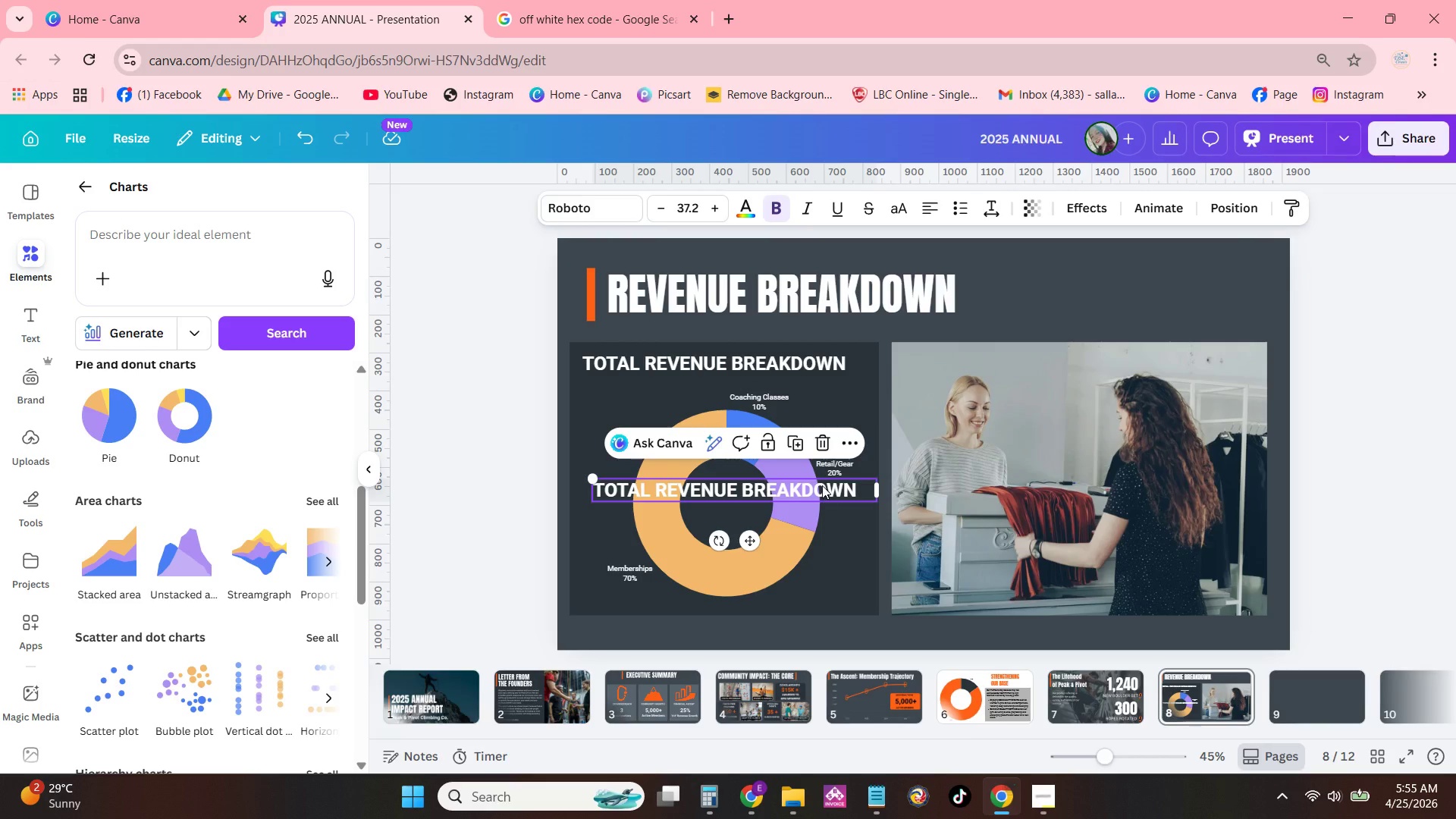 
left_click([822, 485])
 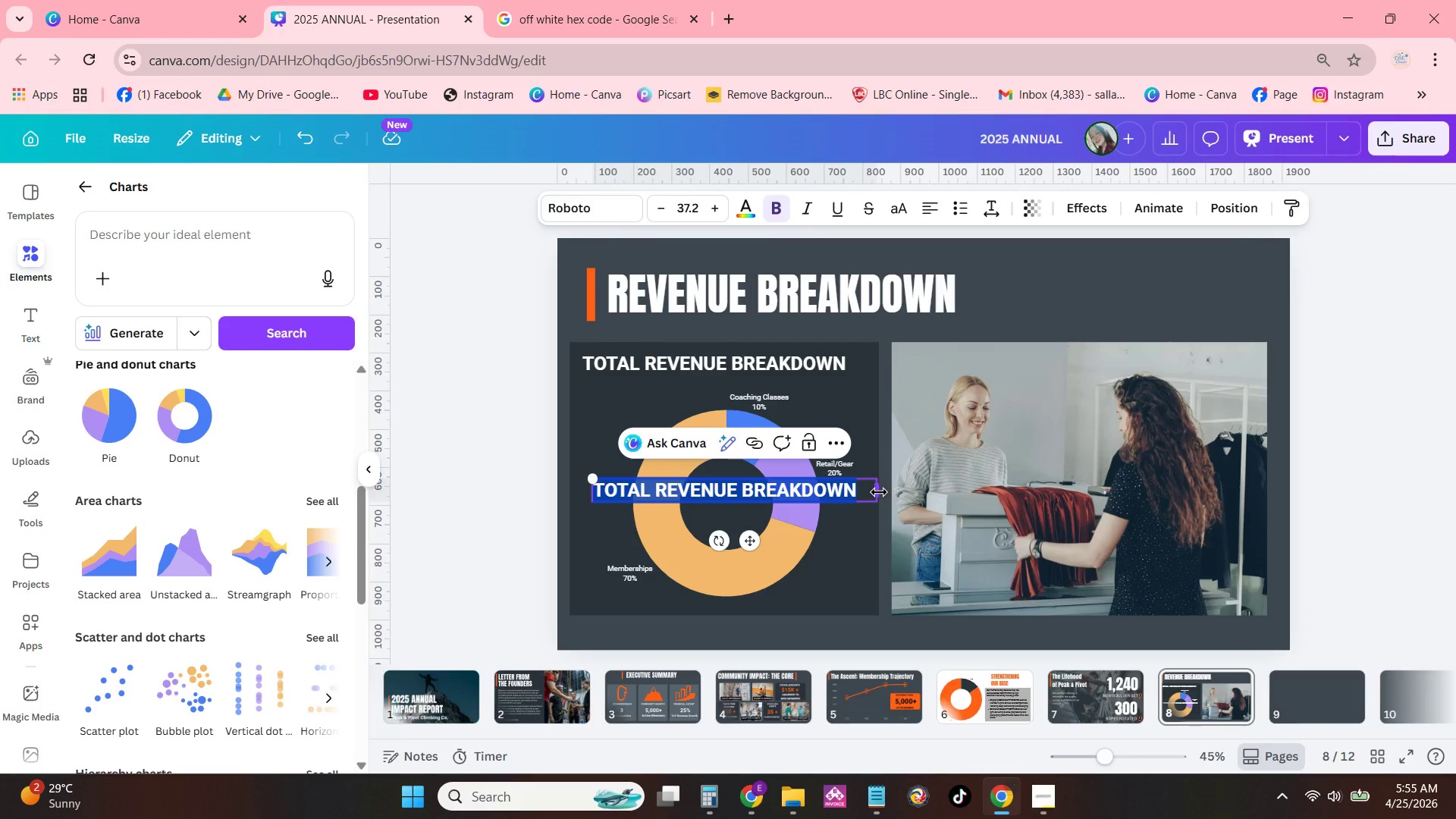 
left_click_drag(start_coordinate=[879, 492], to_coordinate=[723, 480])
 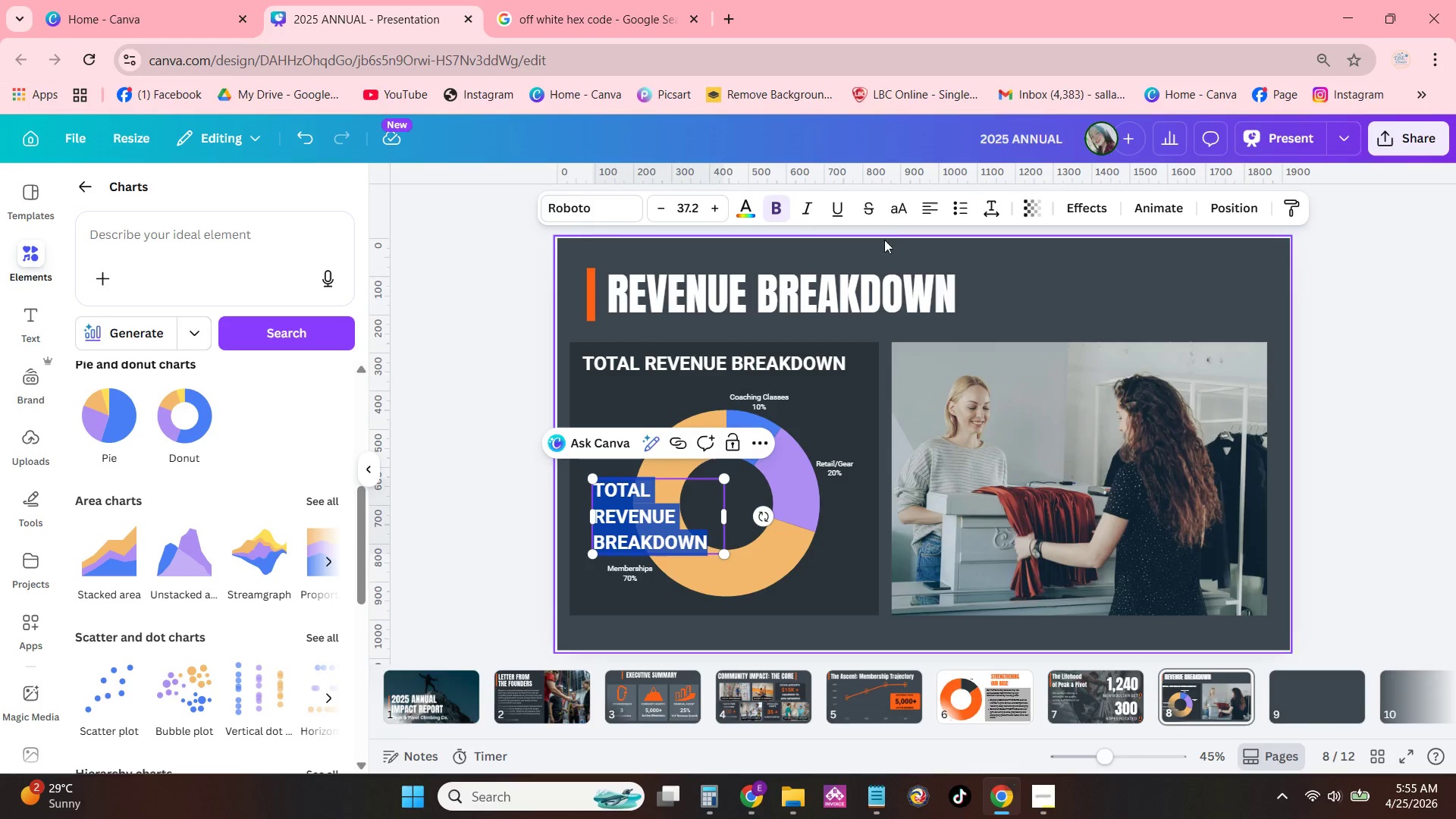 
left_click([925, 215])
 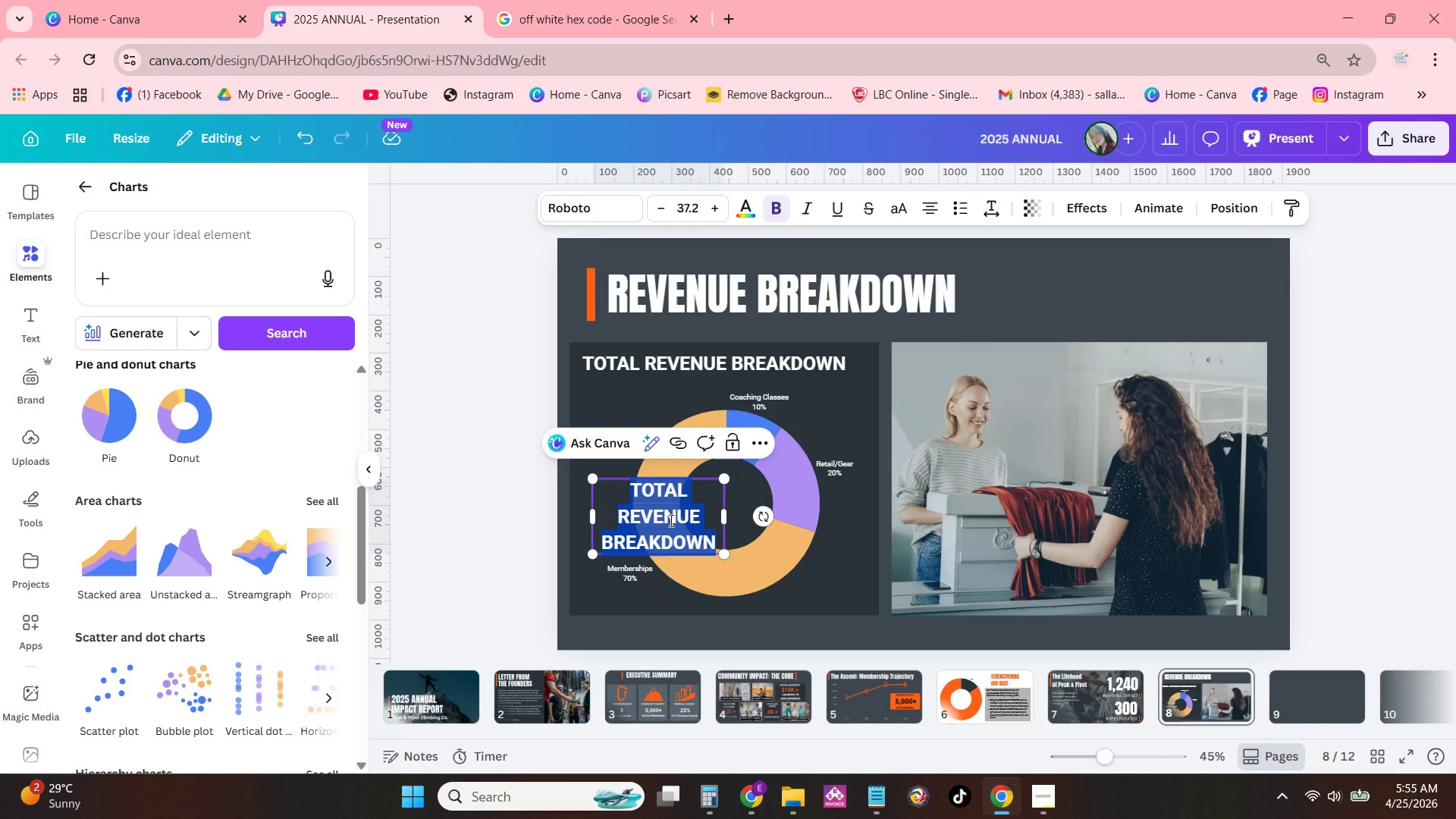 
type($ 5.3)
key(Backspace)
type(2m)
key(Backspace)
type(M)
 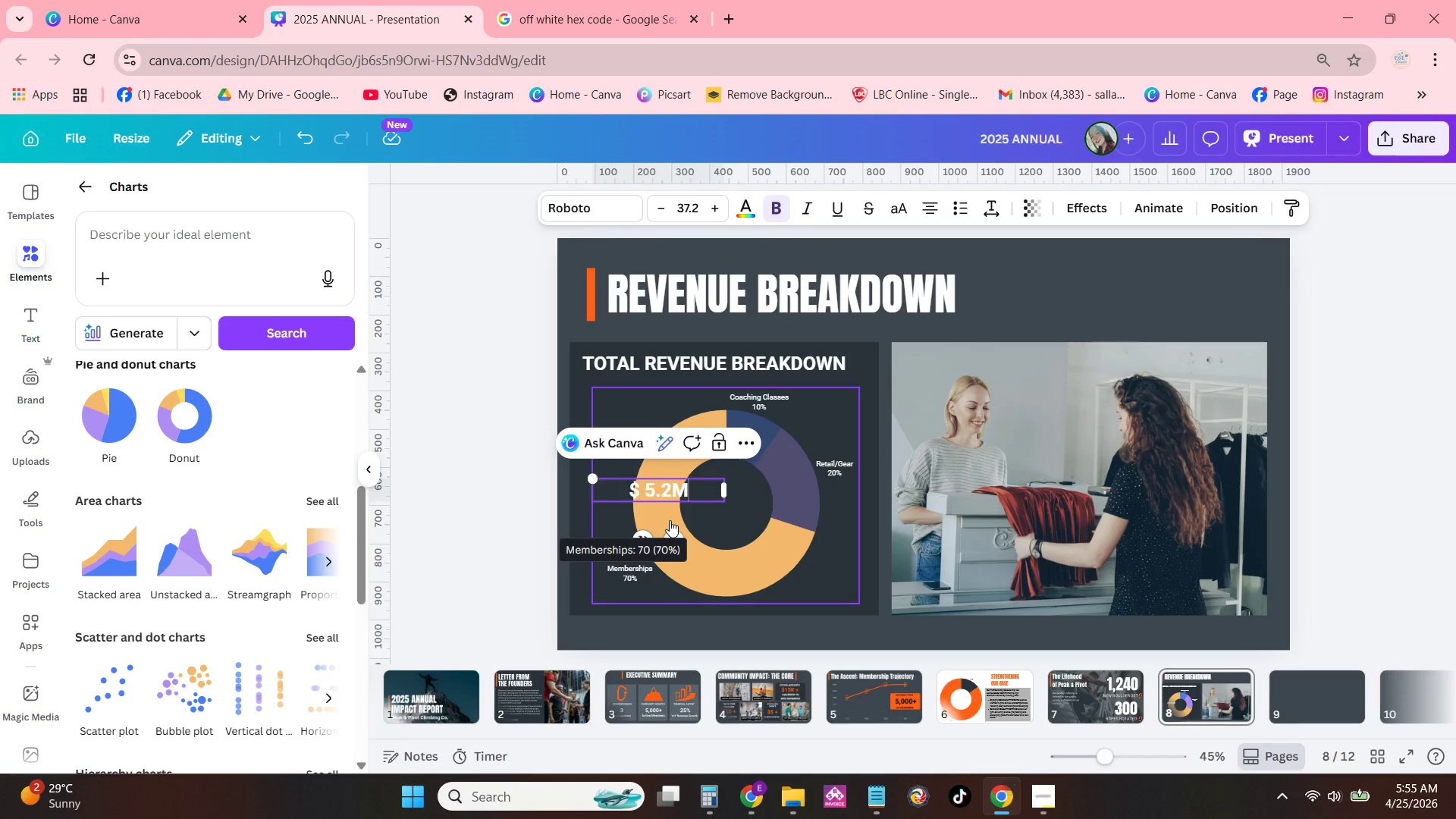 
key(Enter)
 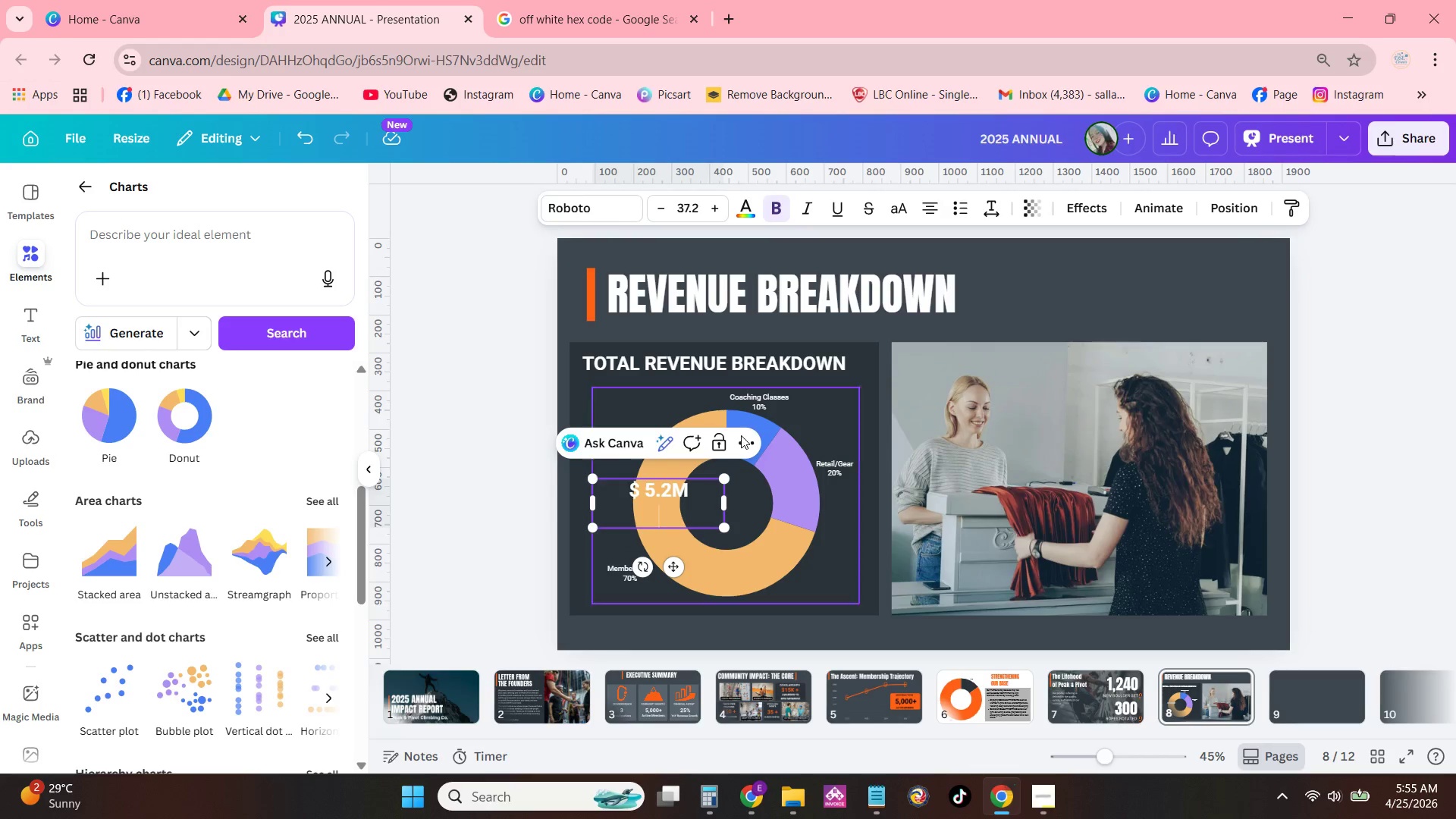 
left_click([774, 211])
 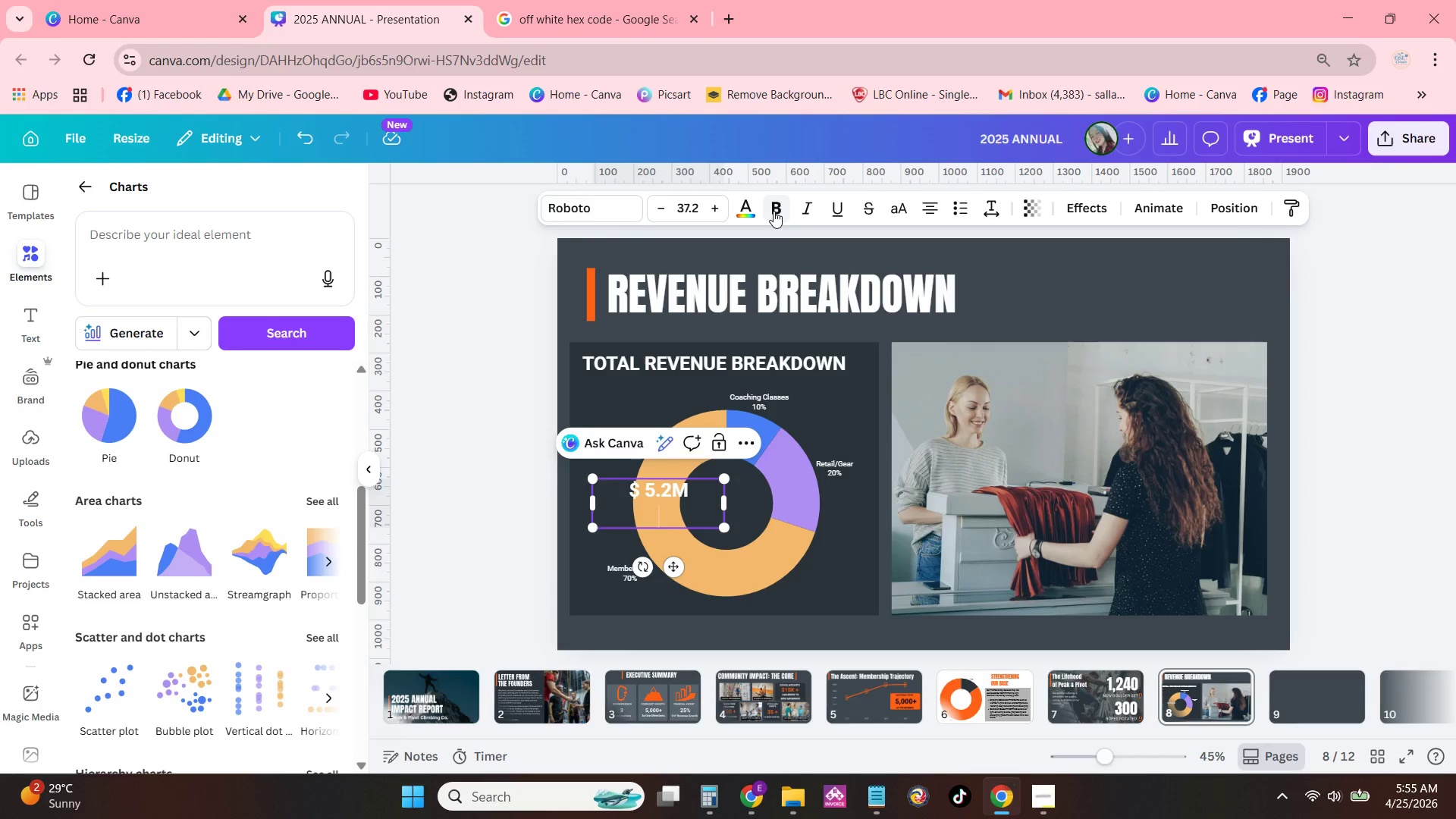 
type(Total)
 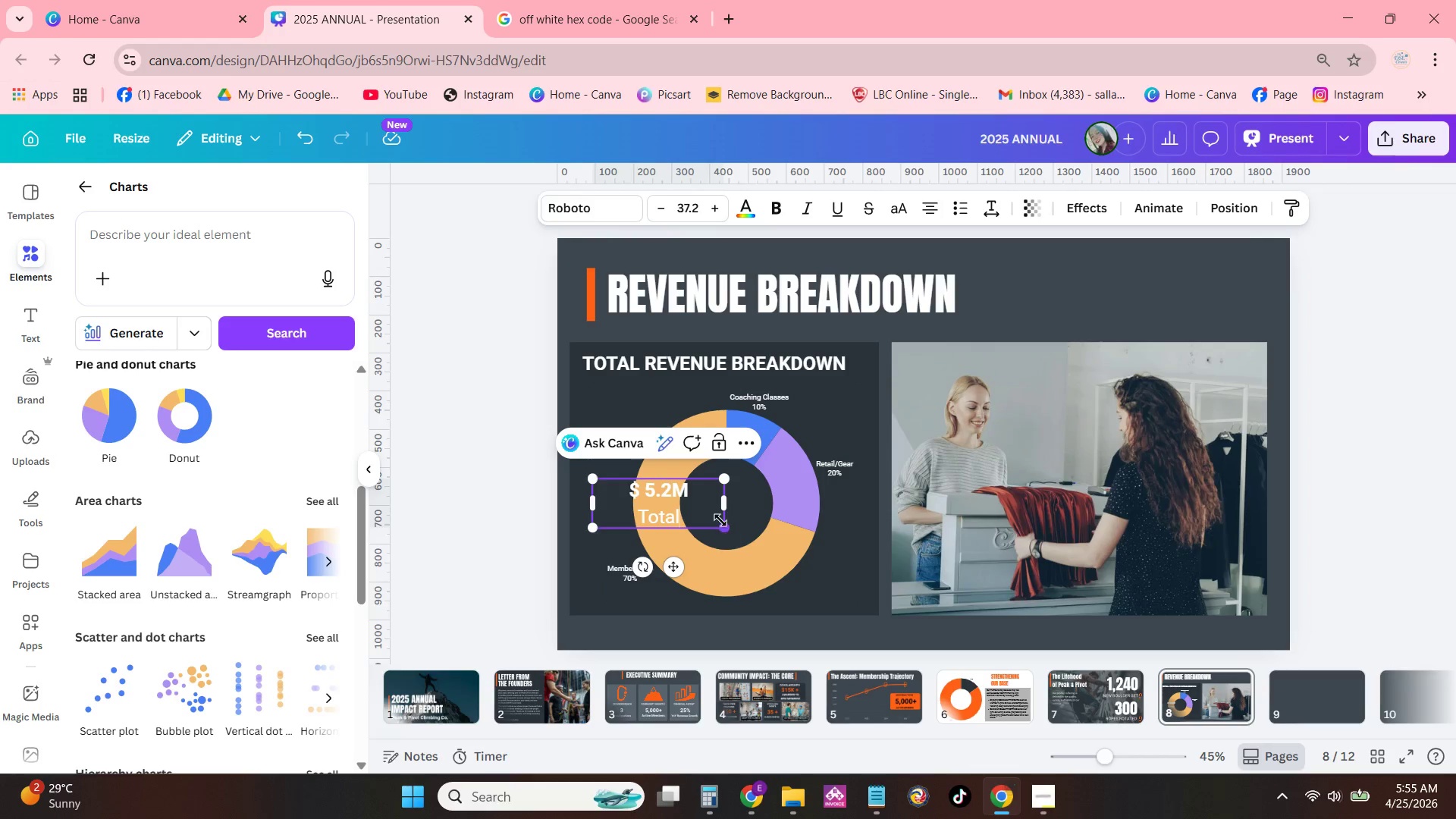 
left_click_drag(start_coordinate=[726, 531], to_coordinate=[683, 508])
 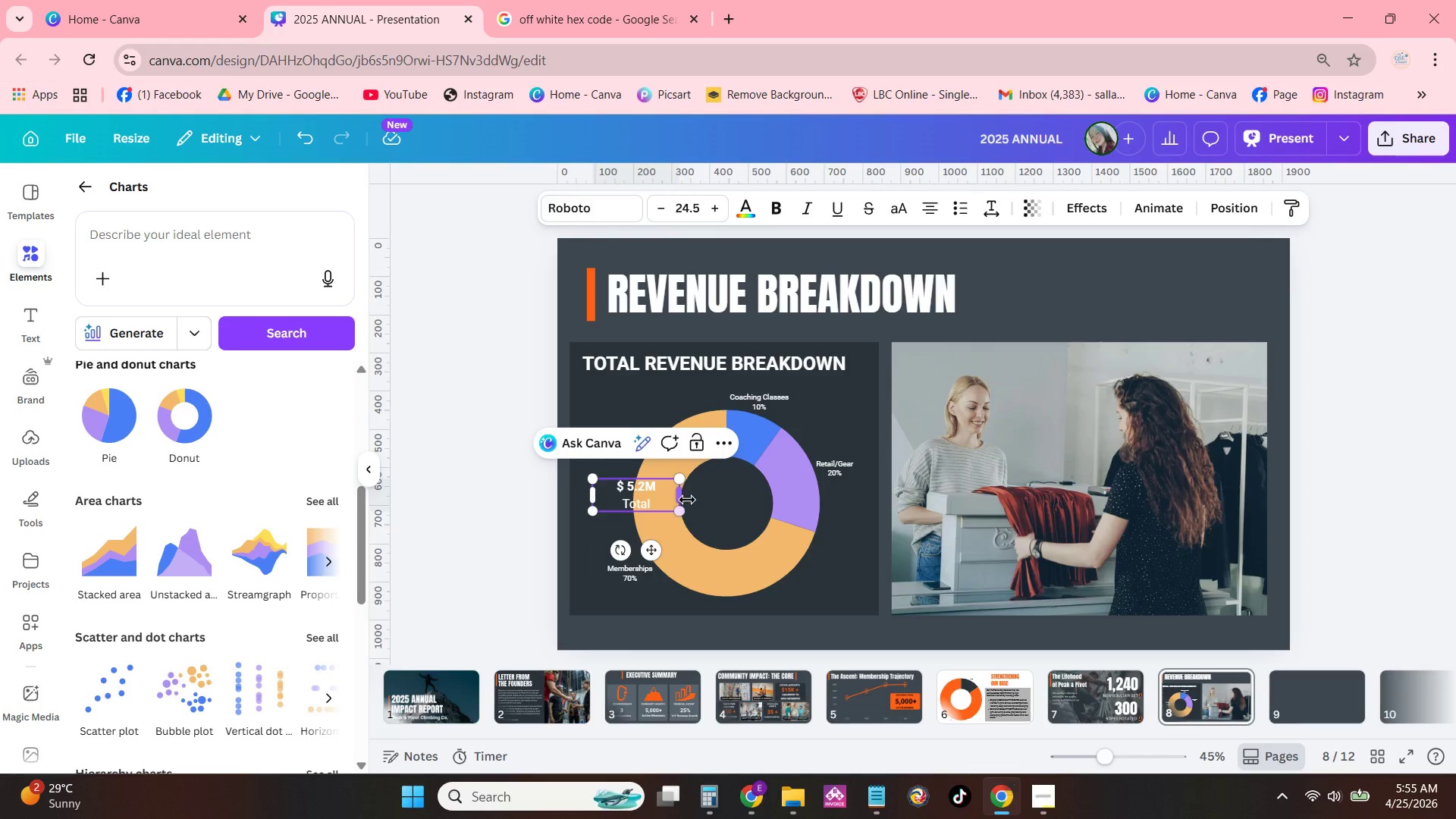 
left_click_drag(start_coordinate=[687, 500], to_coordinate=[656, 497])
 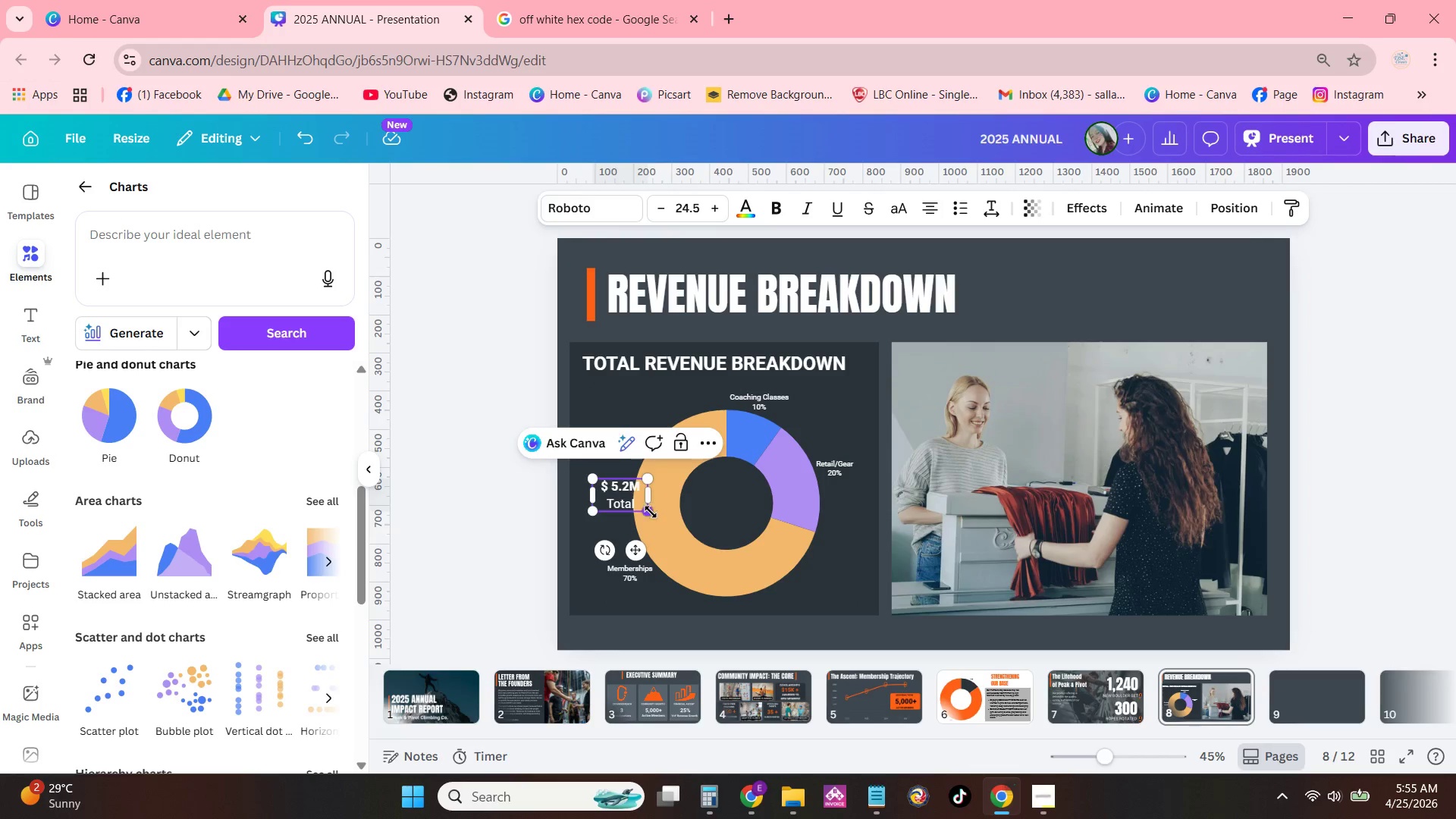 
left_click_drag(start_coordinate=[651, 512], to_coordinate=[658, 519])
 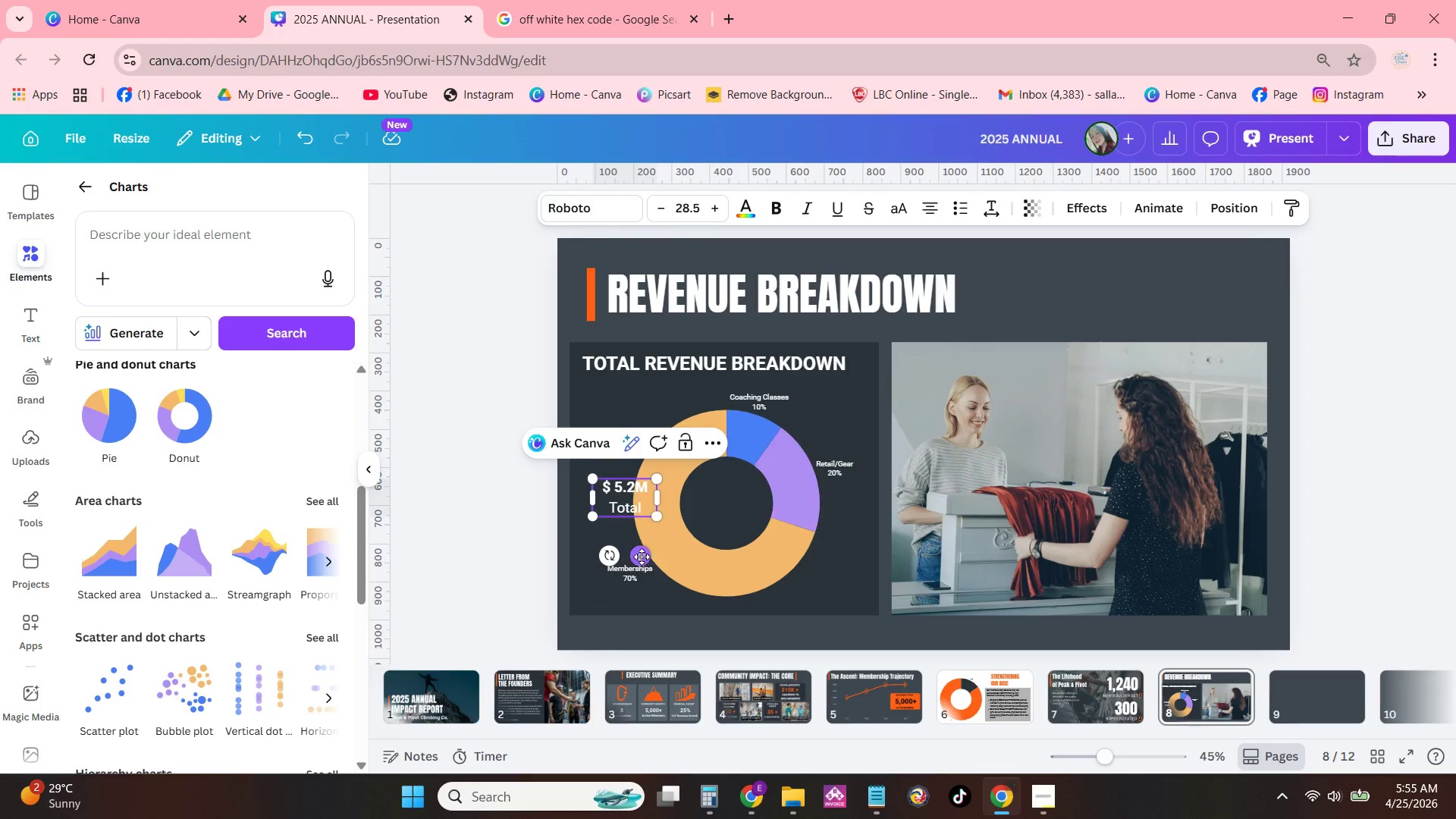 
left_click_drag(start_coordinate=[641, 558], to_coordinate=[734, 557])
 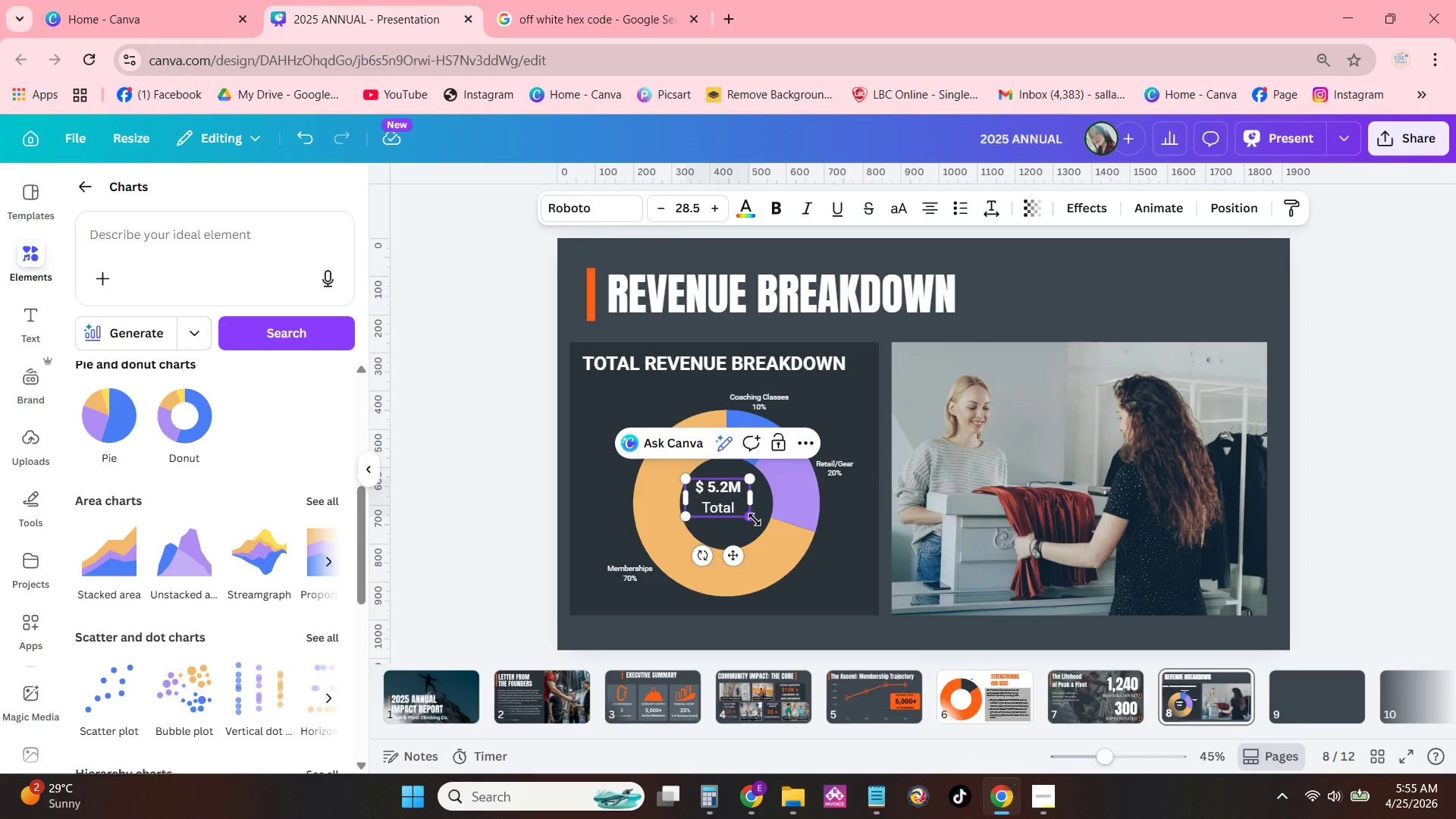 
left_click_drag(start_coordinate=[755, 519], to_coordinate=[765, 538])
 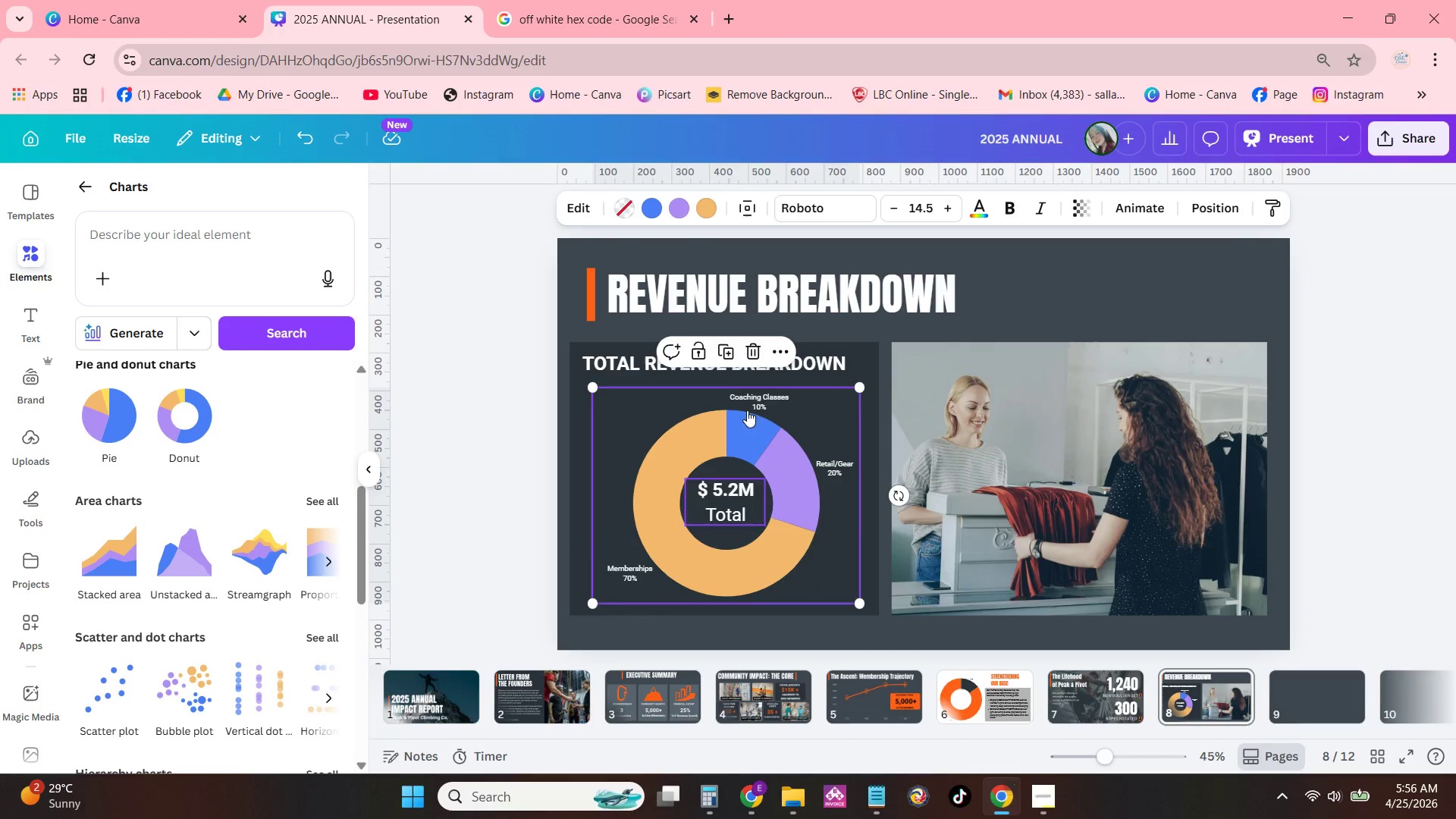 
left_click([709, 209])
 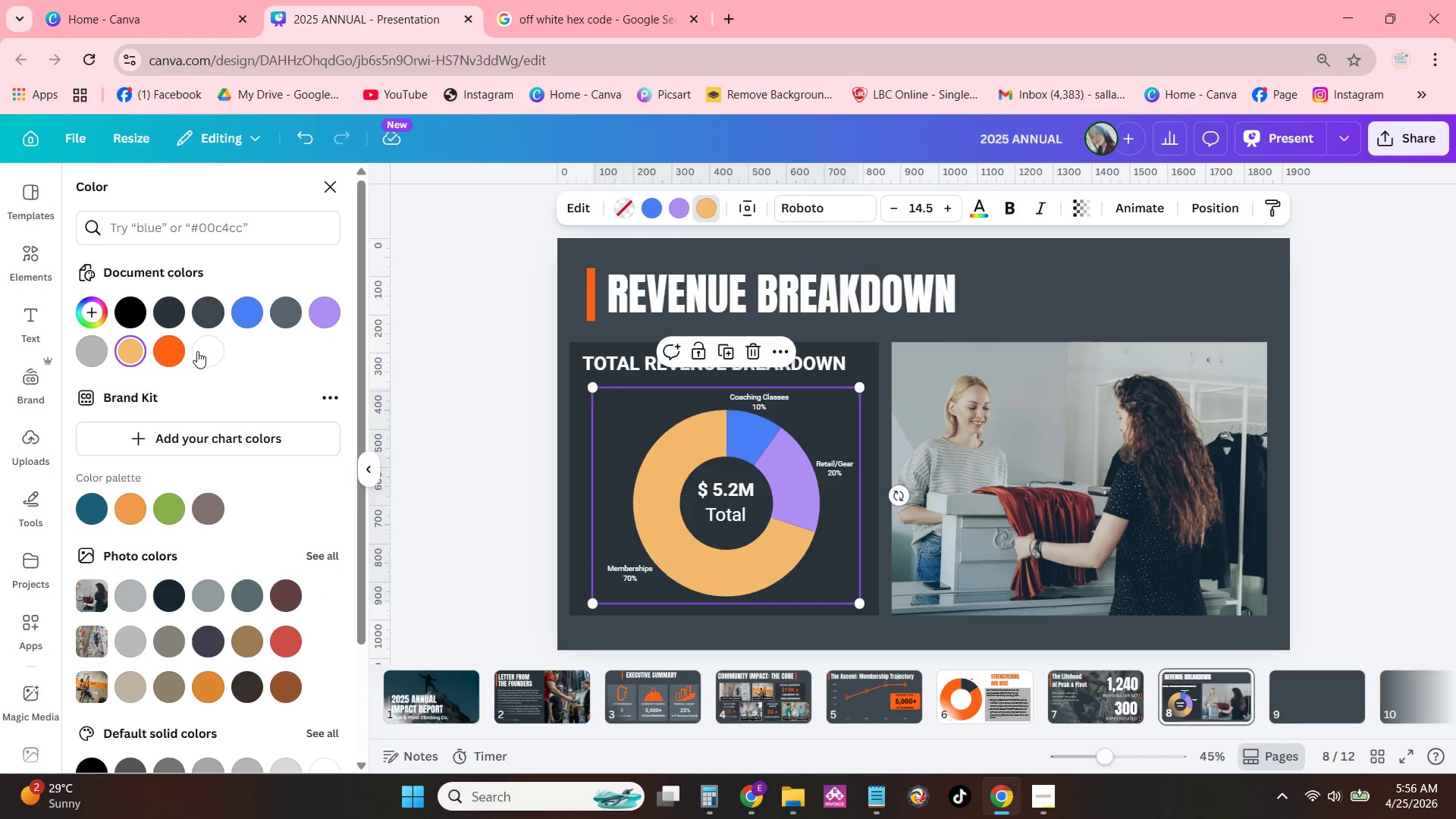 
left_click([165, 356])
 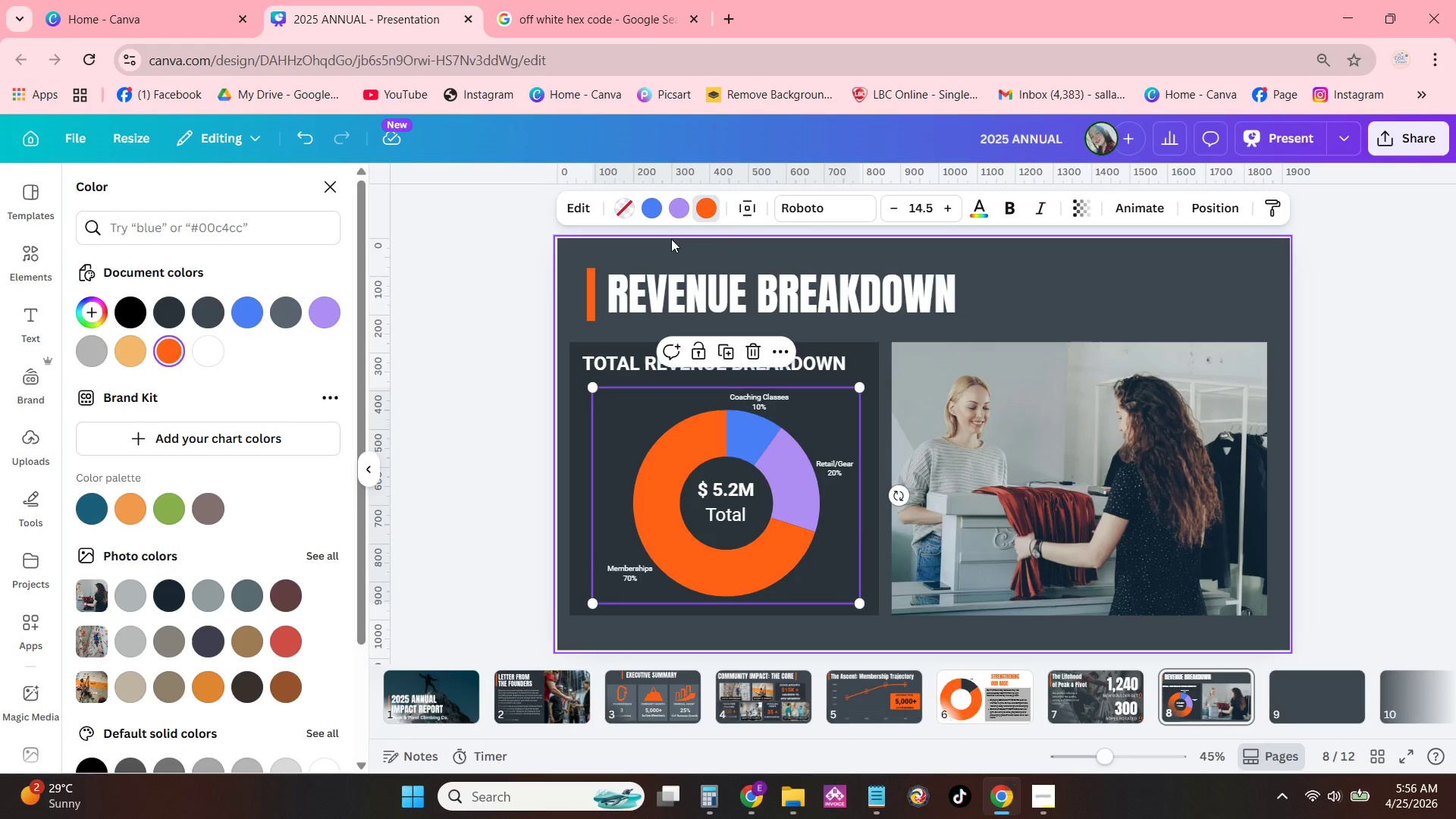 
left_click([648, 211])
 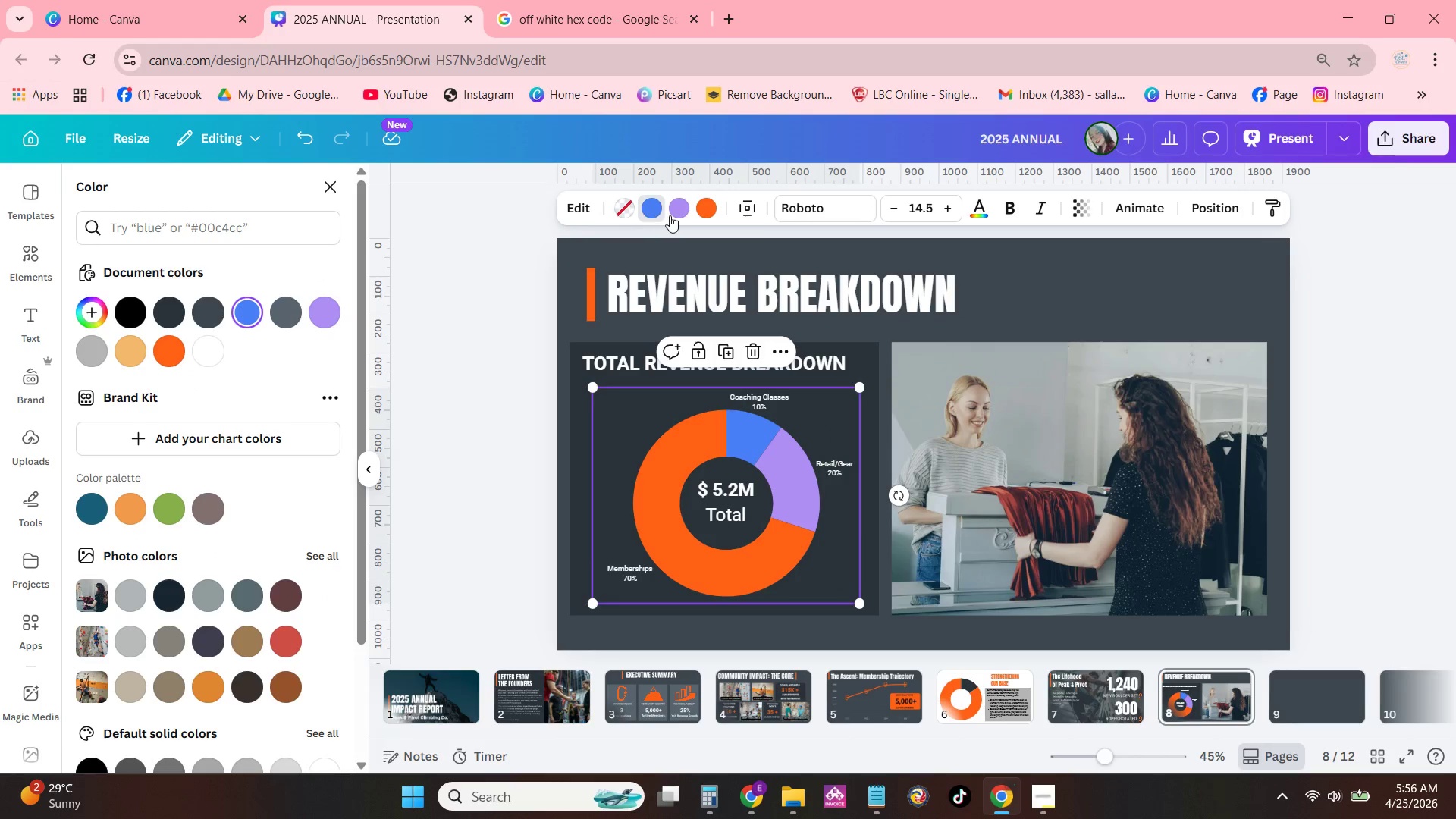 
left_click([685, 212])
 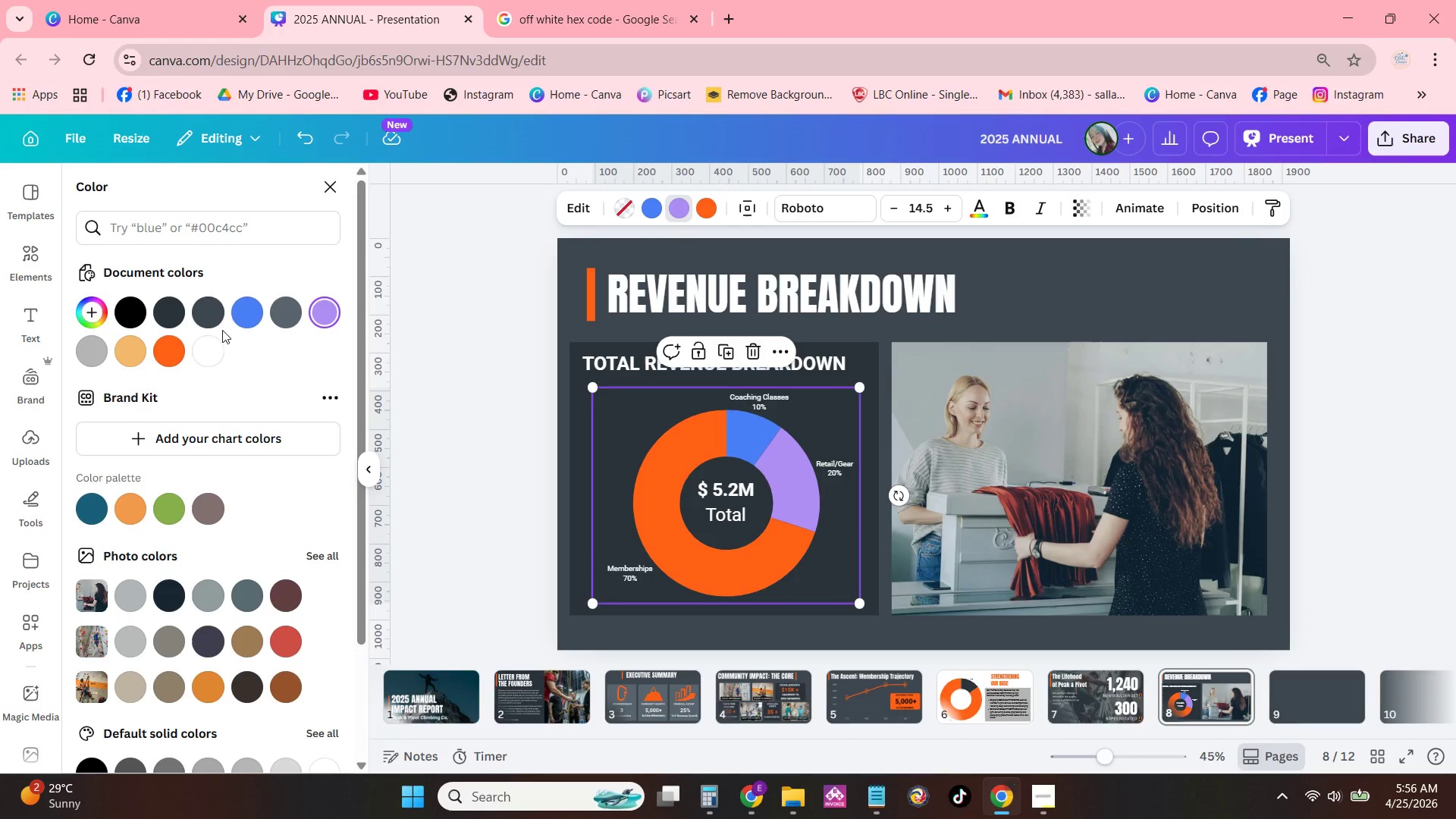 
left_click([203, 315])
 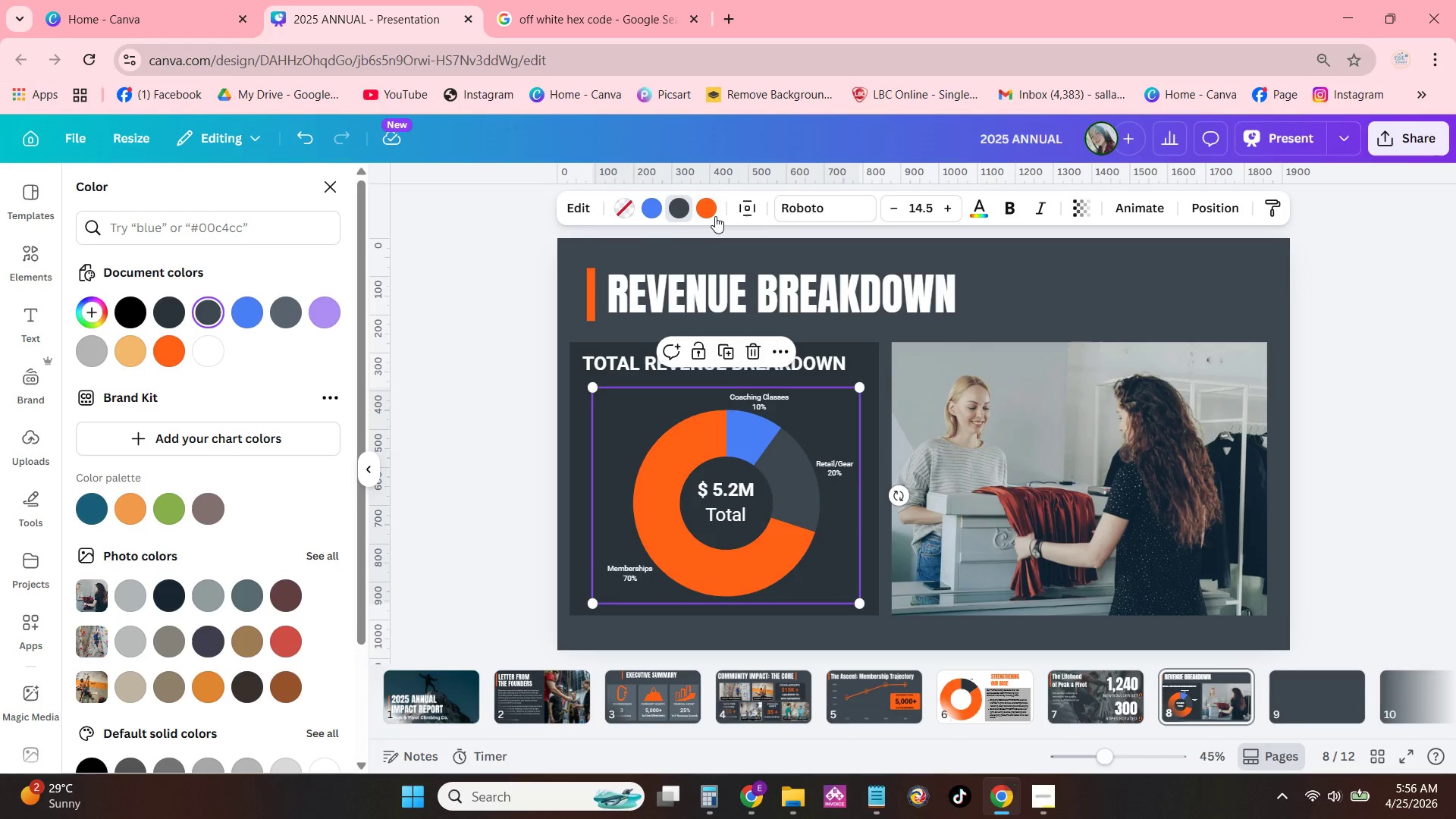 
left_click([651, 212])
 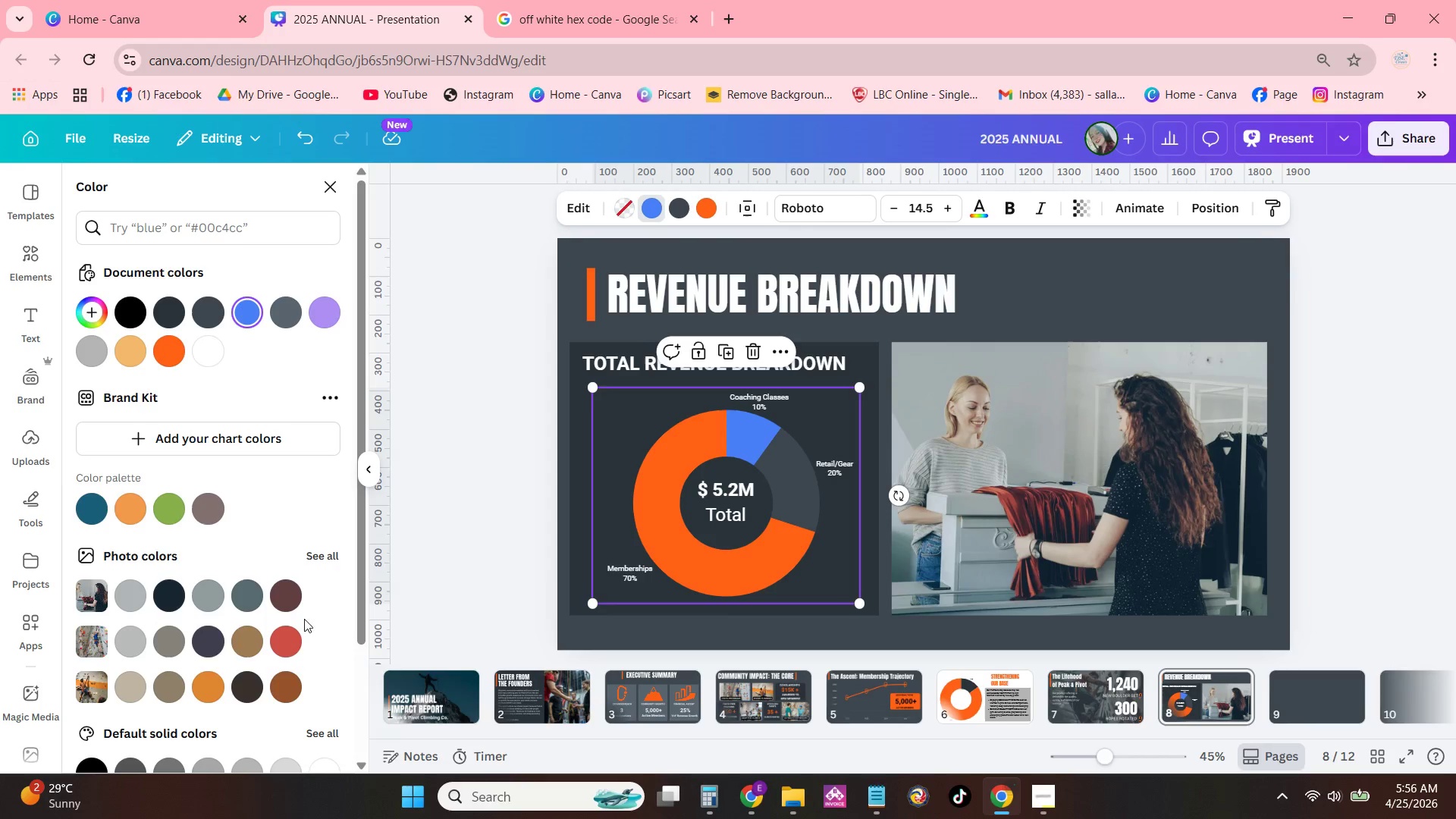 
left_click([221, 342])
 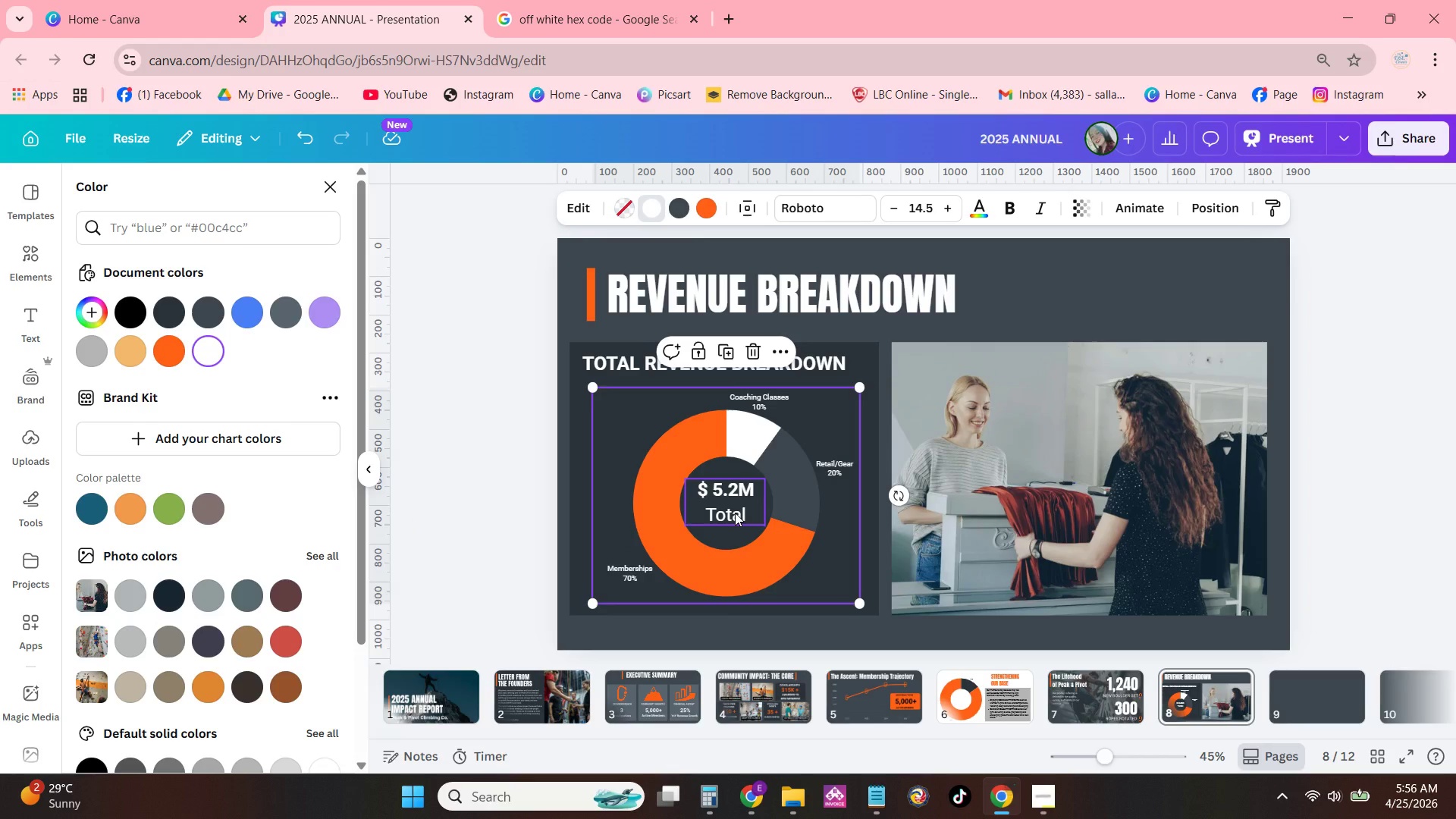 
scroll: coordinate [281, 477], scroll_direction: up, amount: 1.0
 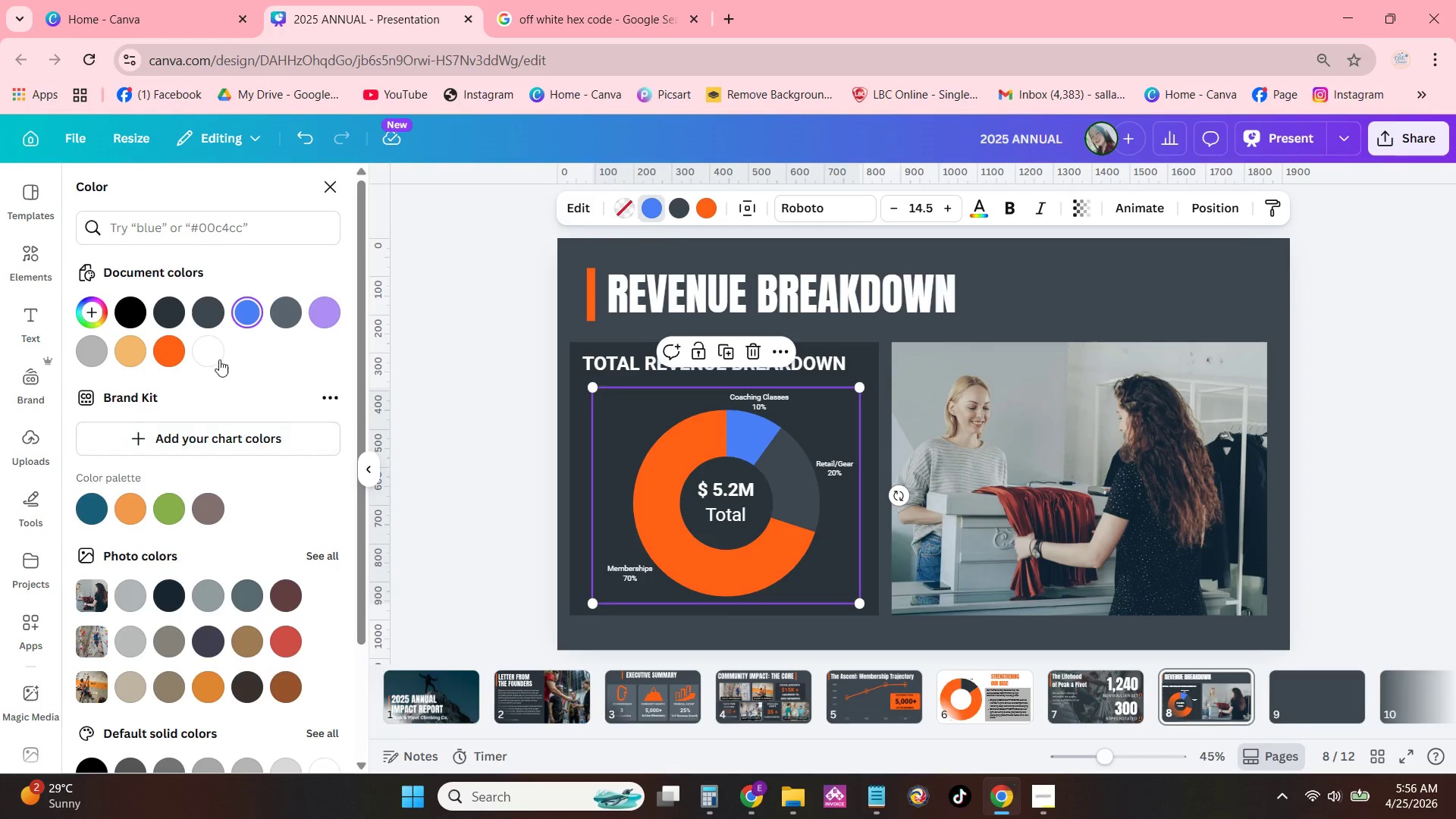 
wait(5.62)
 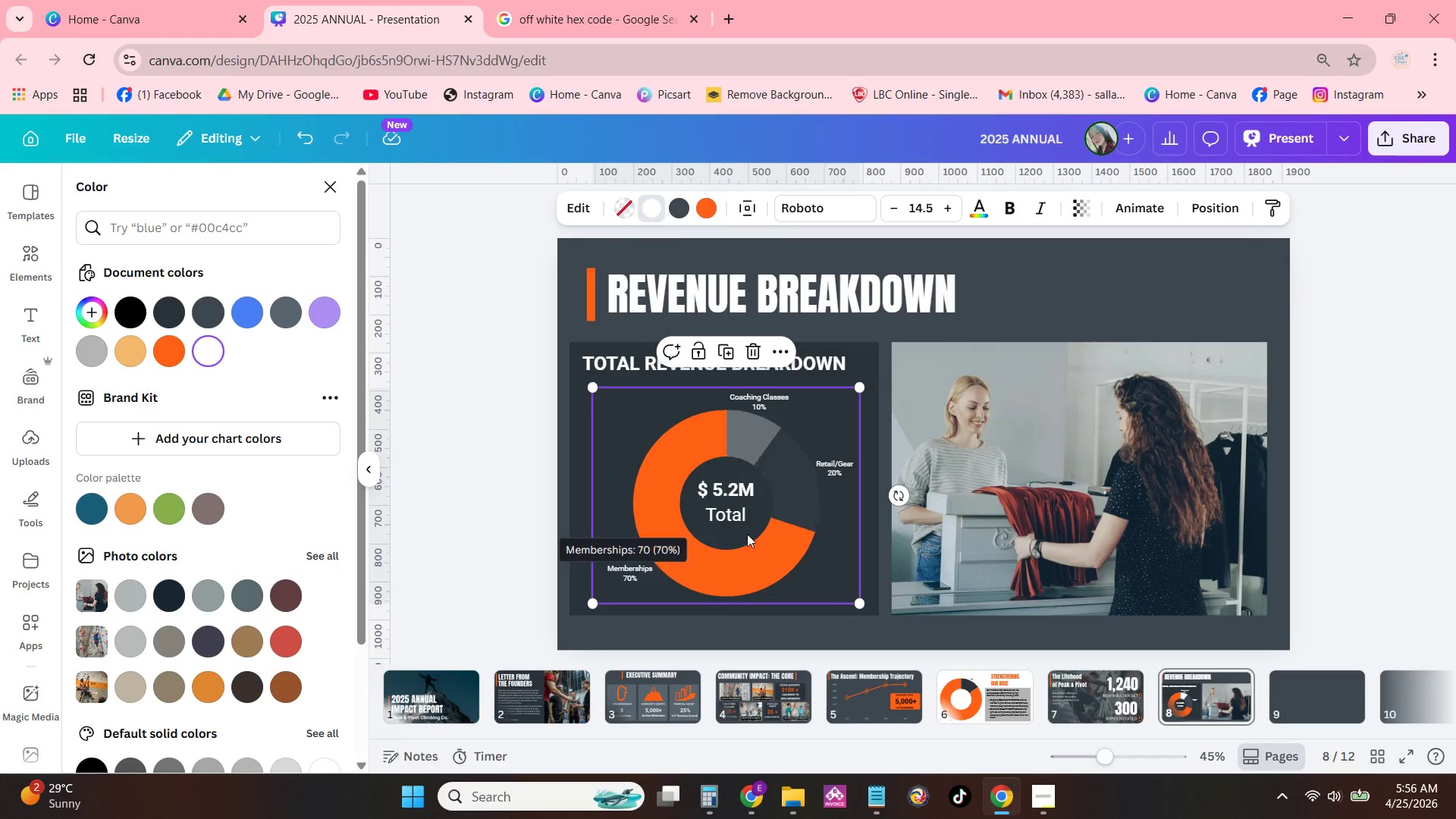 
mouse_move([814, 495])
 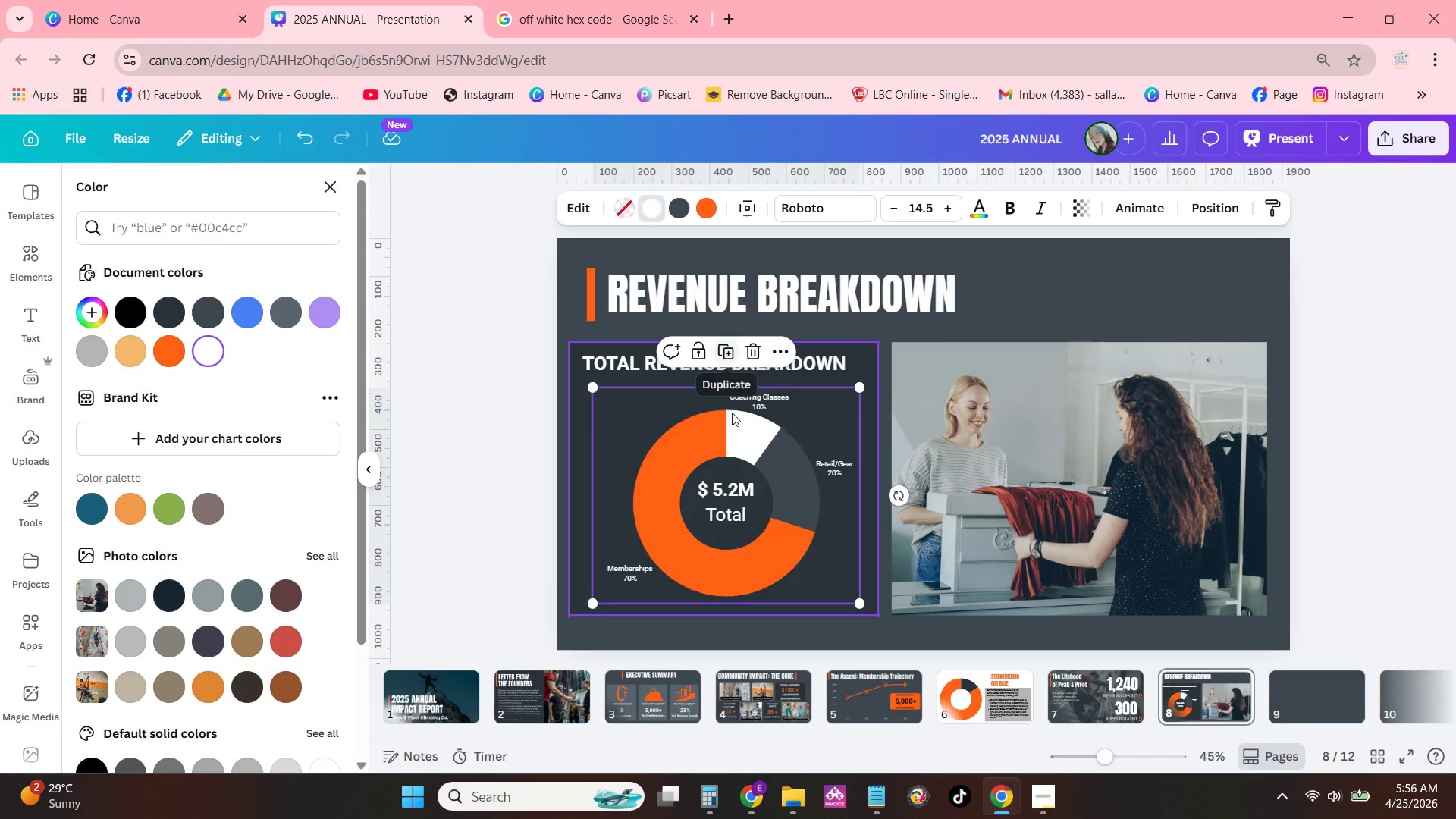 
left_click([739, 493])
 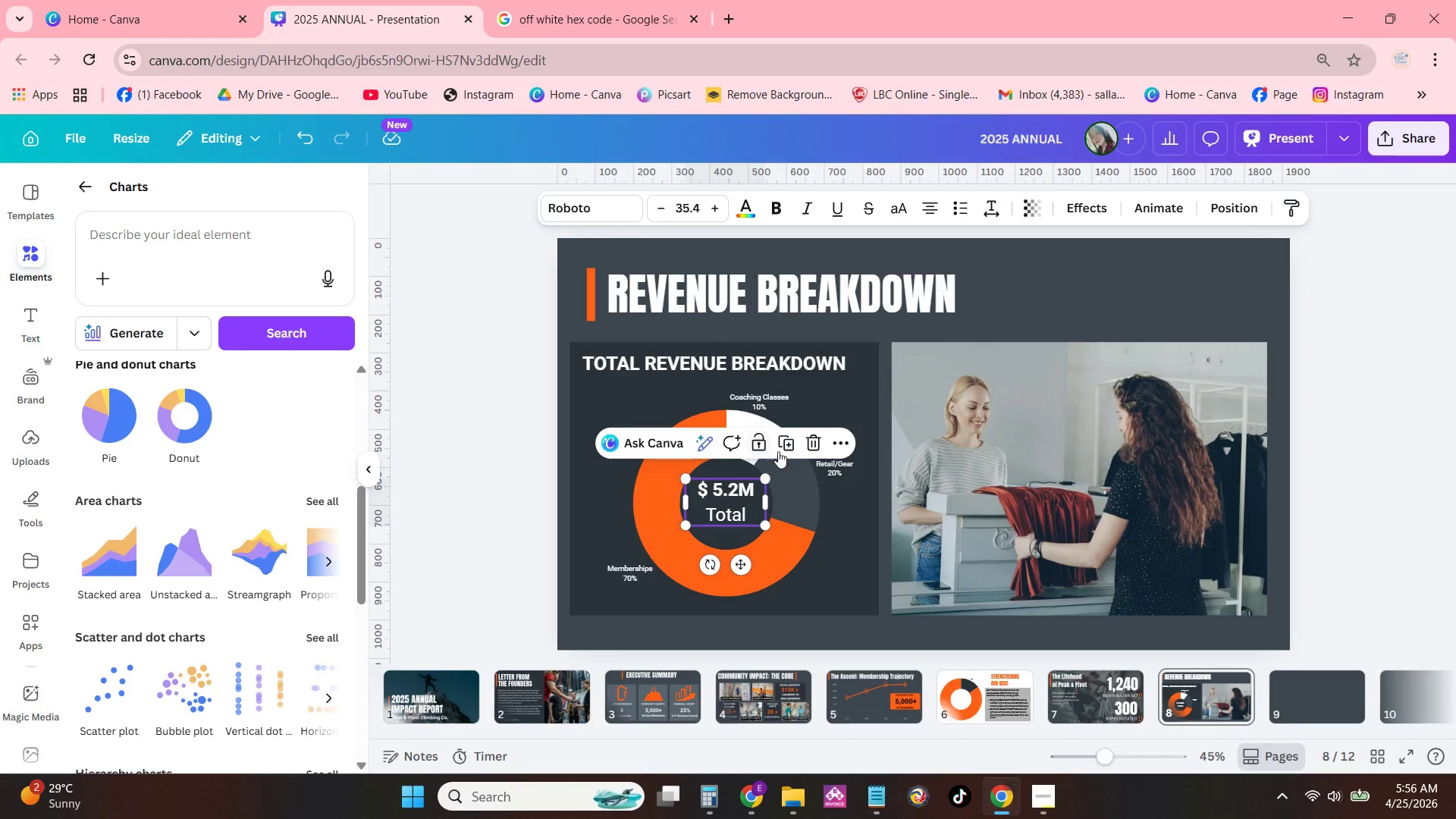 
left_click([785, 441])
 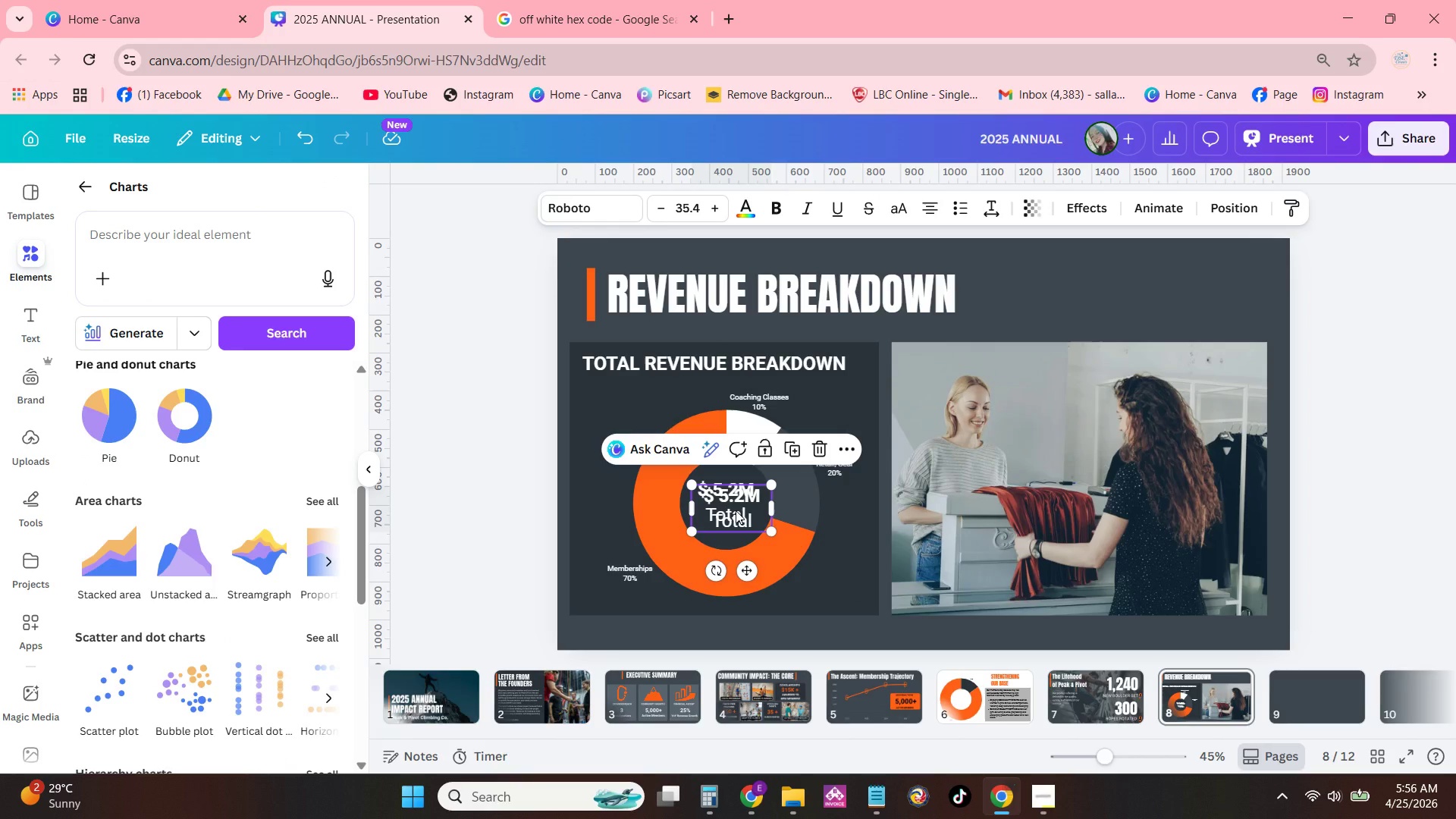 
left_click_drag(start_coordinate=[737, 511], to_coordinate=[821, 505])
 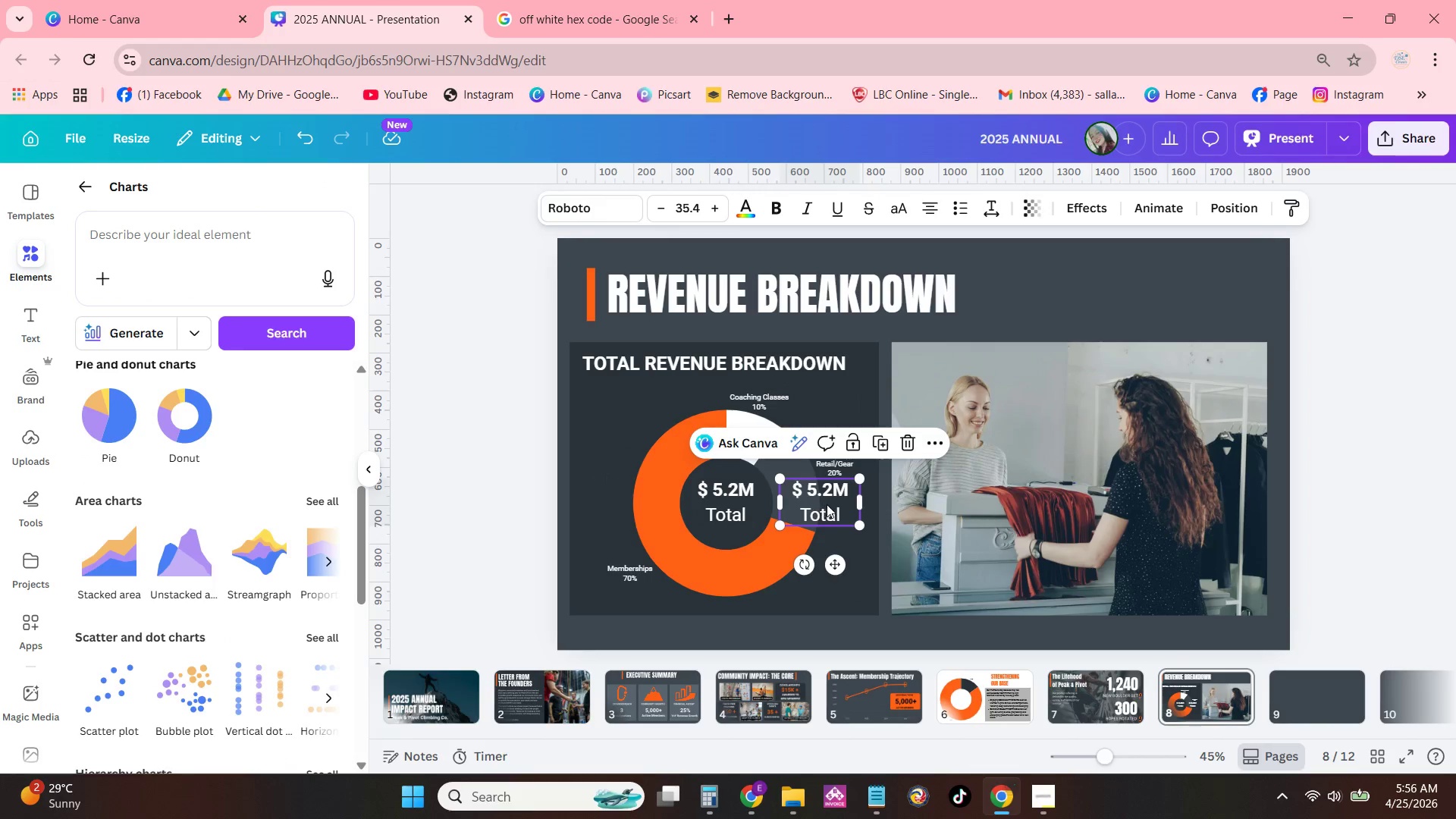 
left_click([827, 504])
 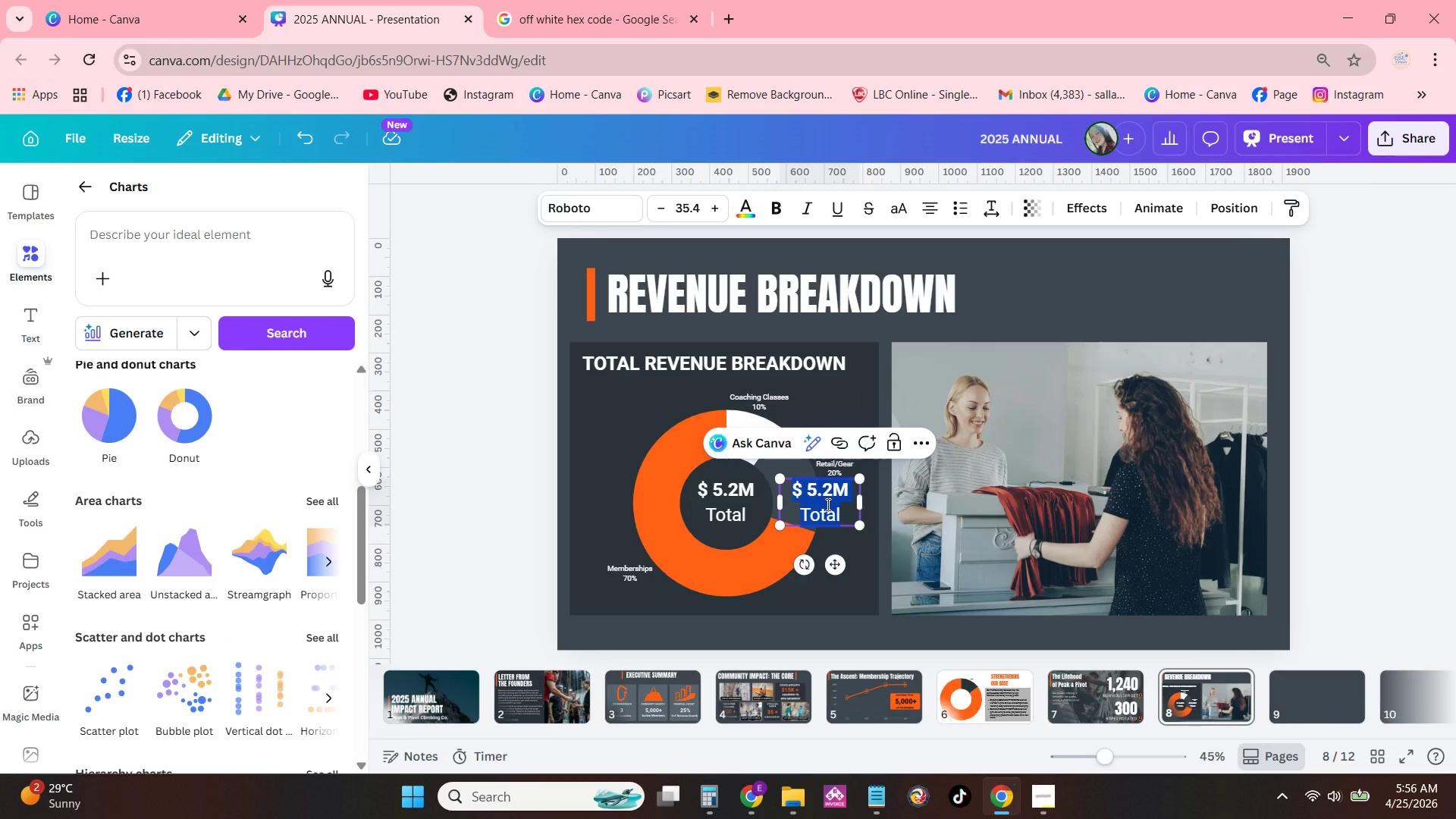 
type($0)
 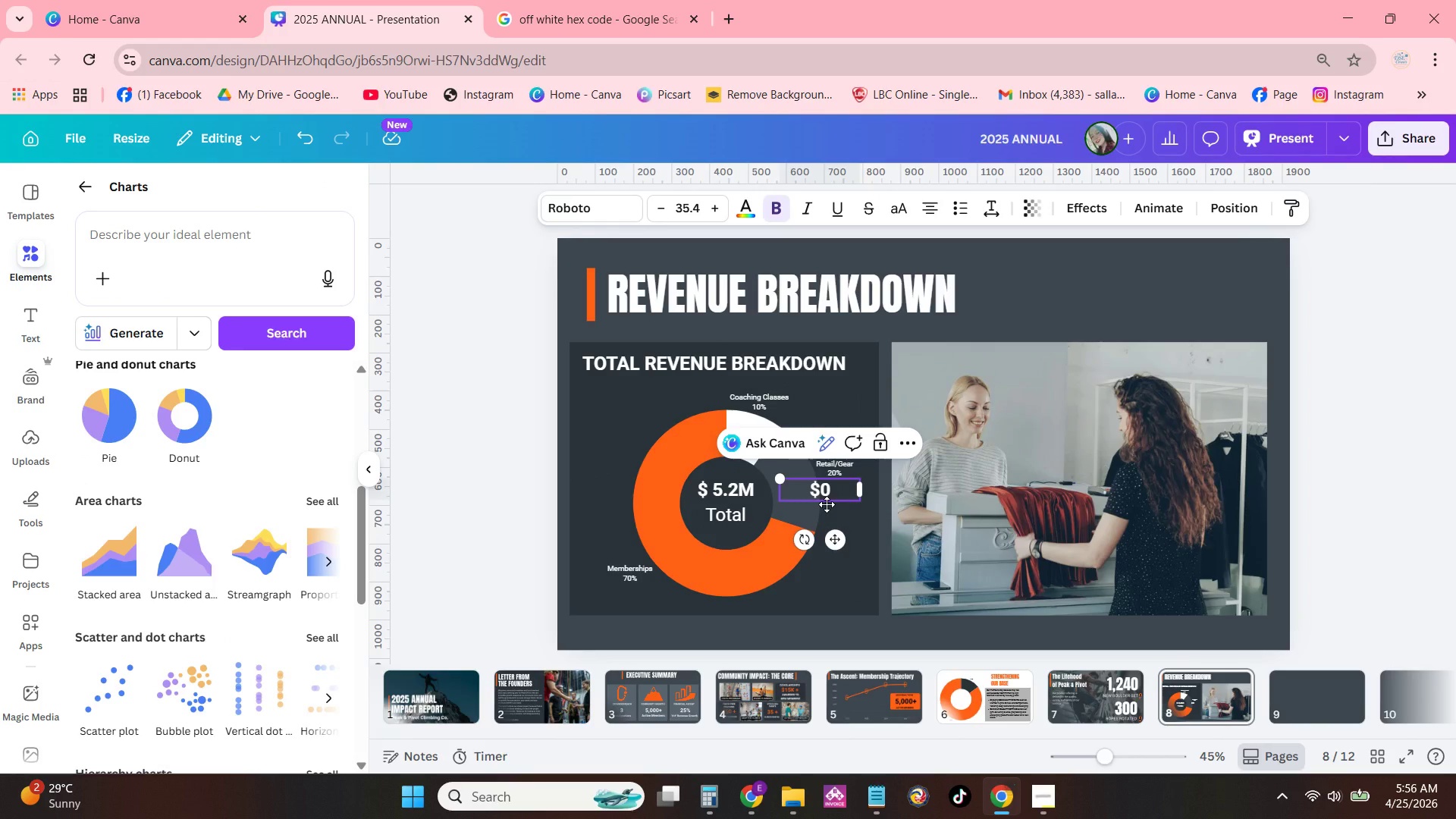 
key(Shift+5)
 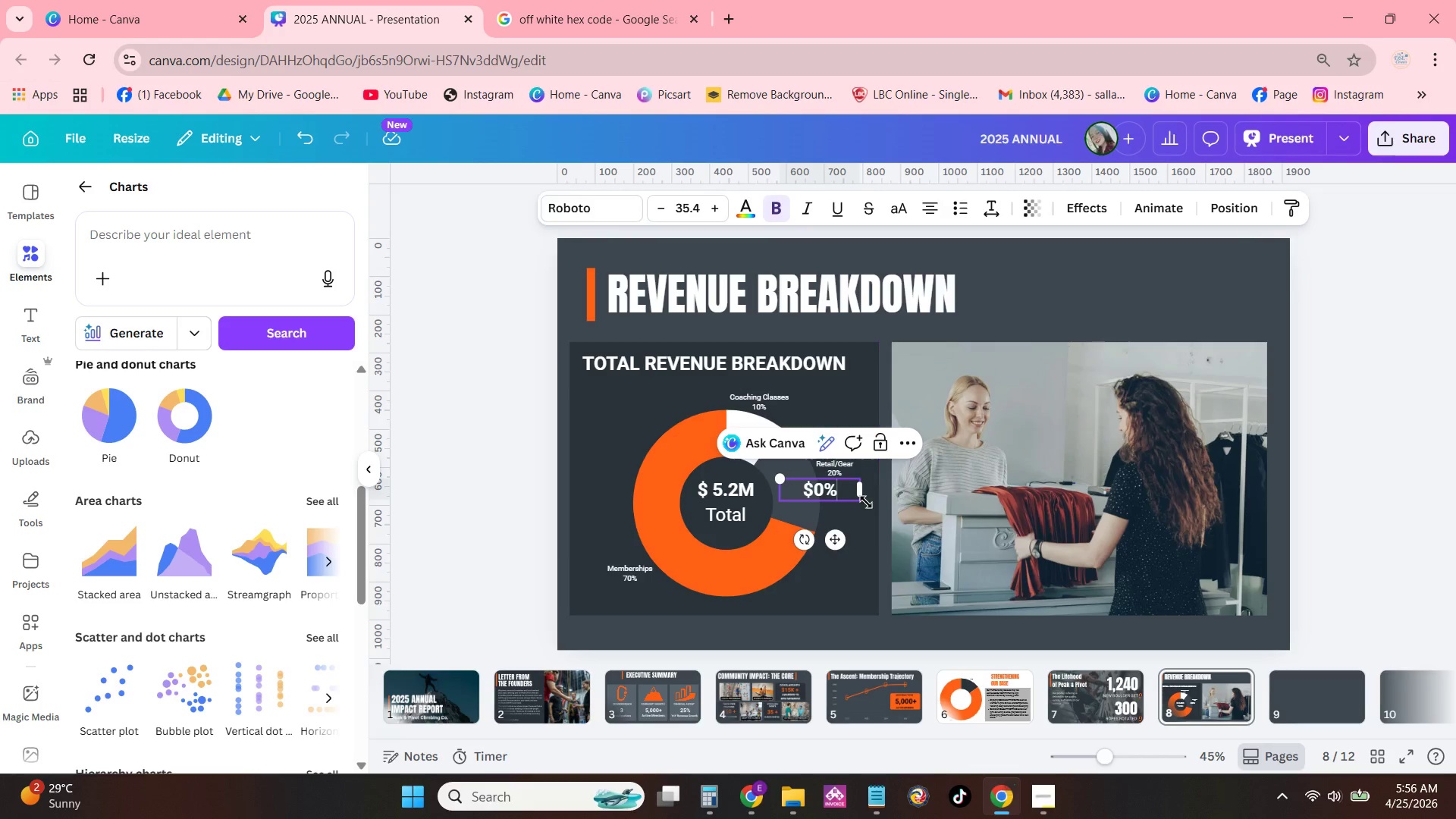 
left_click_drag(start_coordinate=[862, 494], to_coordinate=[823, 494])
 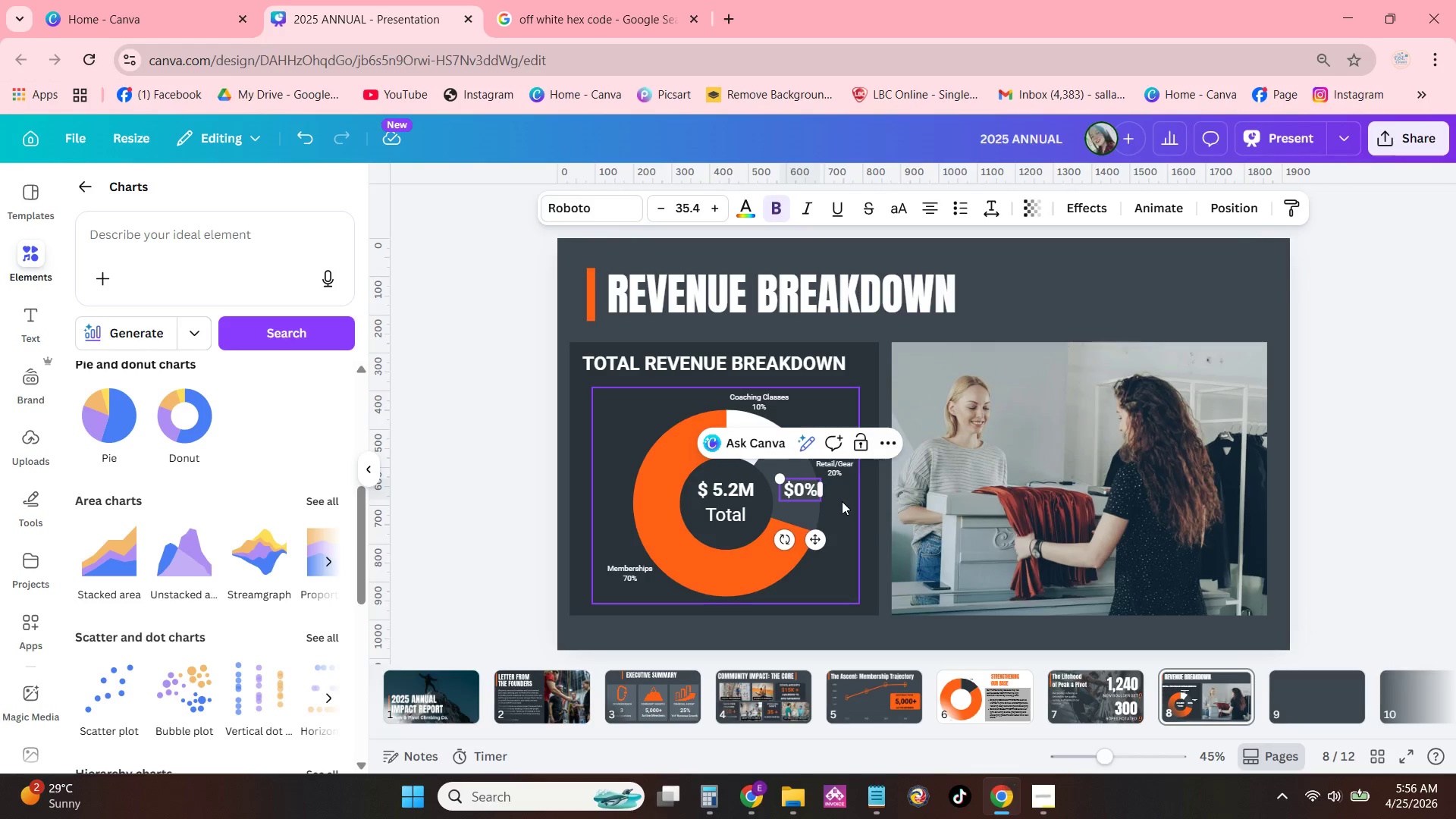 
left_click([842, 501])
 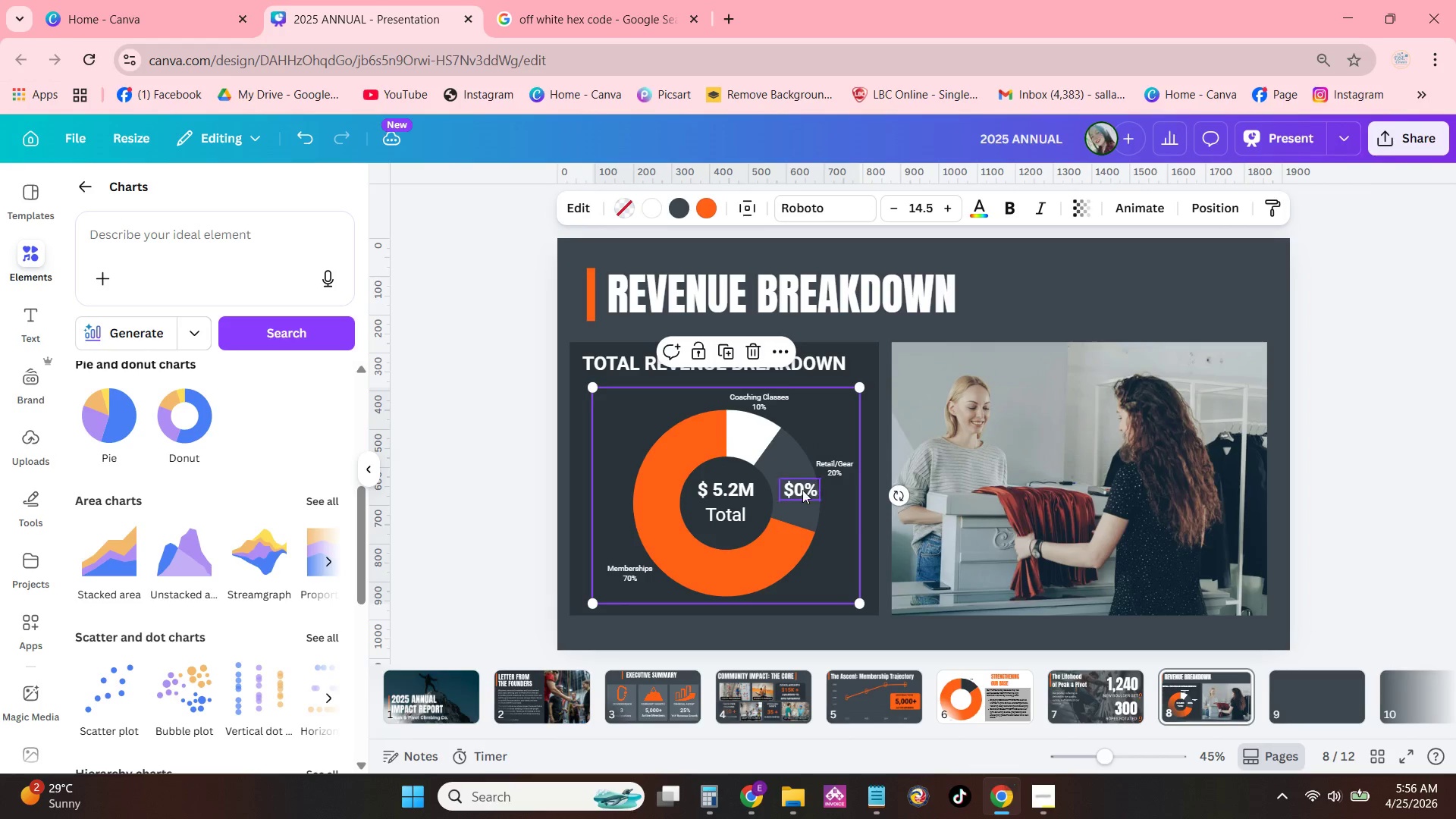 
left_click_drag(start_coordinate=[796, 489], to_coordinate=[799, 410])
 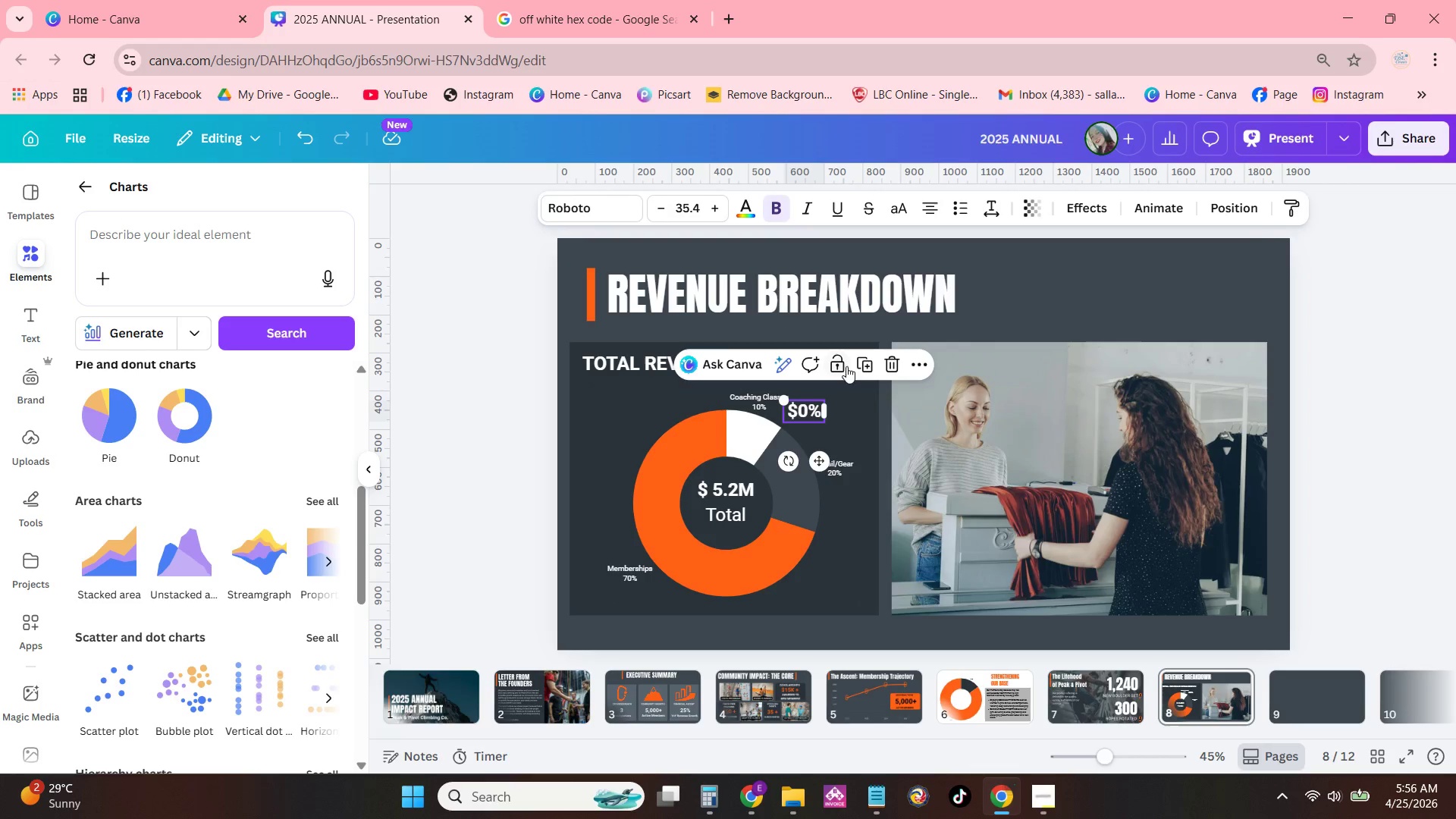 
left_click([849, 365])
 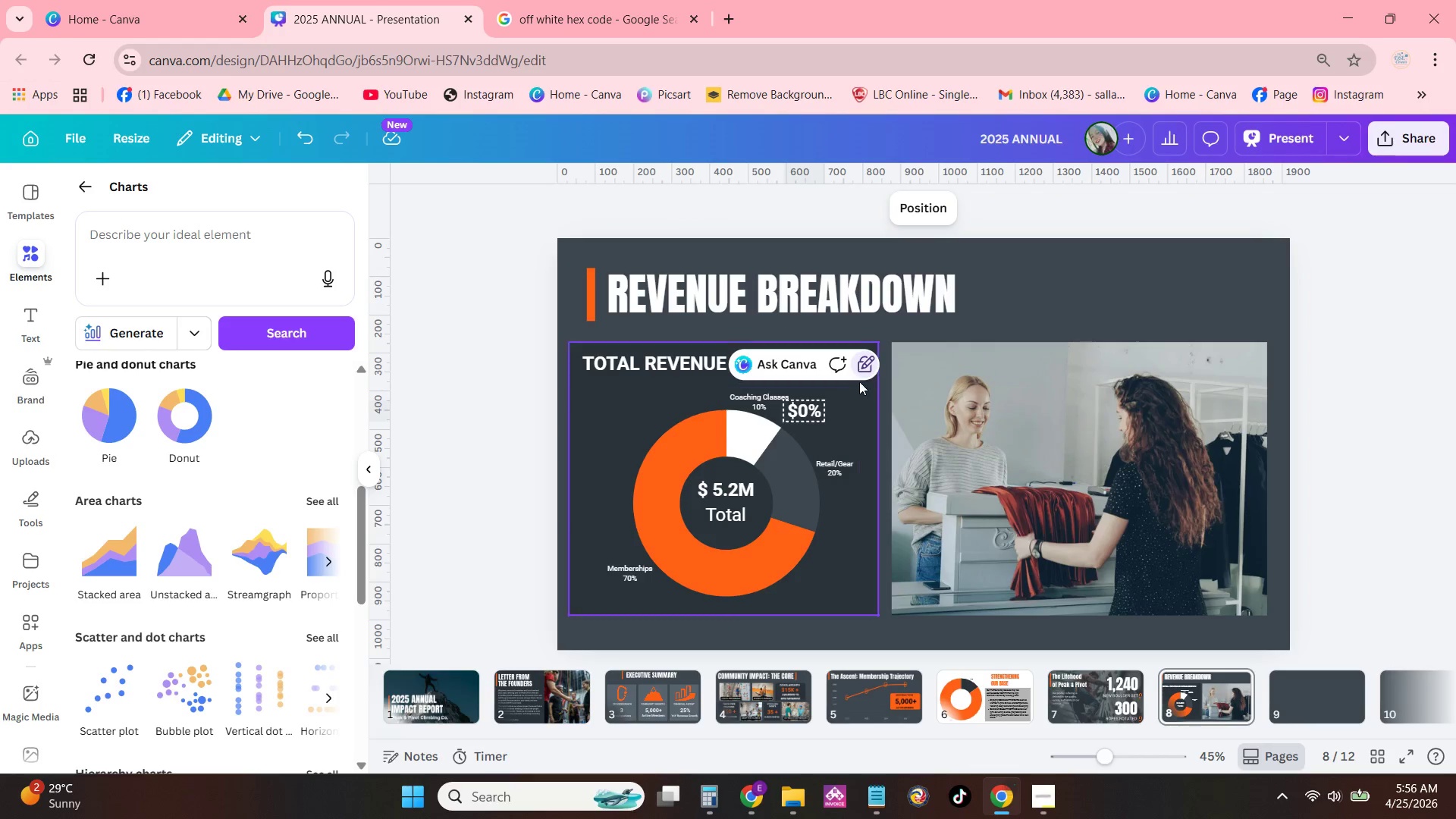 
double_click([866, 361])
 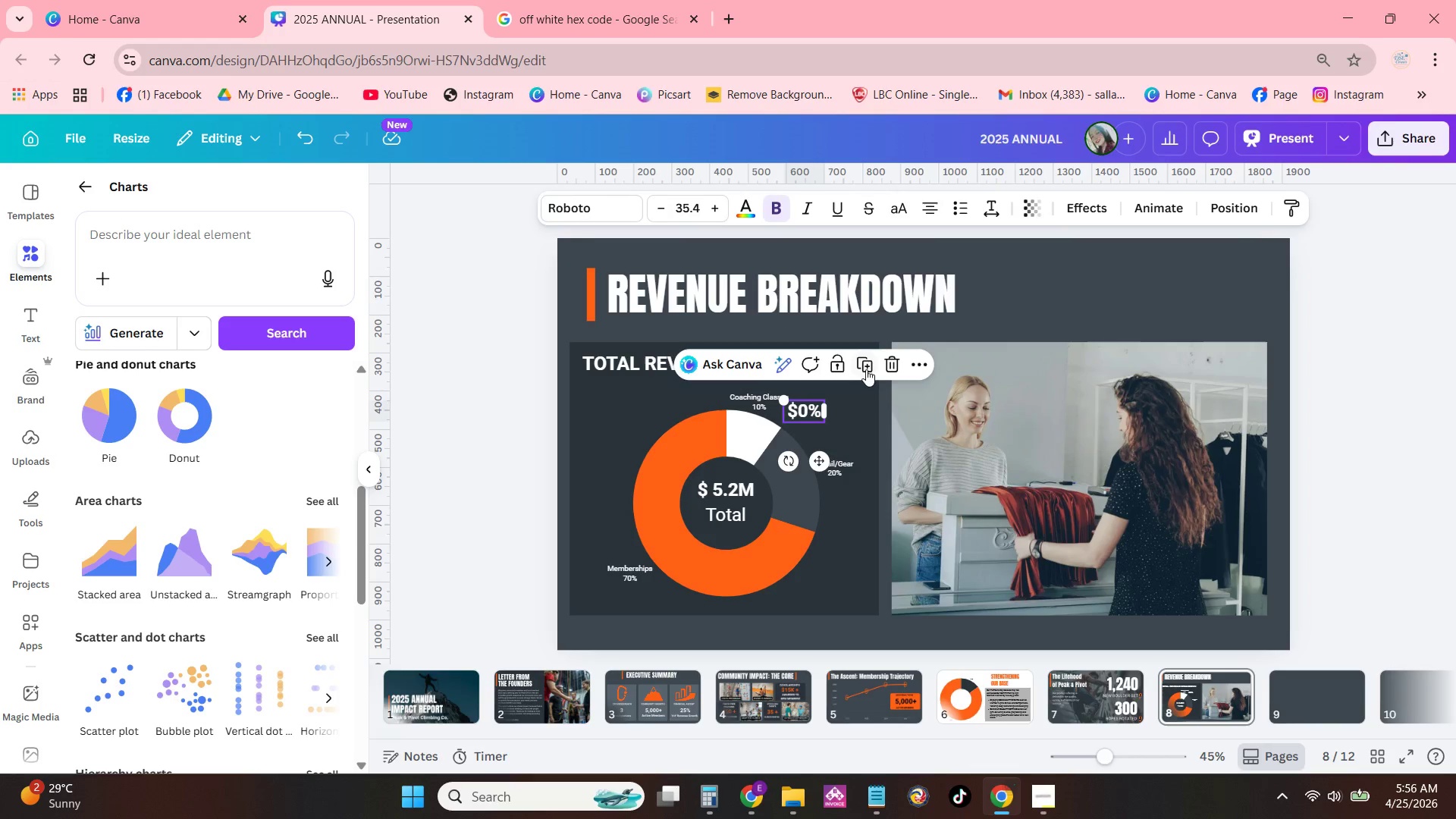 
left_click([865, 368])
 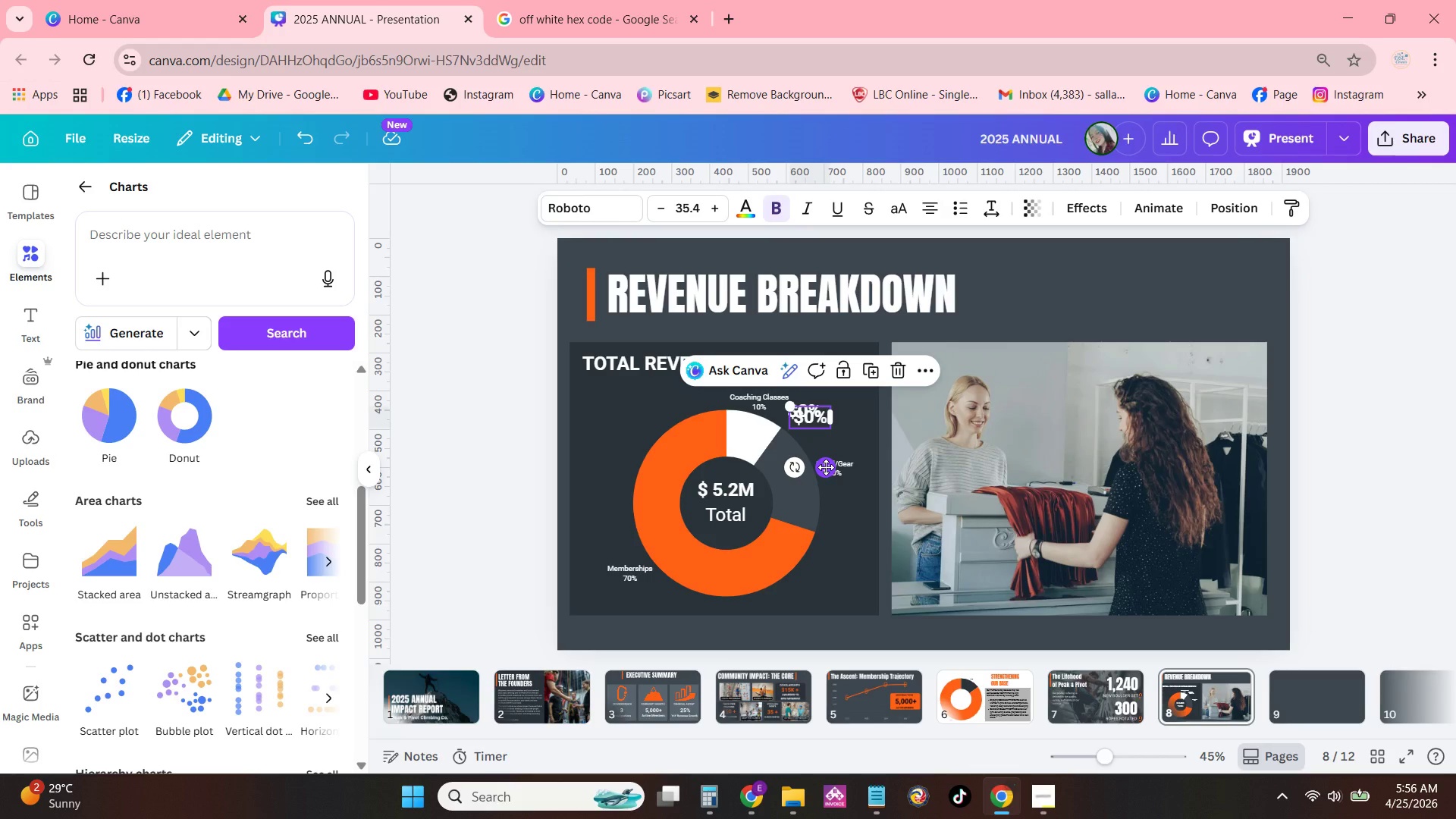 
left_click_drag(start_coordinate=[826, 467], to_coordinate=[858, 541])
 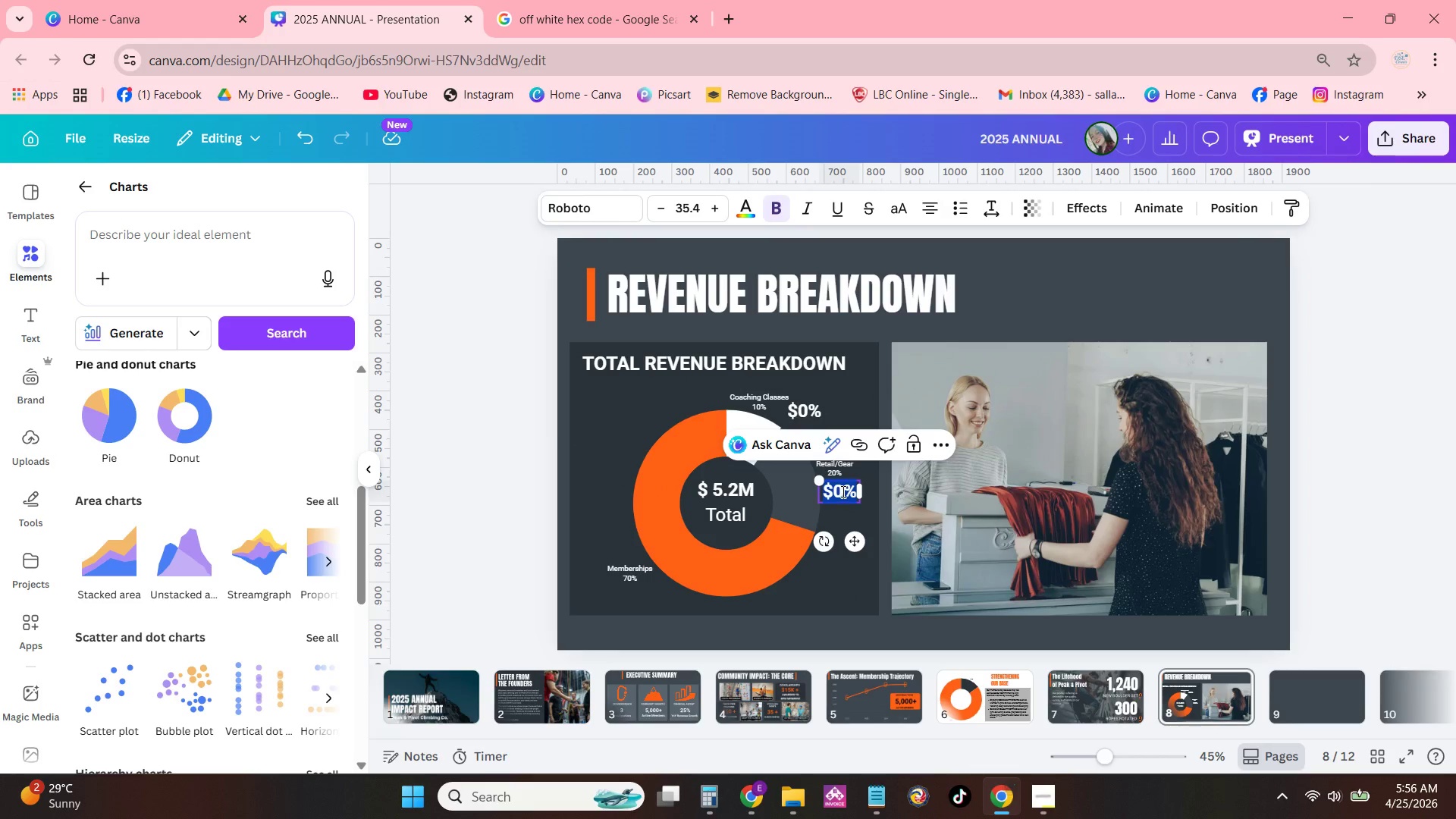 
double_click([841, 491])
 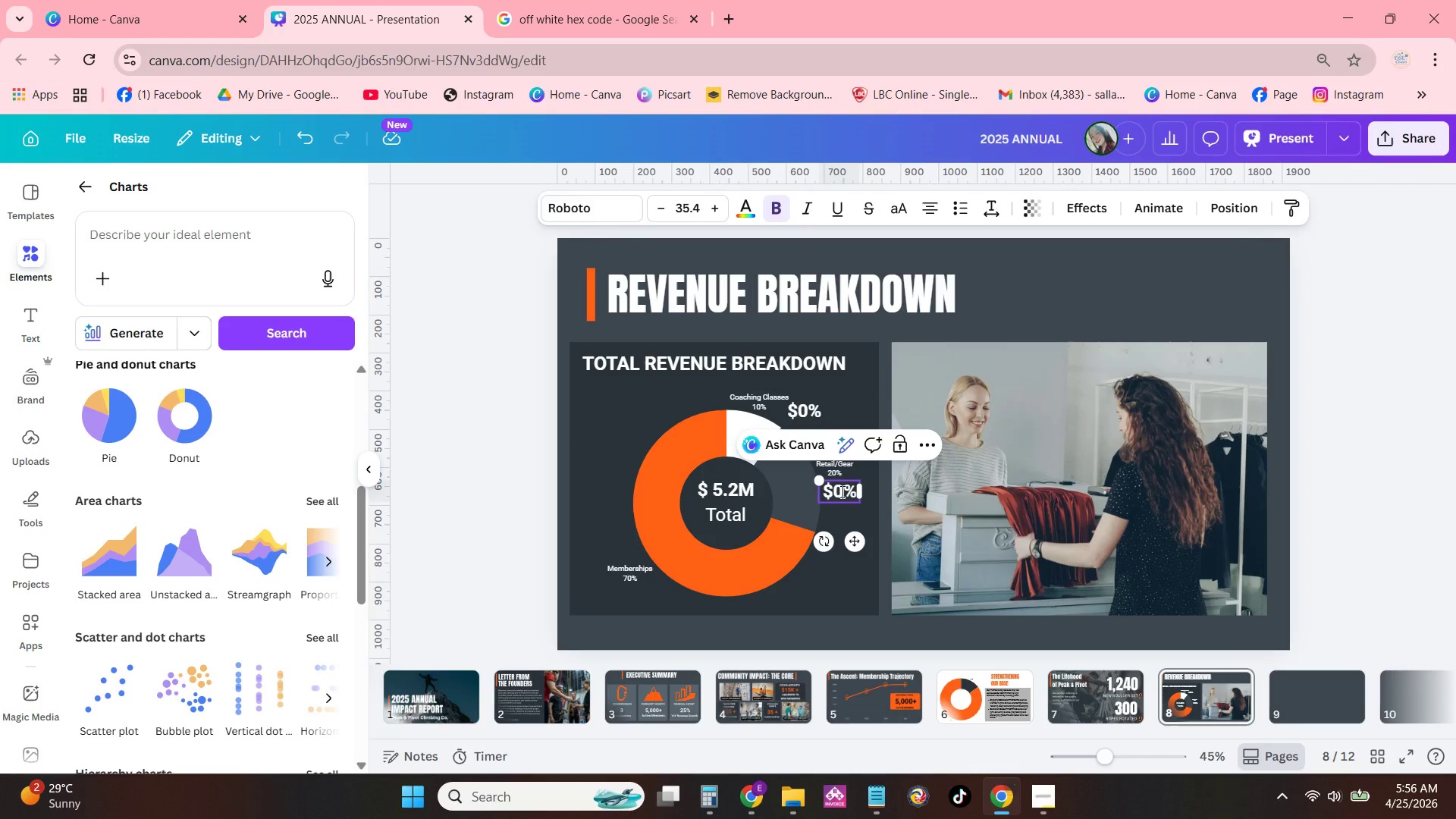 
key(Backspace)
type(20)
 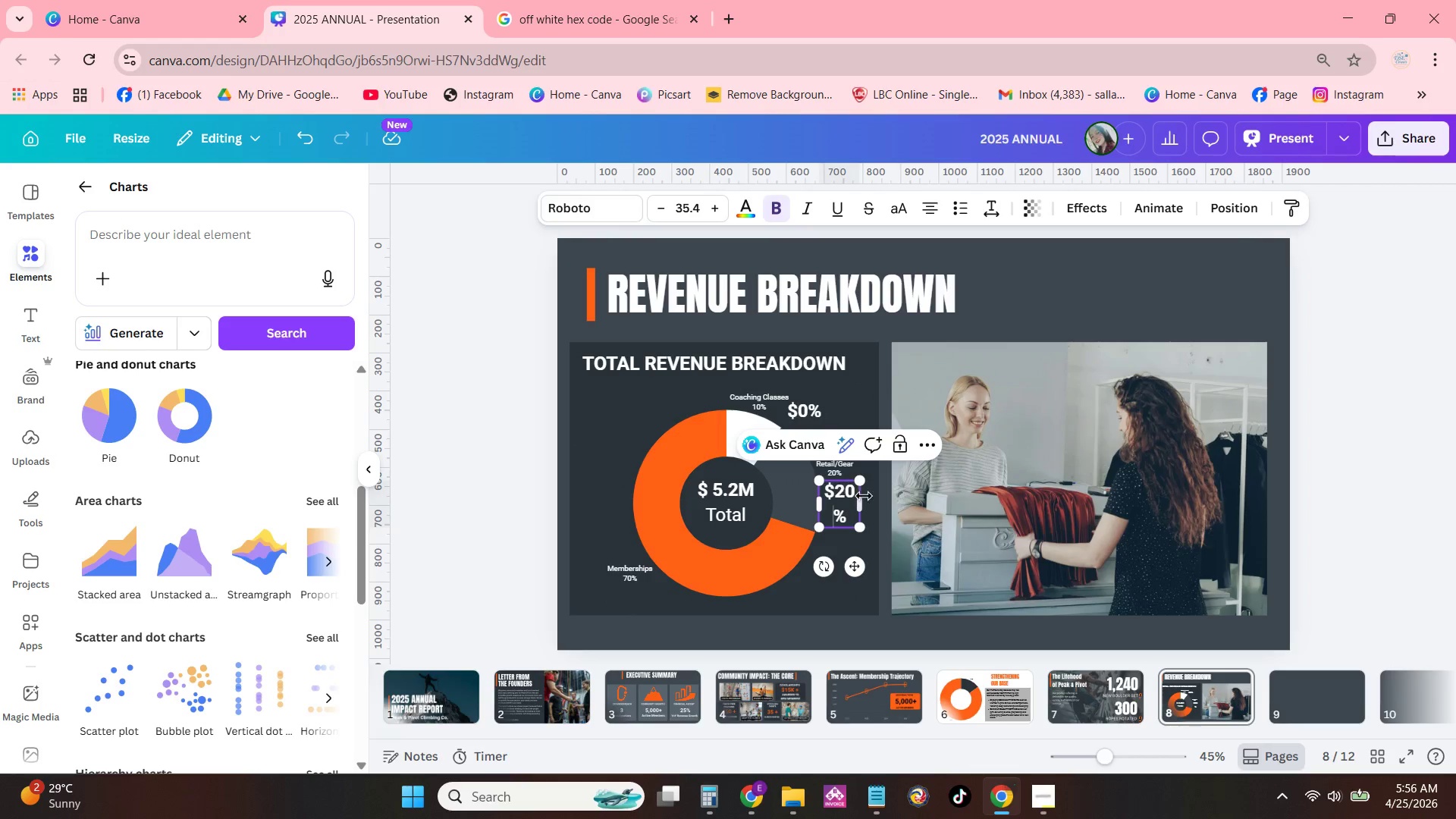 
left_click_drag(start_coordinate=[865, 507], to_coordinate=[875, 513])
 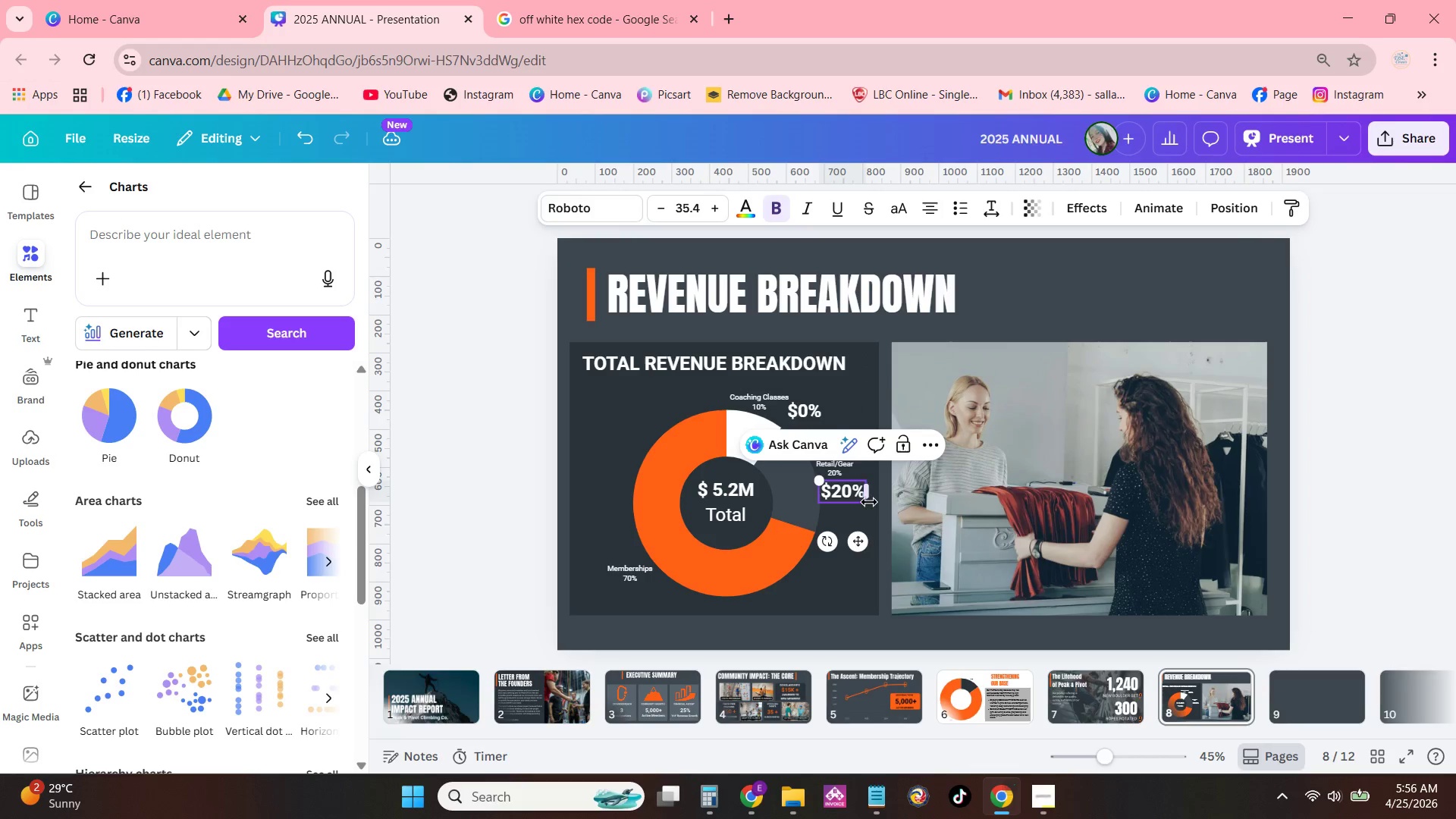 
left_click([868, 500])
 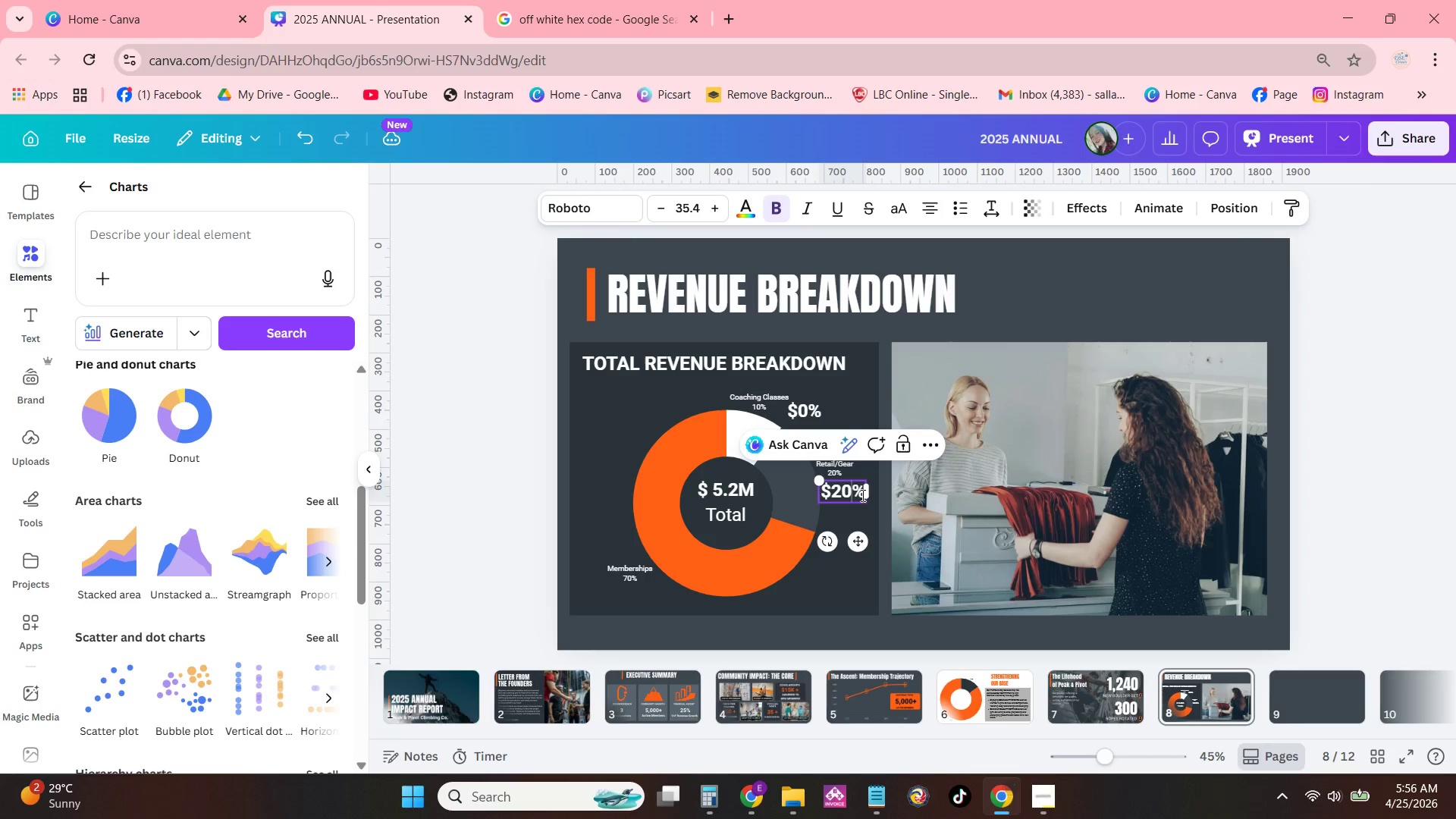 
left_click([861, 495])
 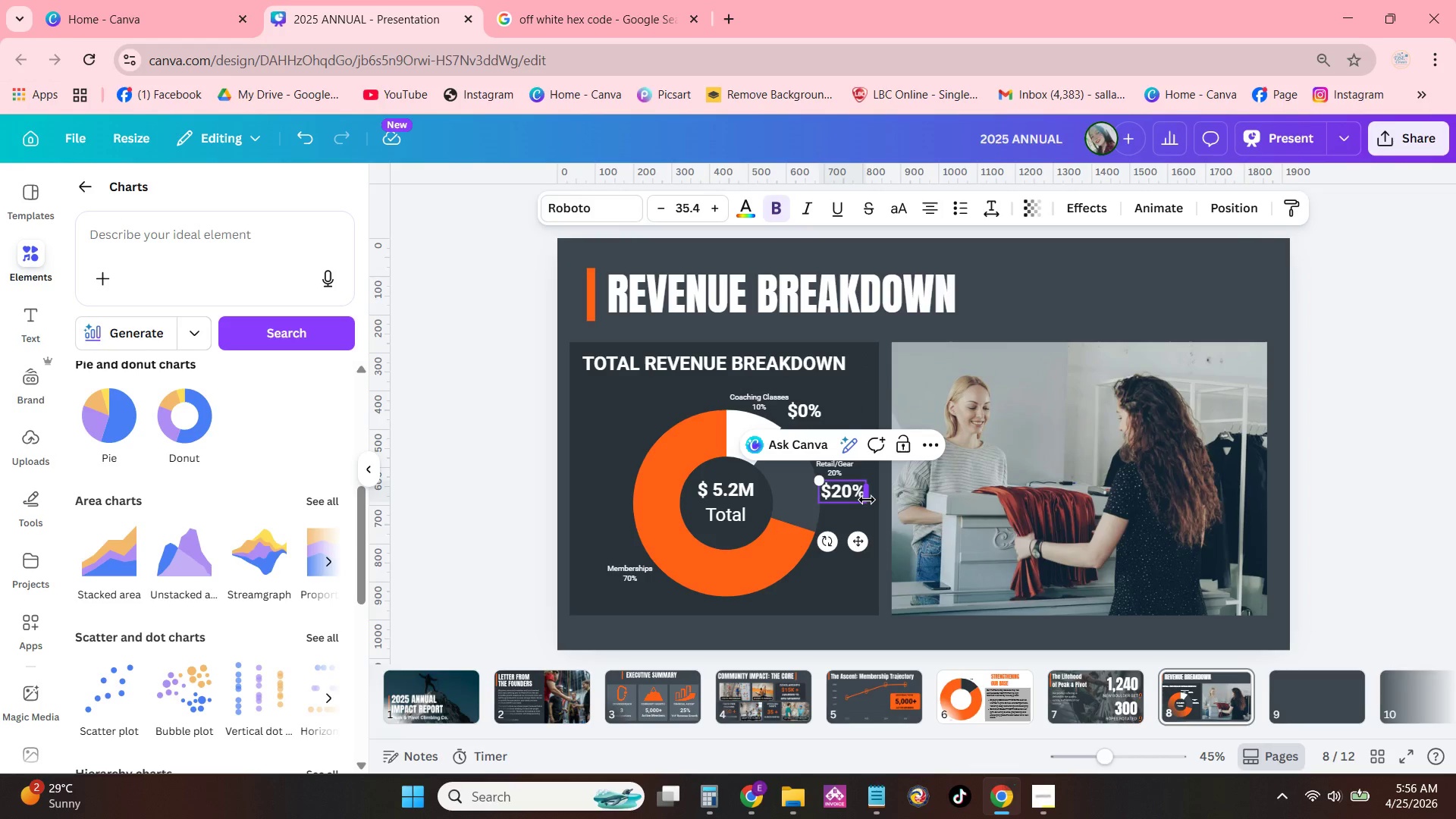 
key(Backspace)
 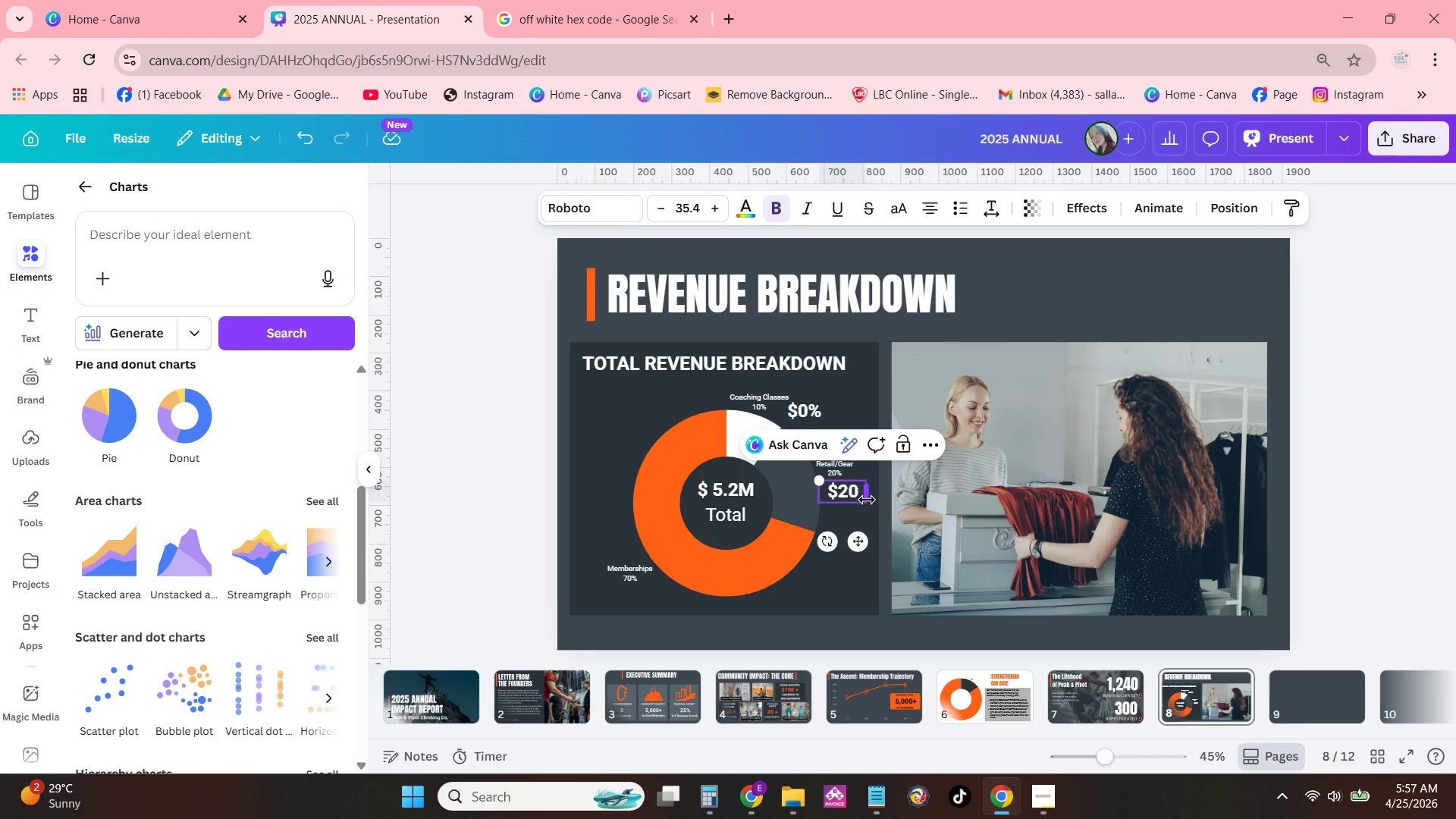 
key(CapsLock)
 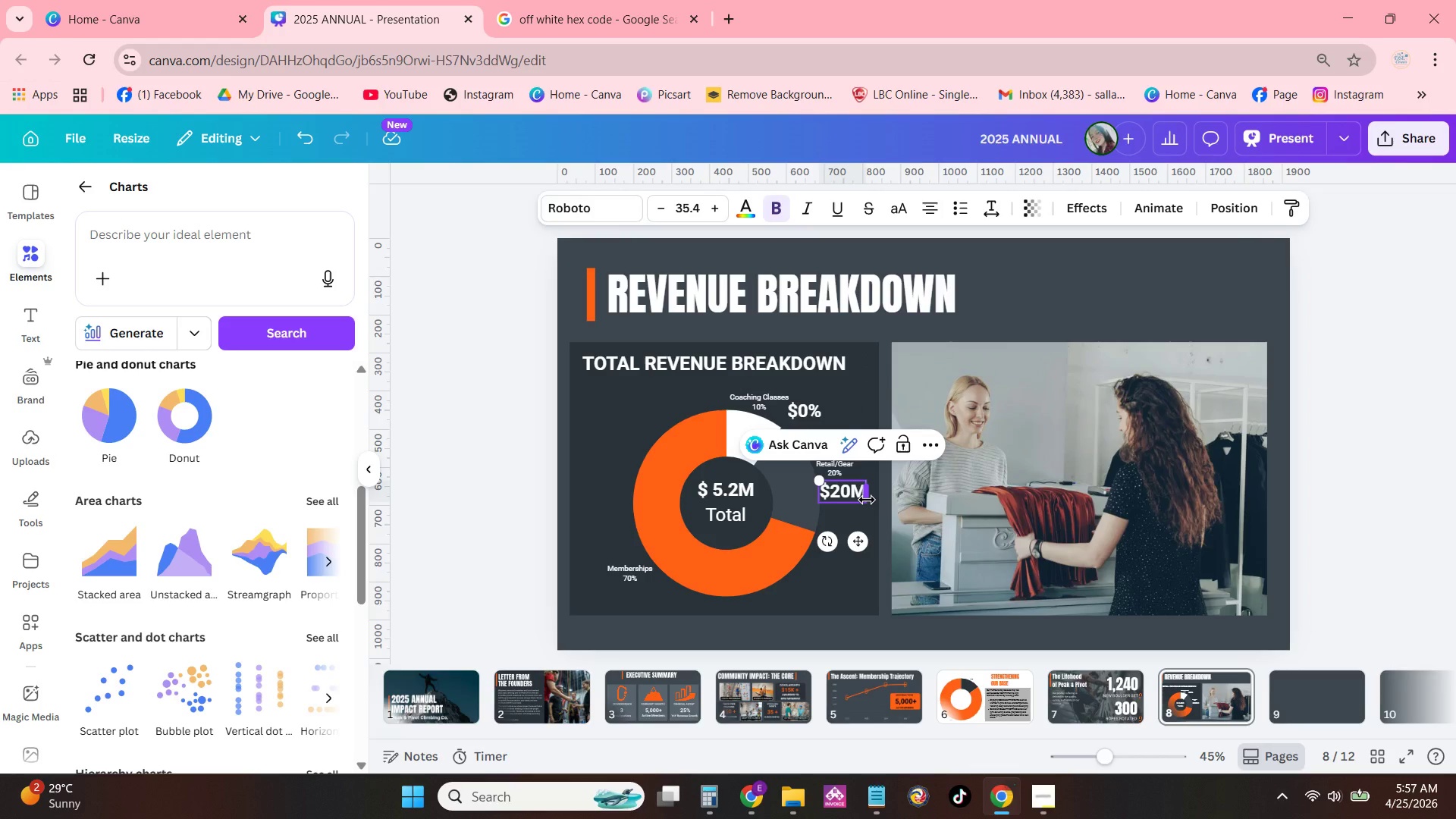 
key(M)
 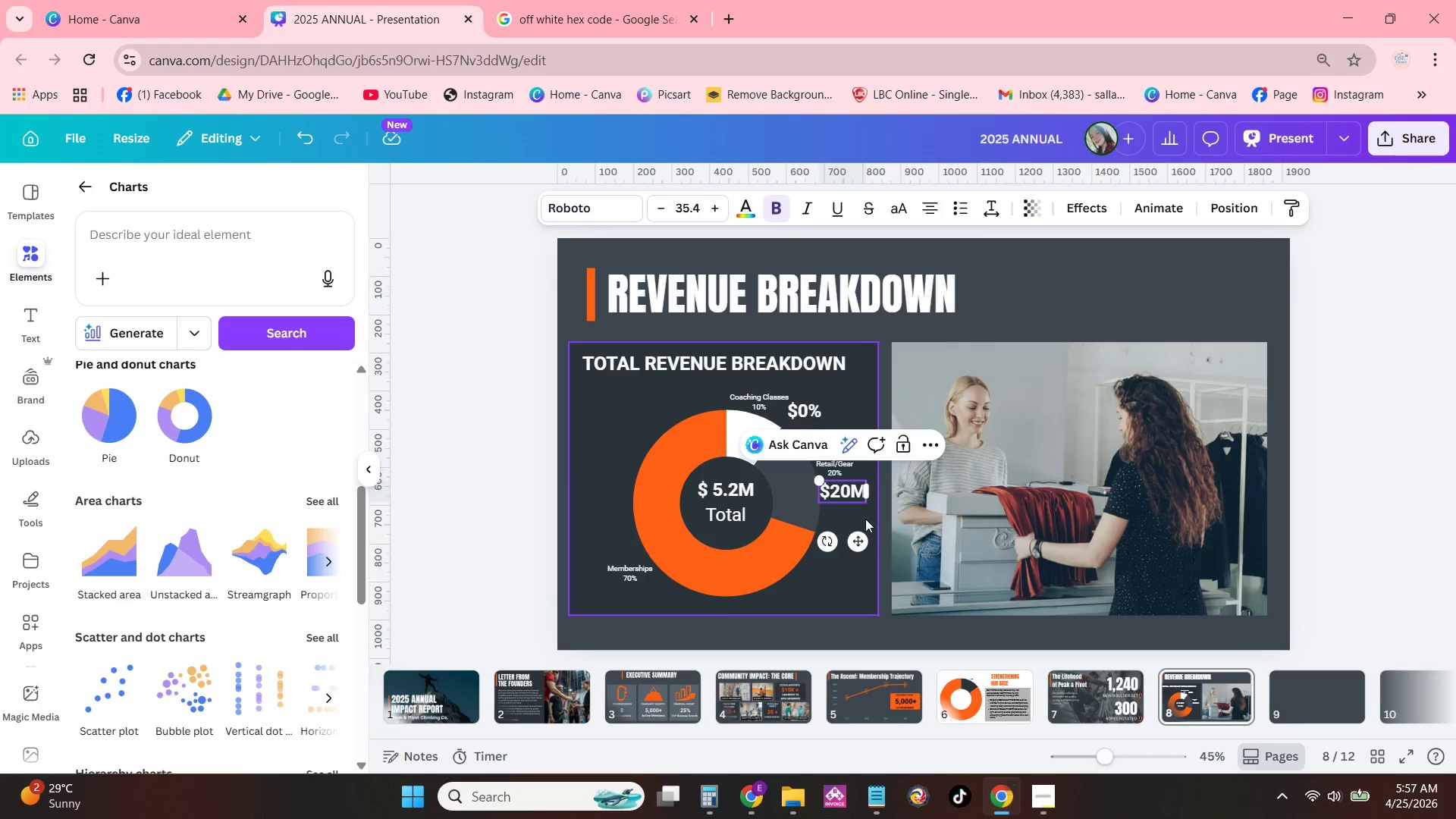 
left_click_drag(start_coordinate=[836, 499], to_coordinate=[841, 500])
 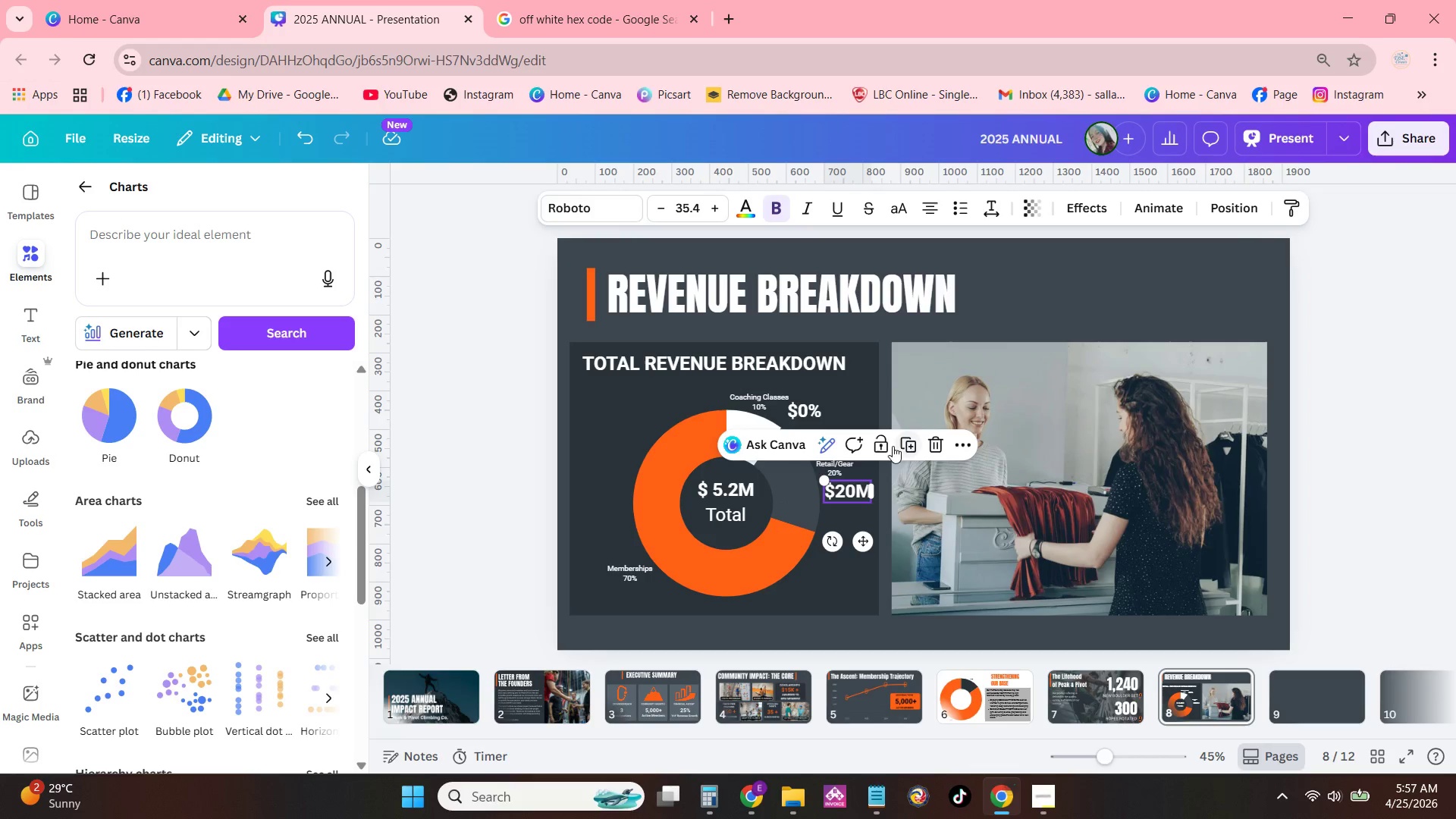 
left_click([885, 444])
 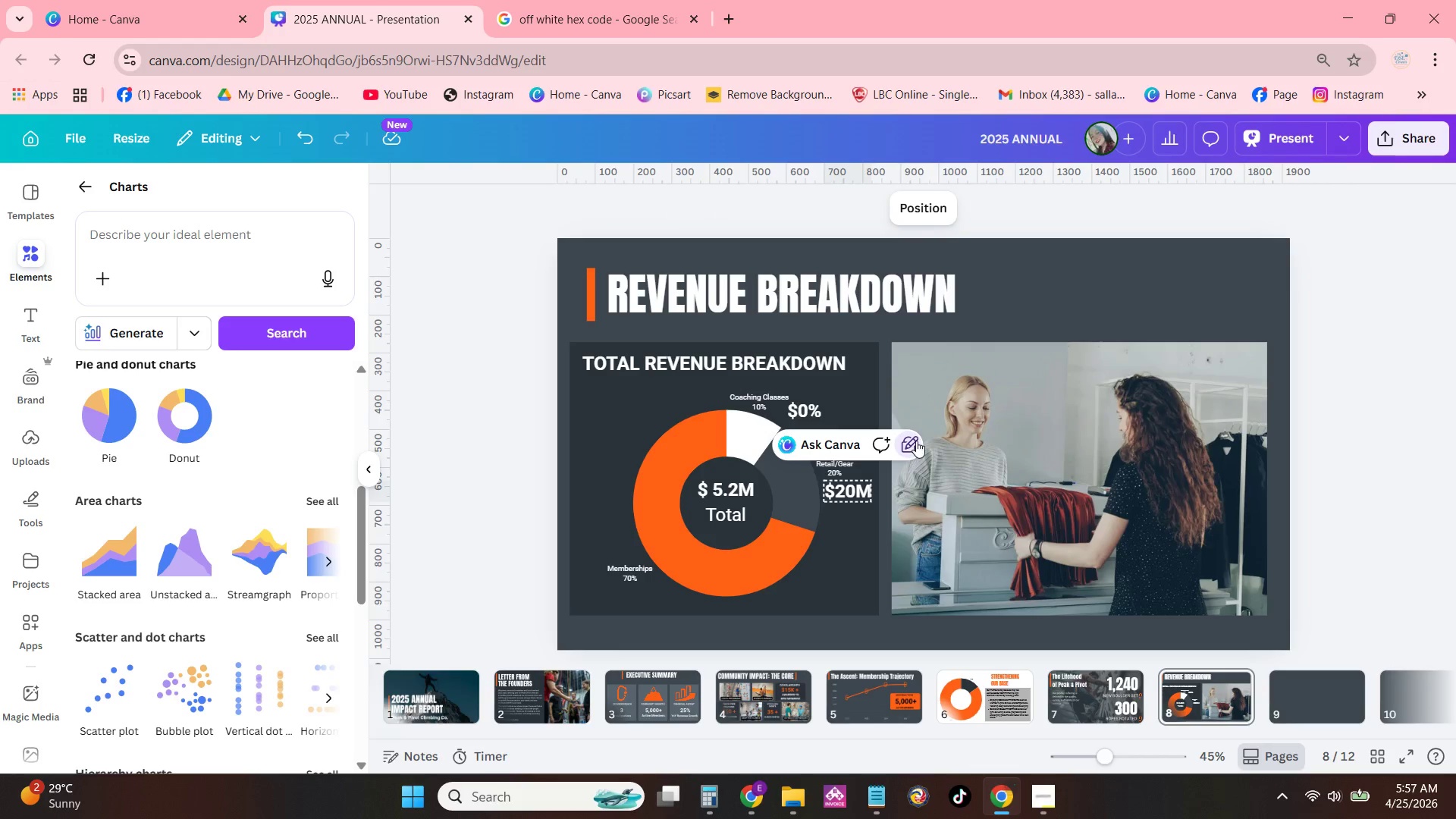 
double_click([916, 441])
 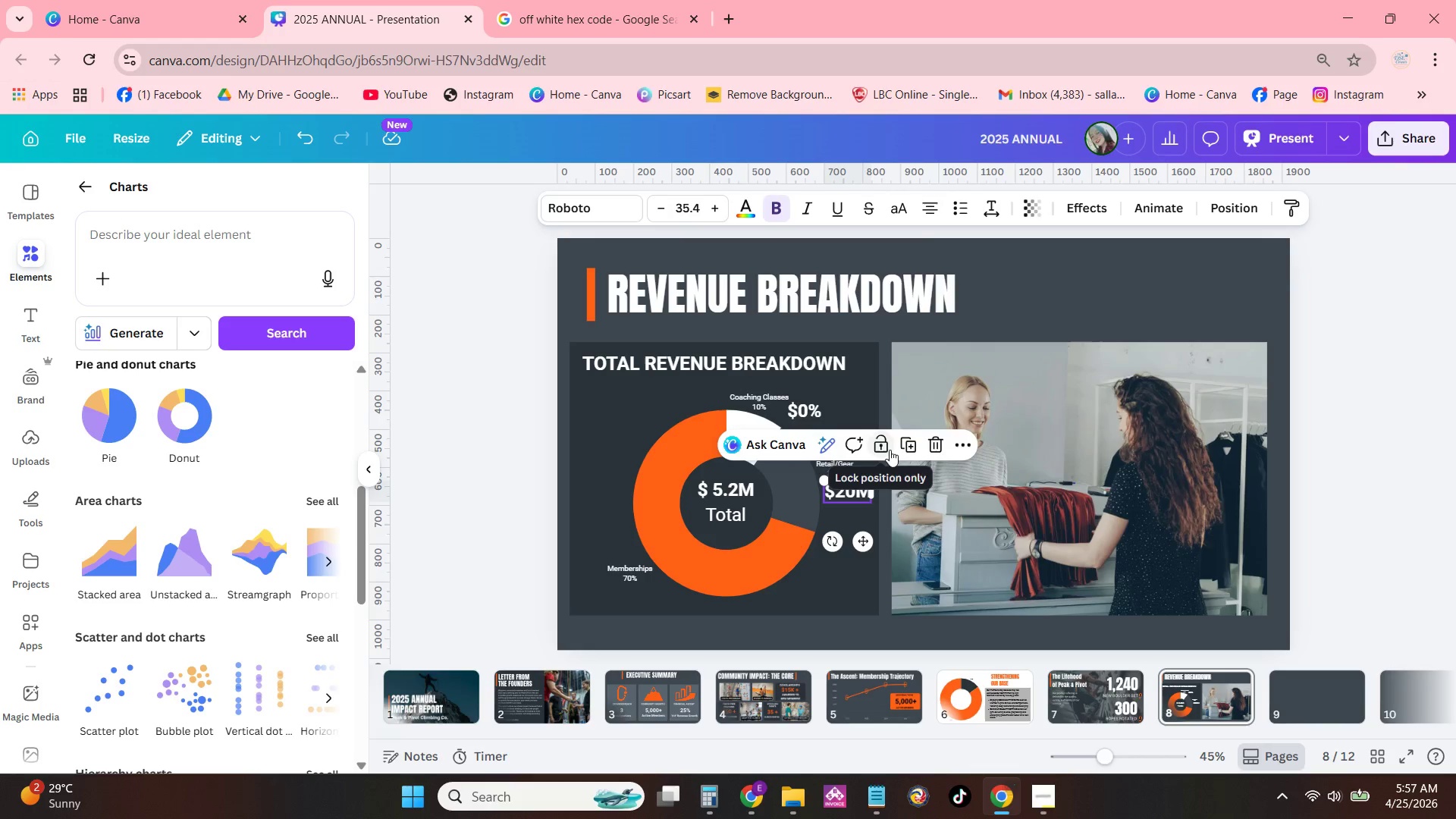 
left_click([896, 447])
 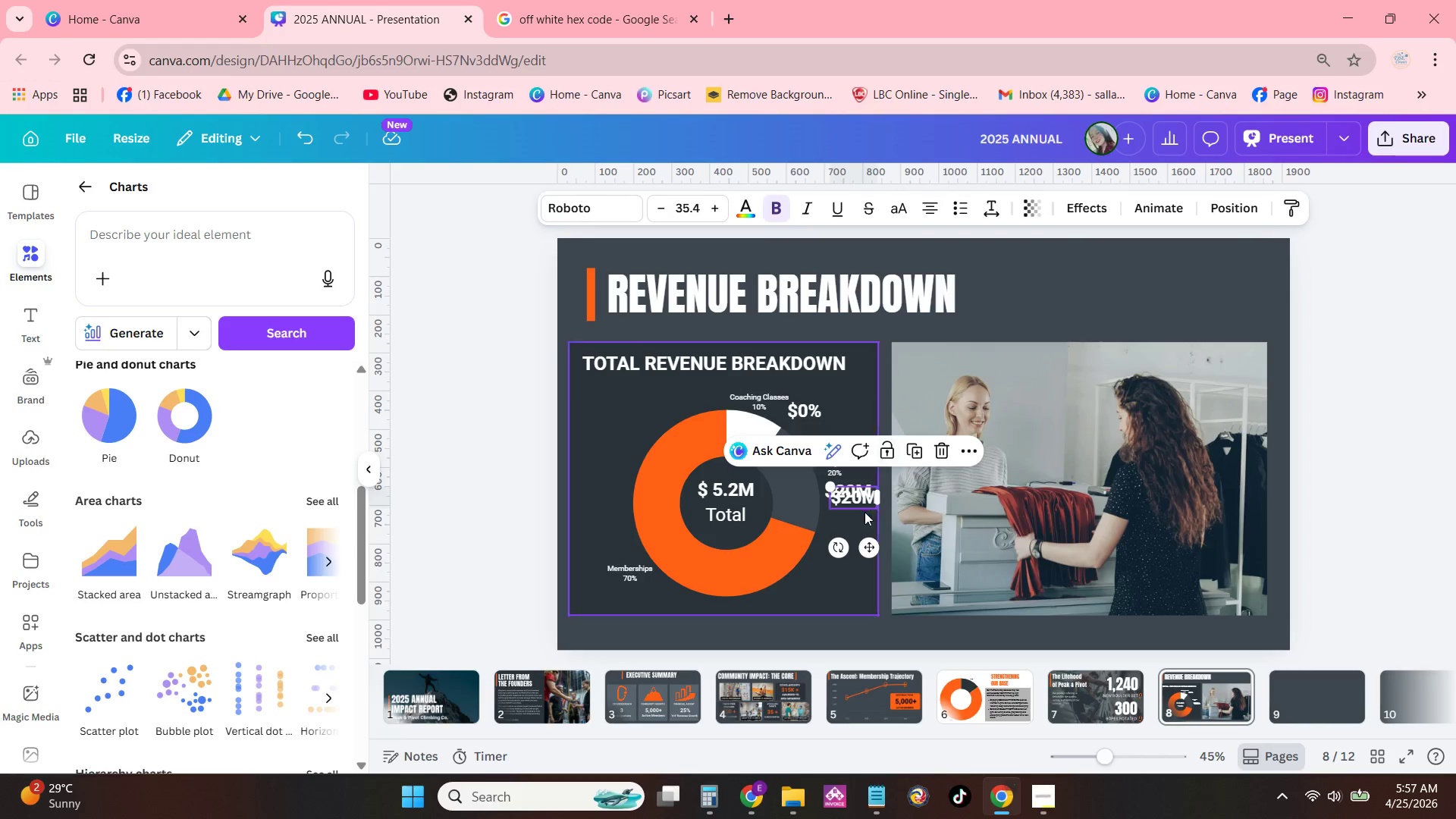 
left_click_drag(start_coordinate=[862, 490], to_coordinate=[641, 588])
 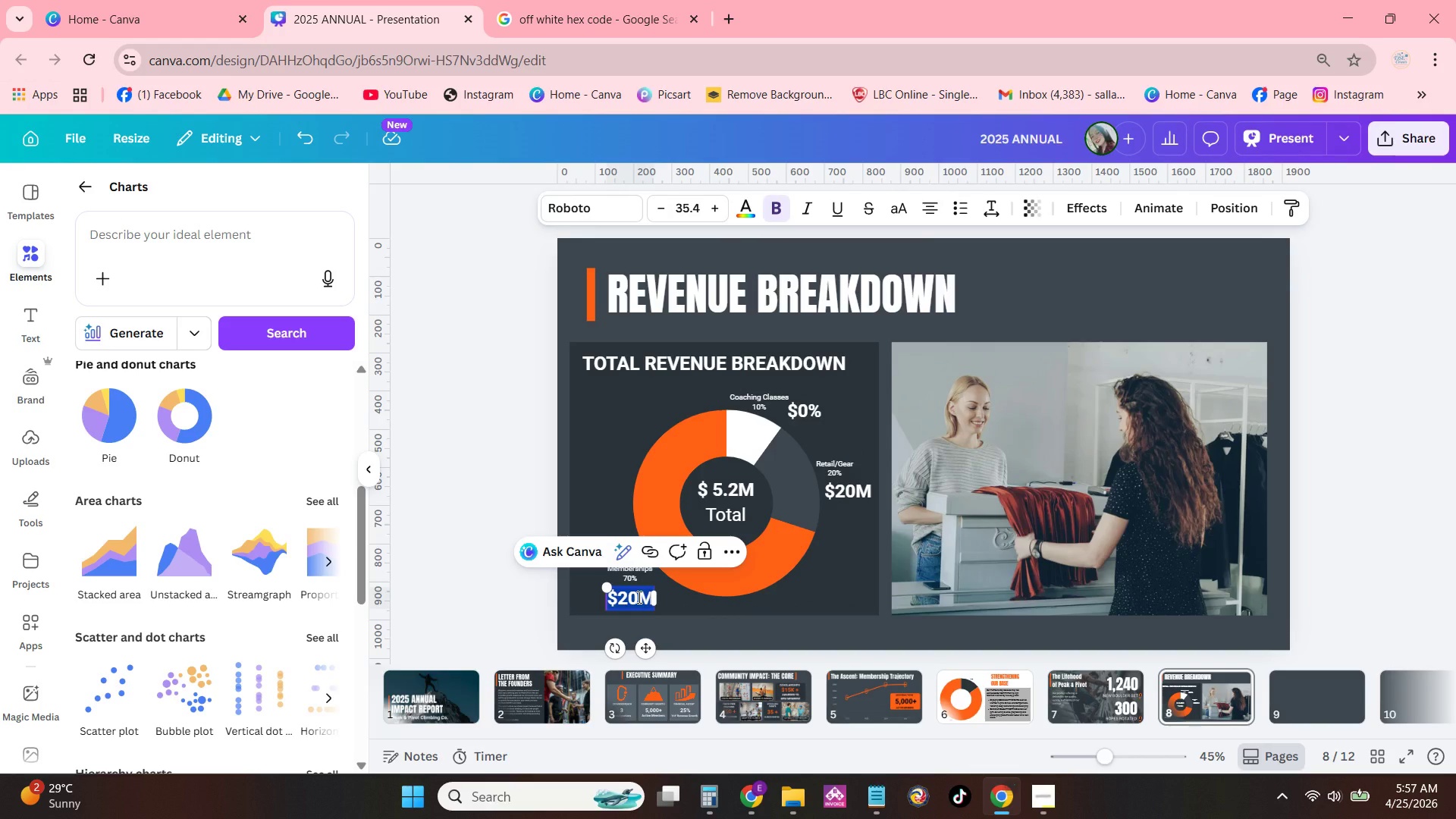 
left_click([638, 597])
 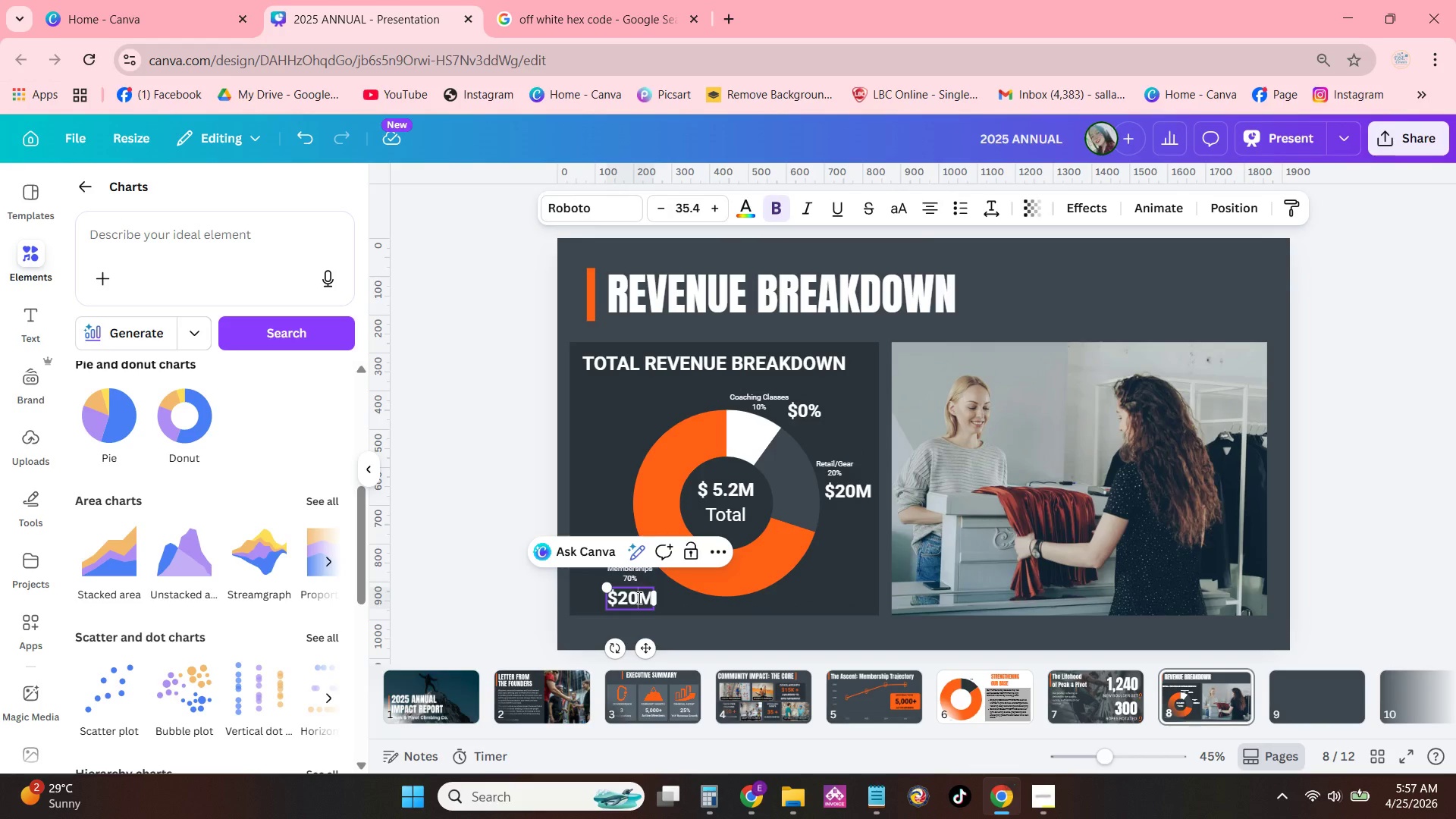 
key(Backspace)
key(Backspace)
type(5.3A)
key(Backspace)
key(Backspace)
key(Backspace)
type(.2)
 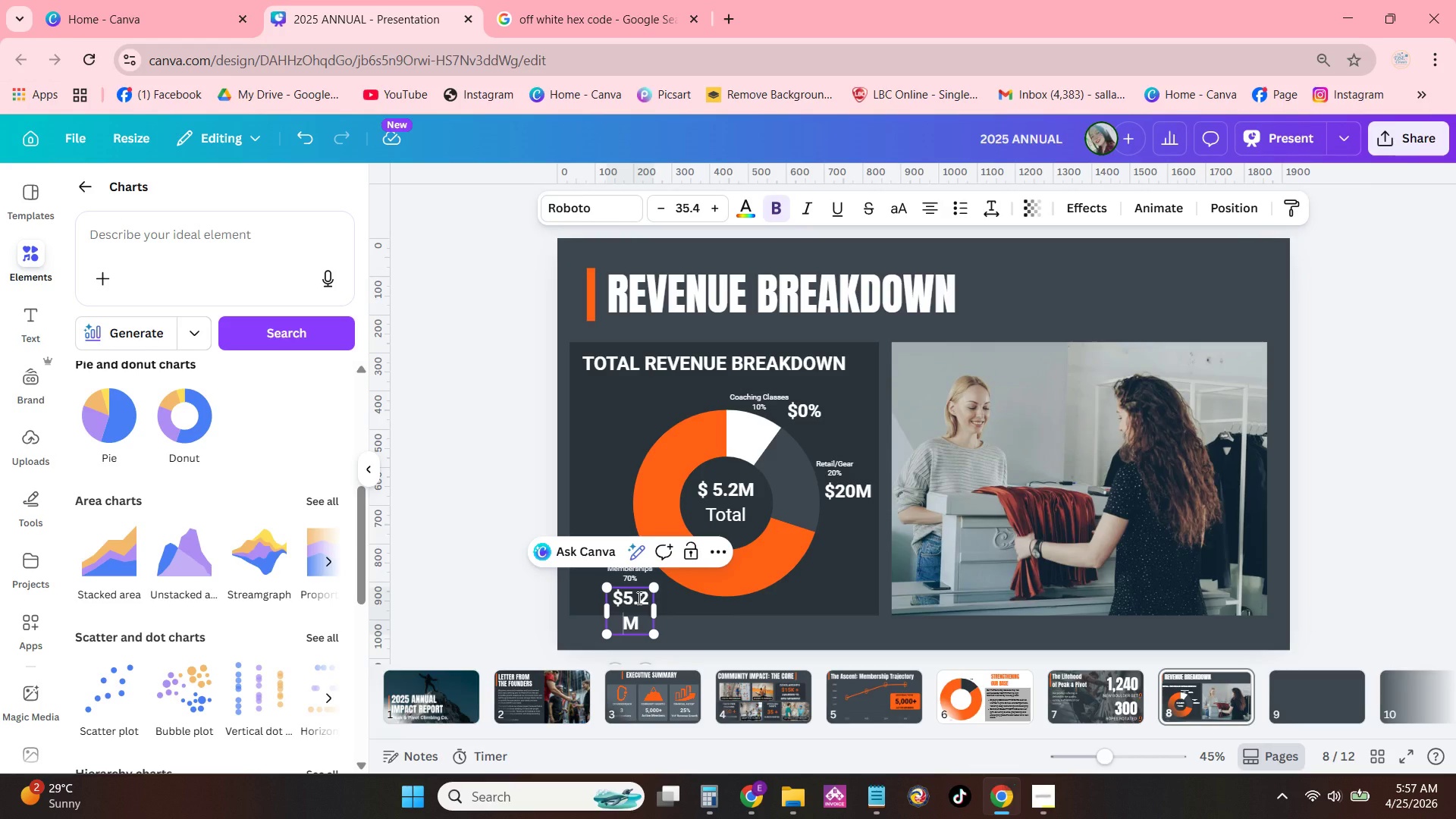 
wait(6.17)
 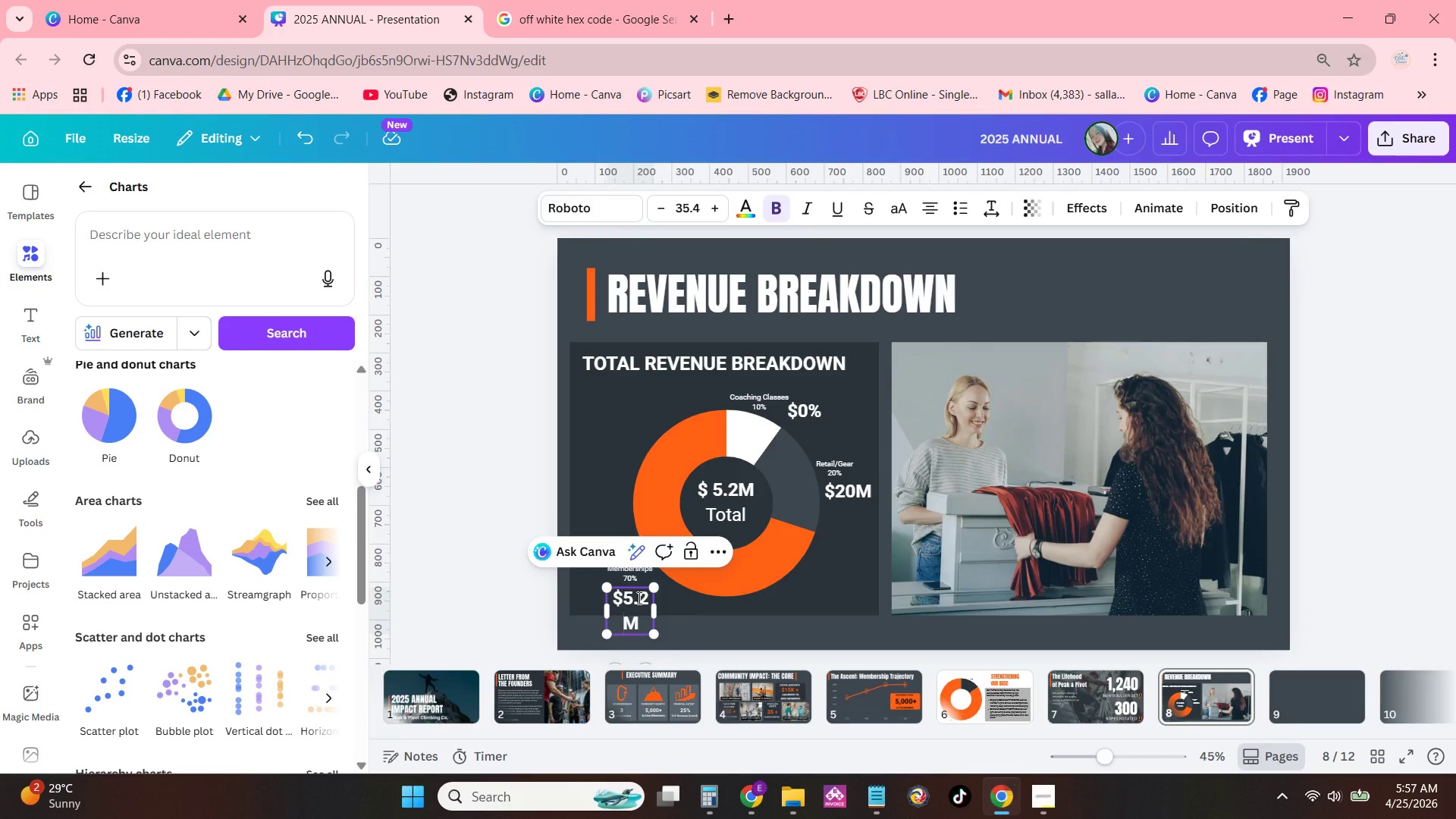 
left_click_drag(start_coordinate=[661, 615], to_coordinate=[680, 616])
 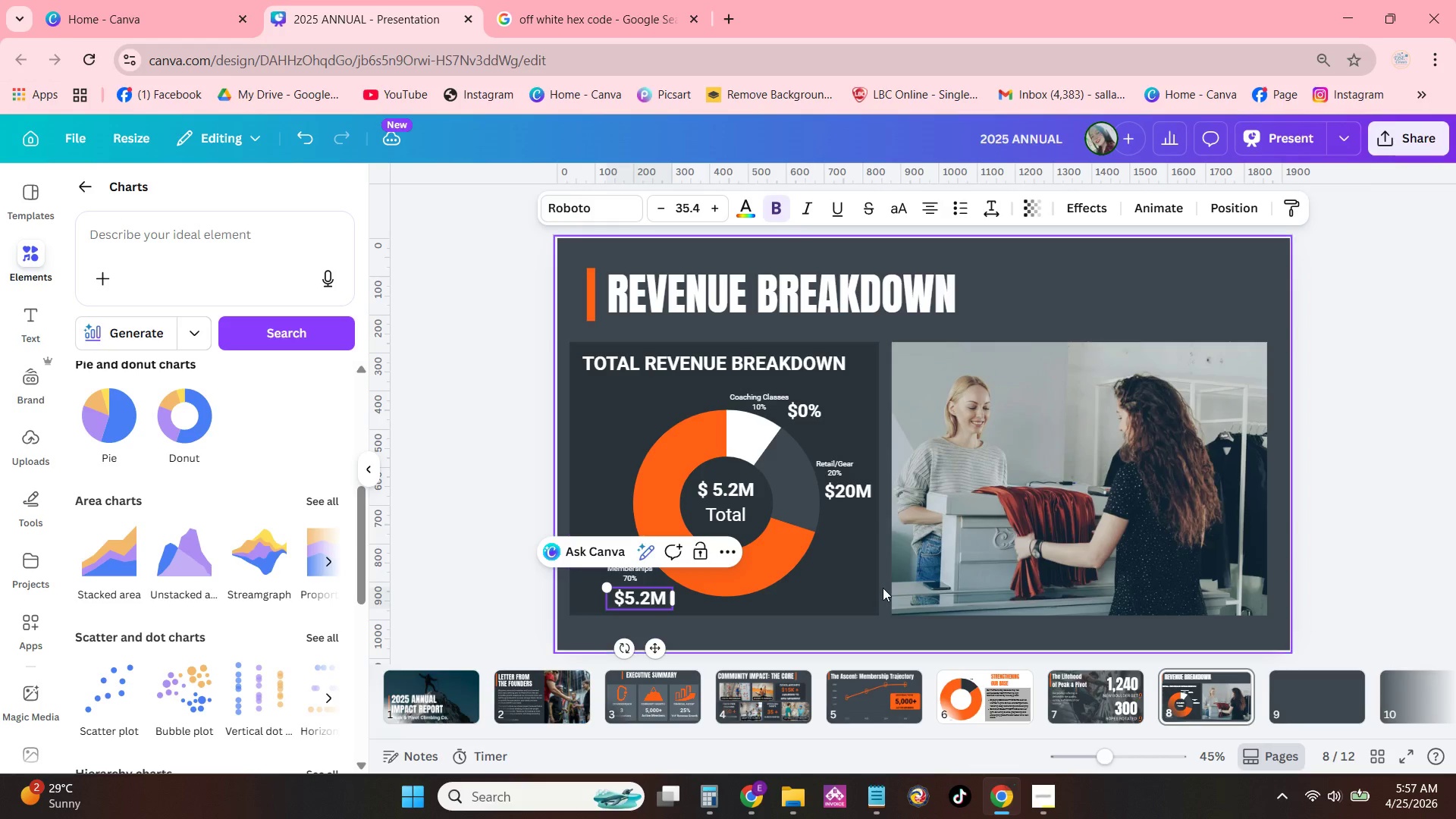 
left_click([877, 587])
 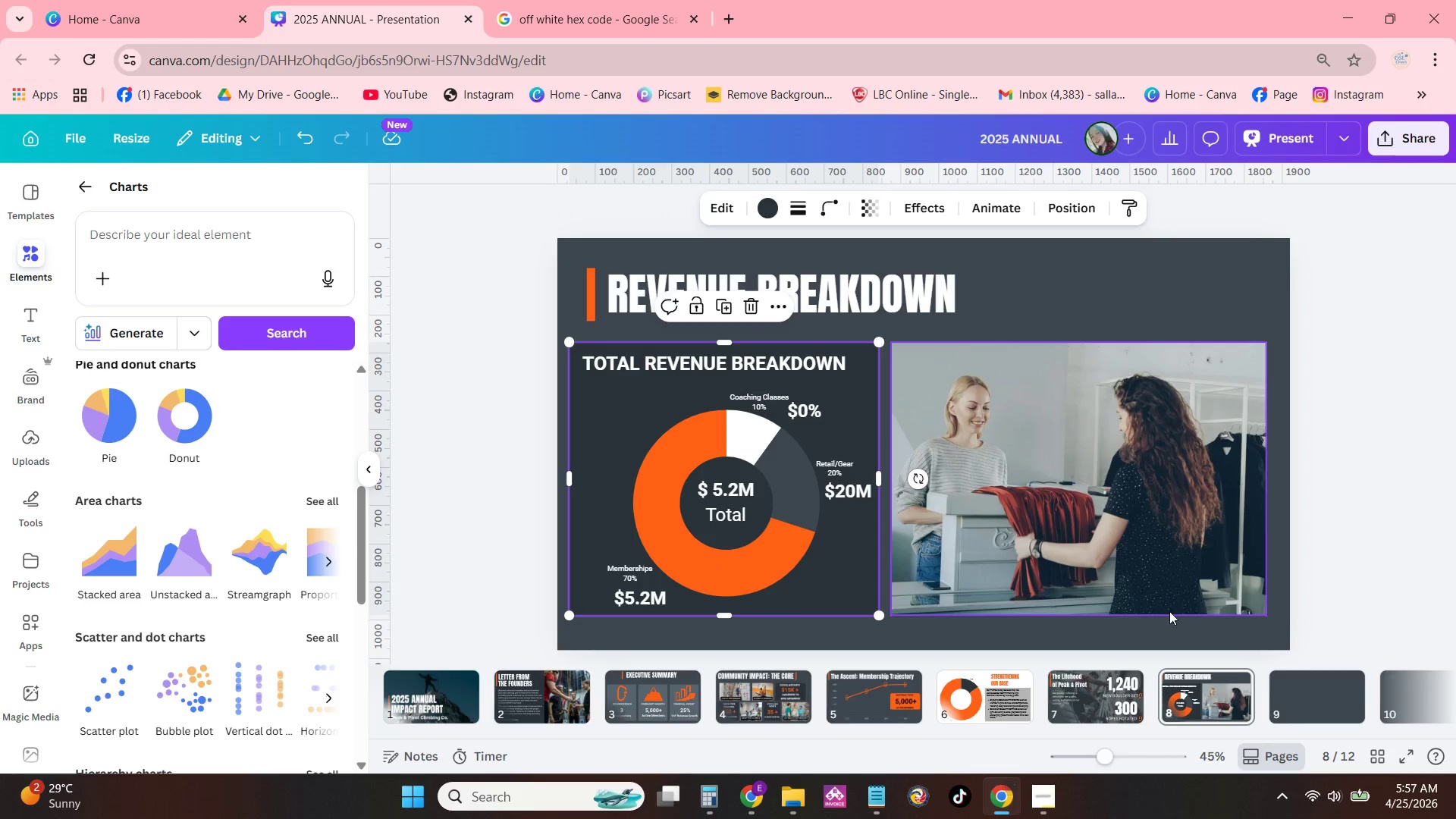 
left_click([1128, 283])
 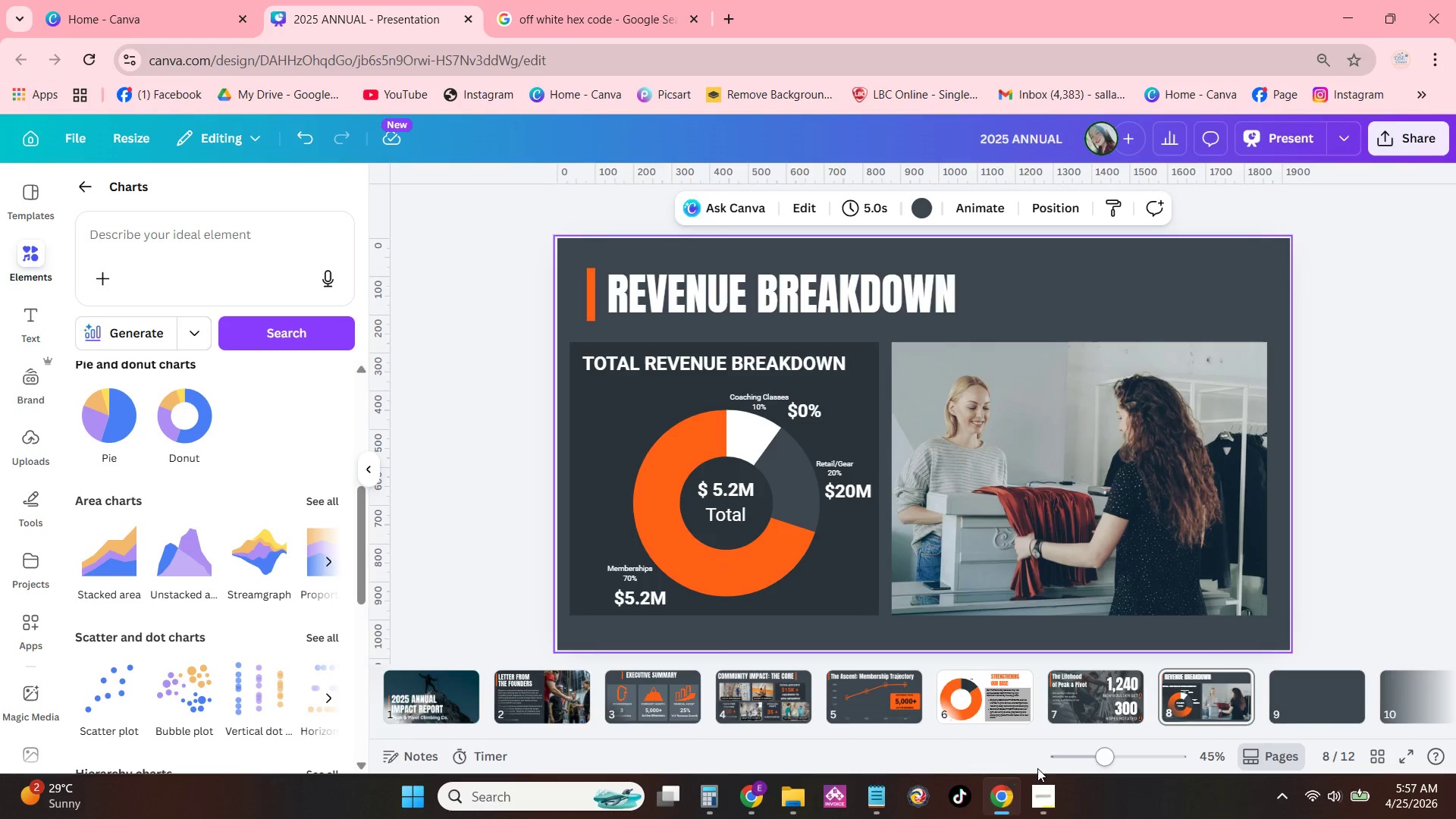 
left_click_drag(start_coordinate=[1025, 735], to_coordinate=[1455, 701])
 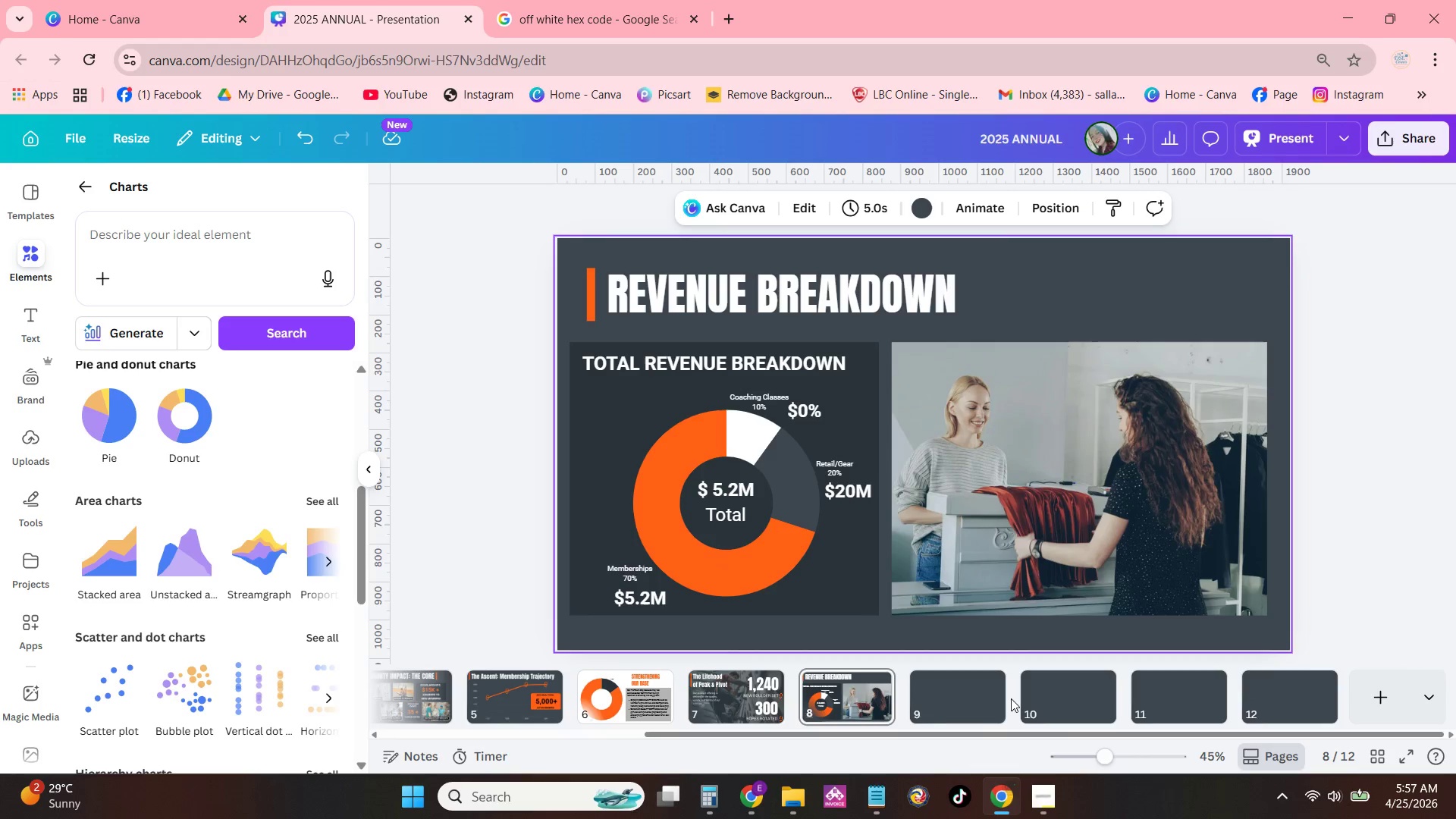 
left_click([961, 706])
 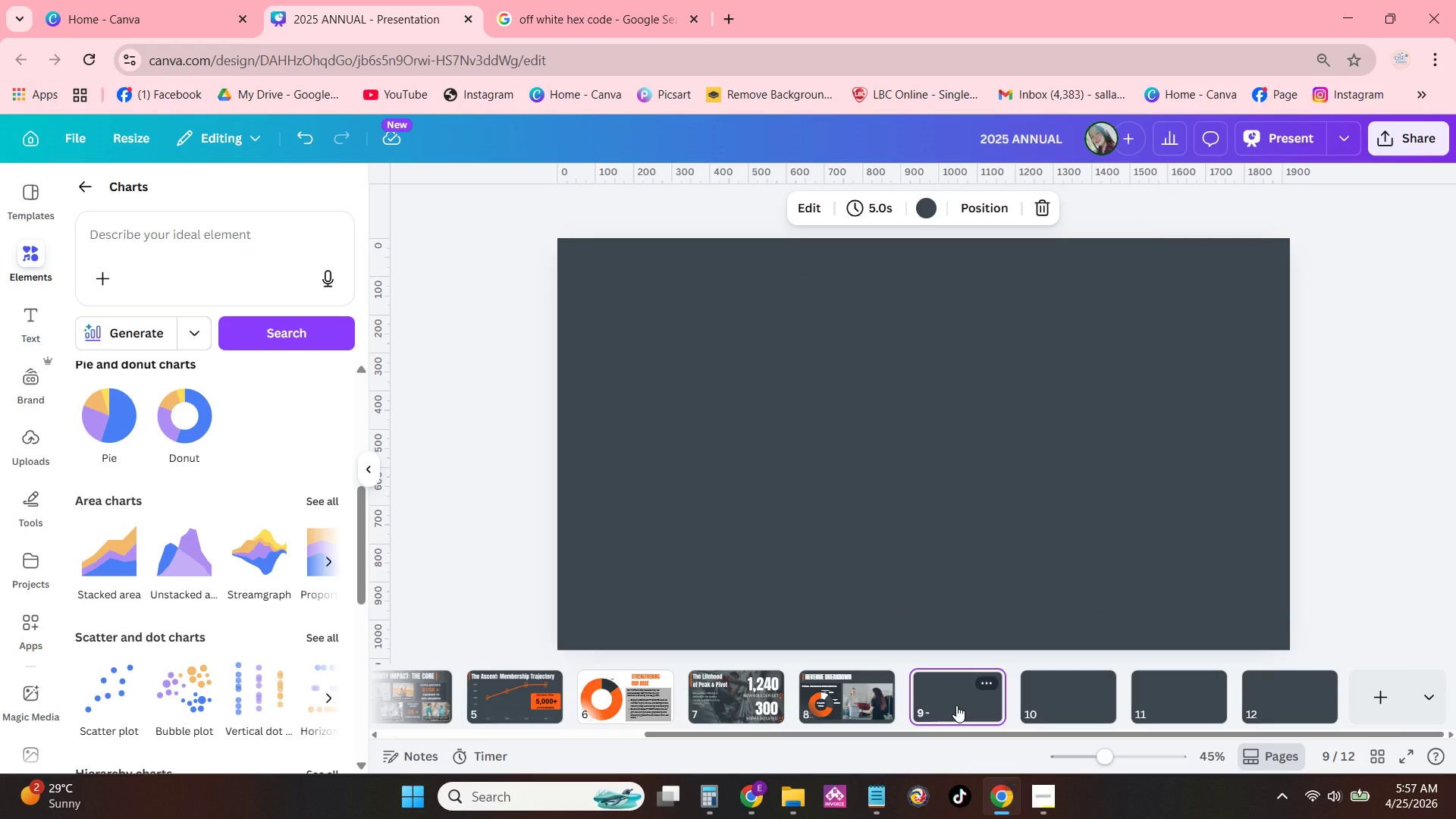 
wait(29.09)
 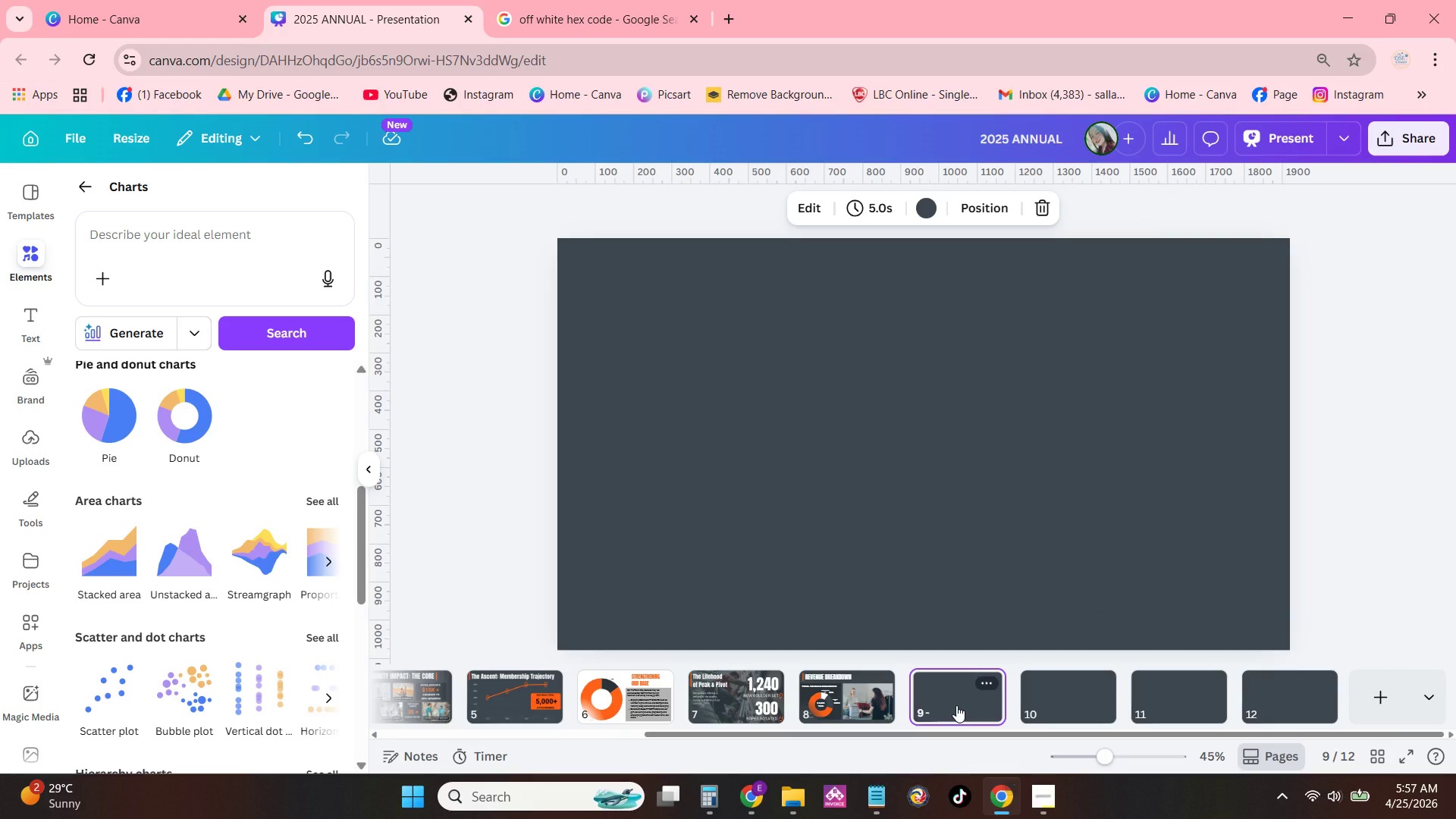 
left_click([863, 698])
 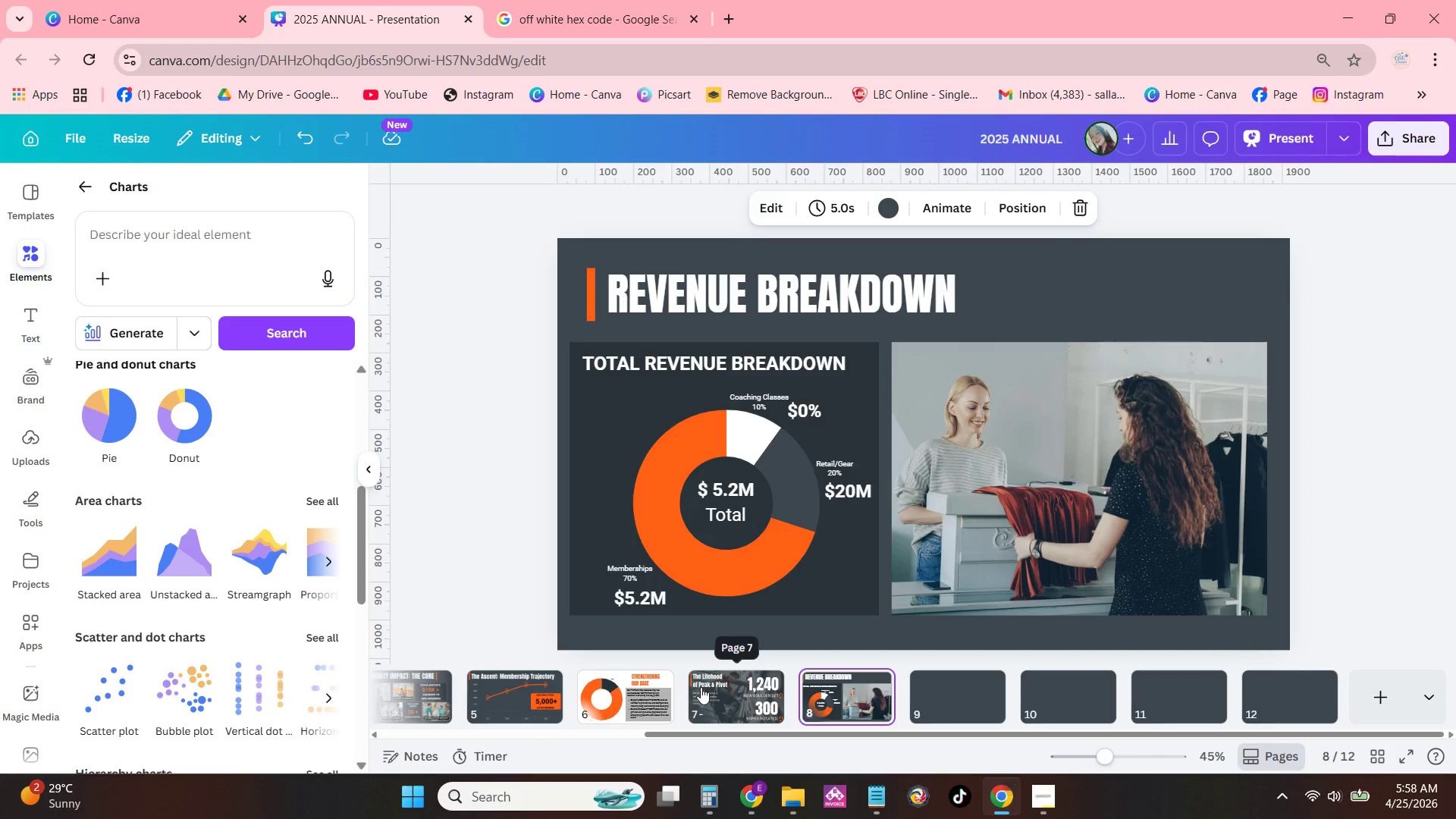 
left_click([701, 687])
 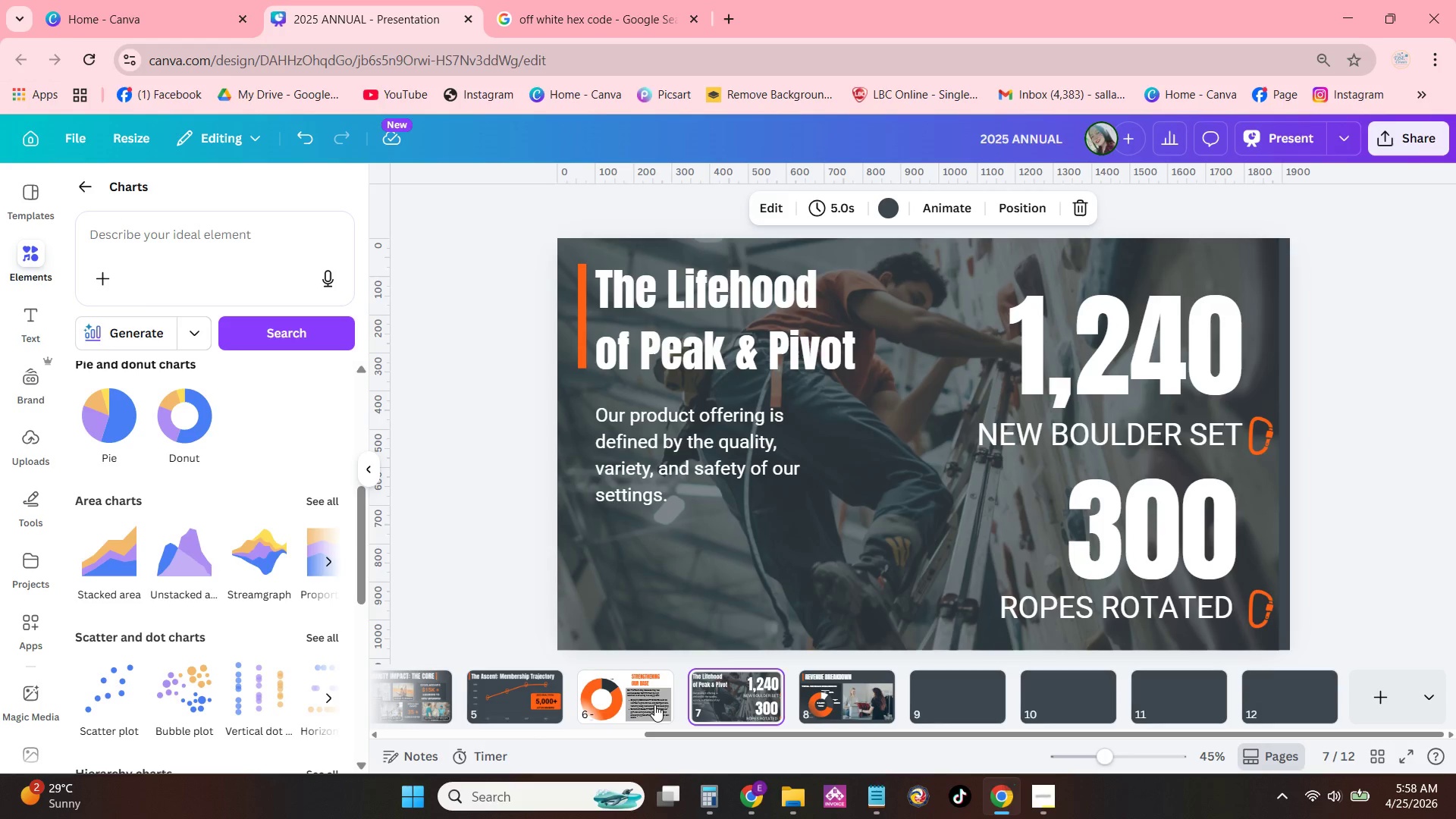 
wait(9.77)
 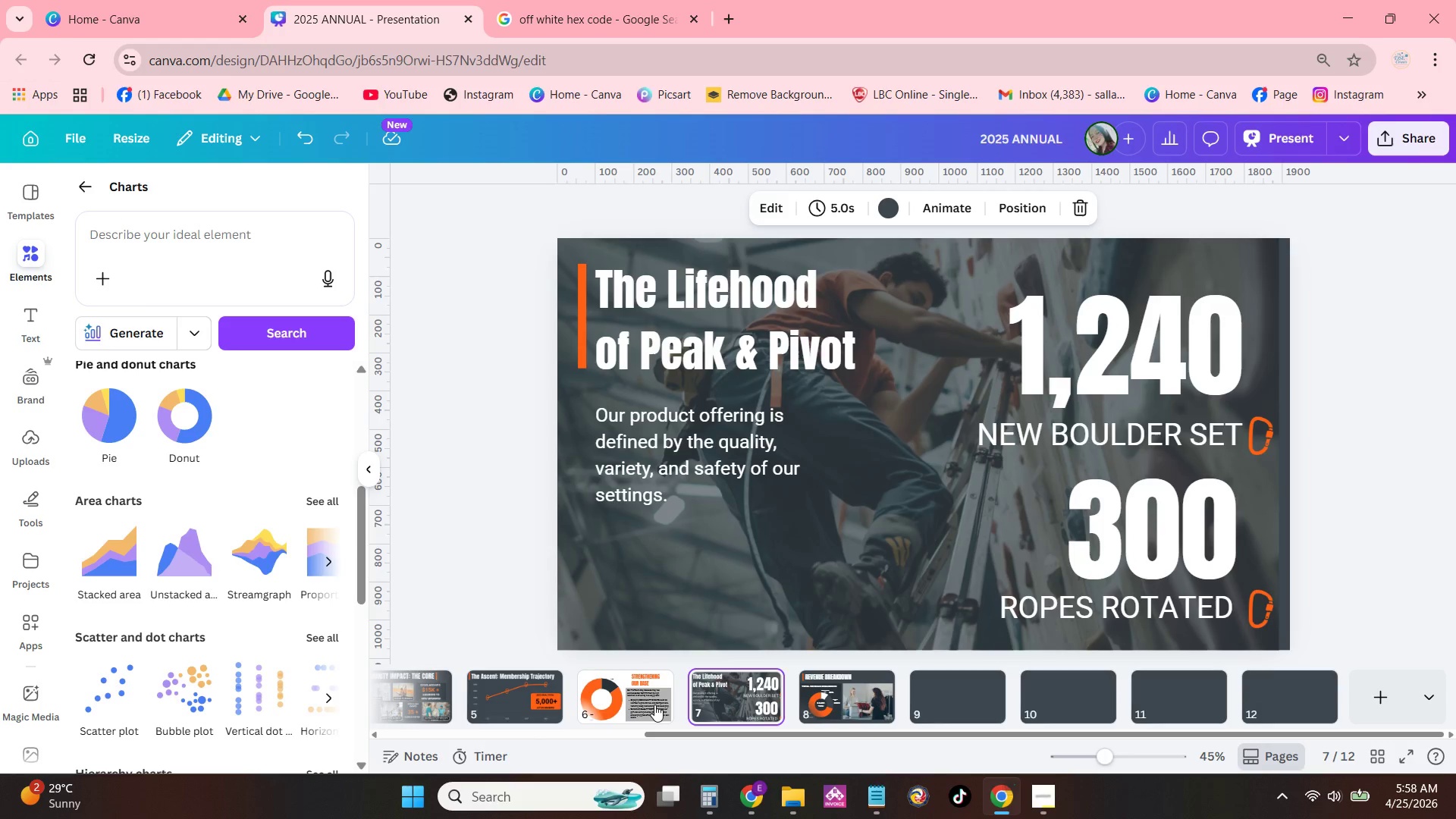 
left_click([990, 690])
 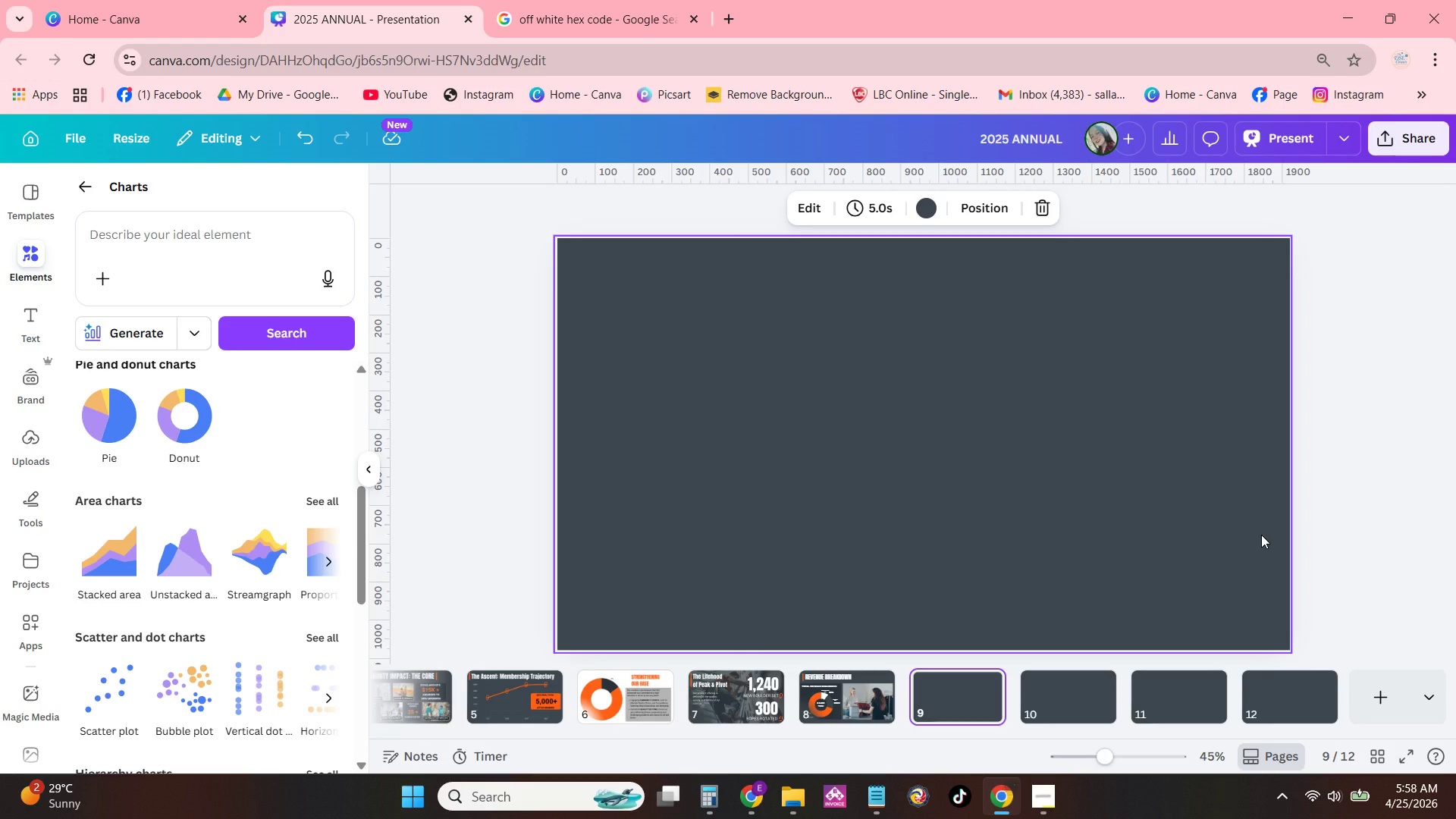 
wait(43.64)
 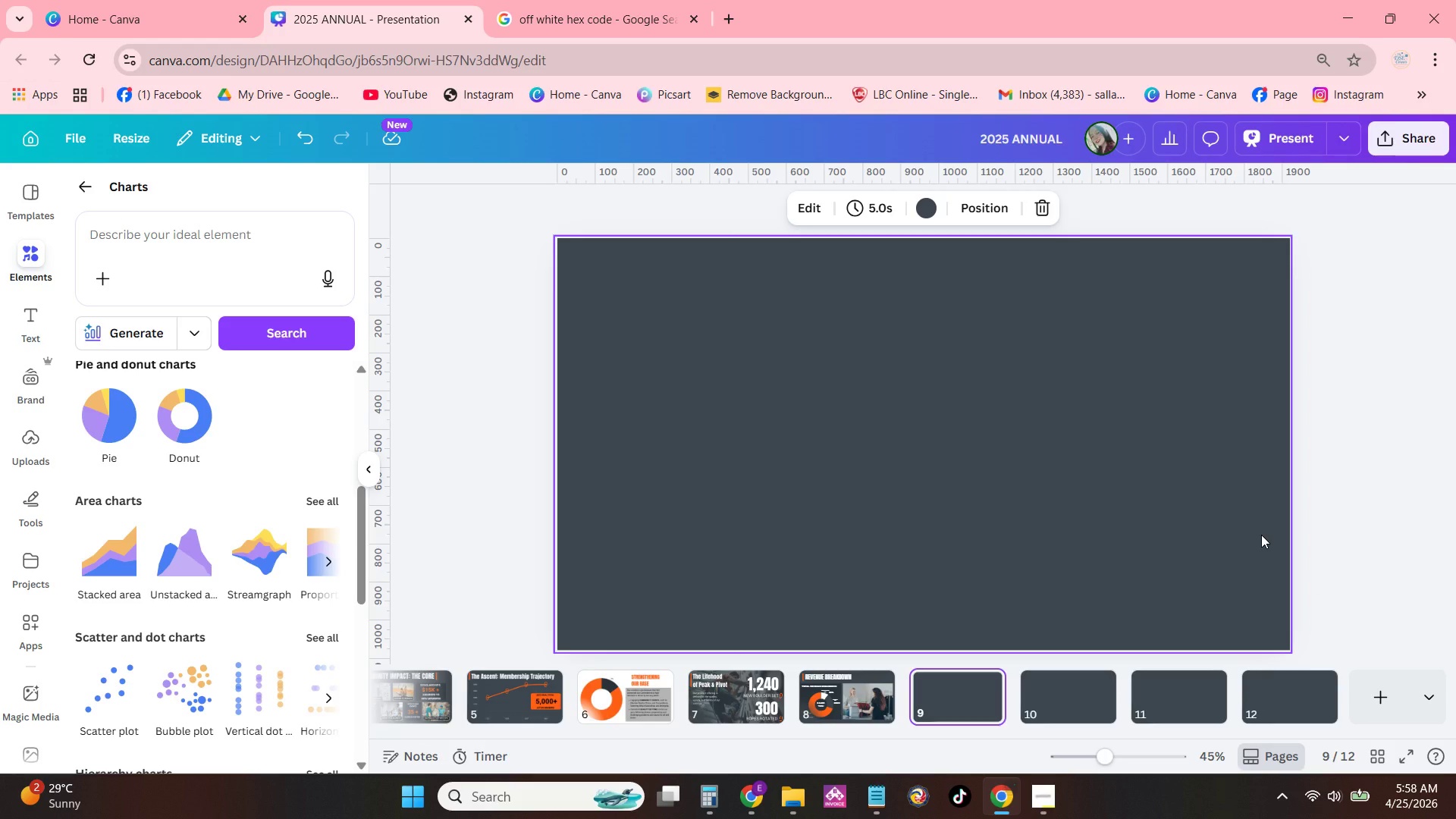 
left_click([877, 400])
 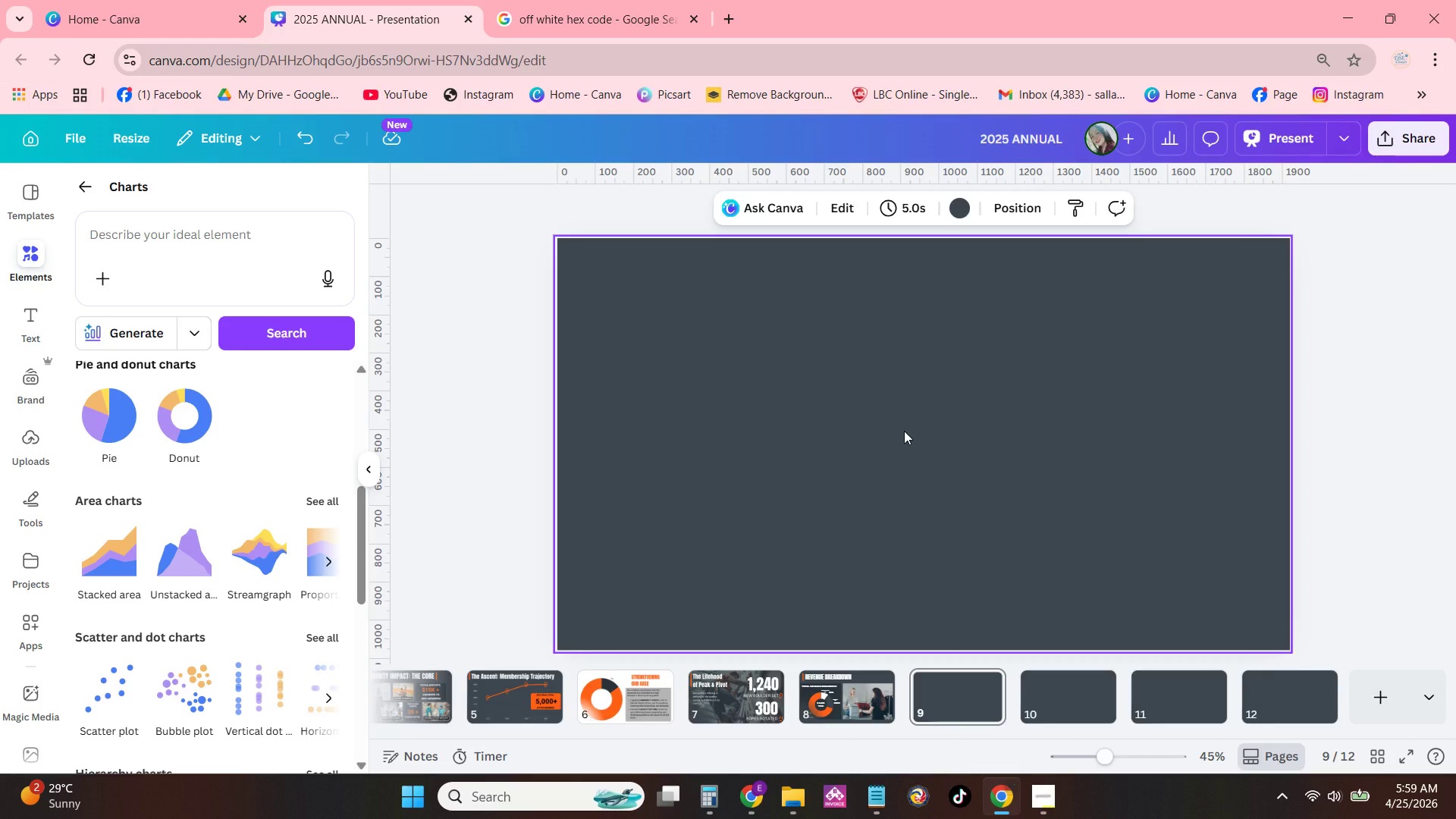 
wait(9.84)
 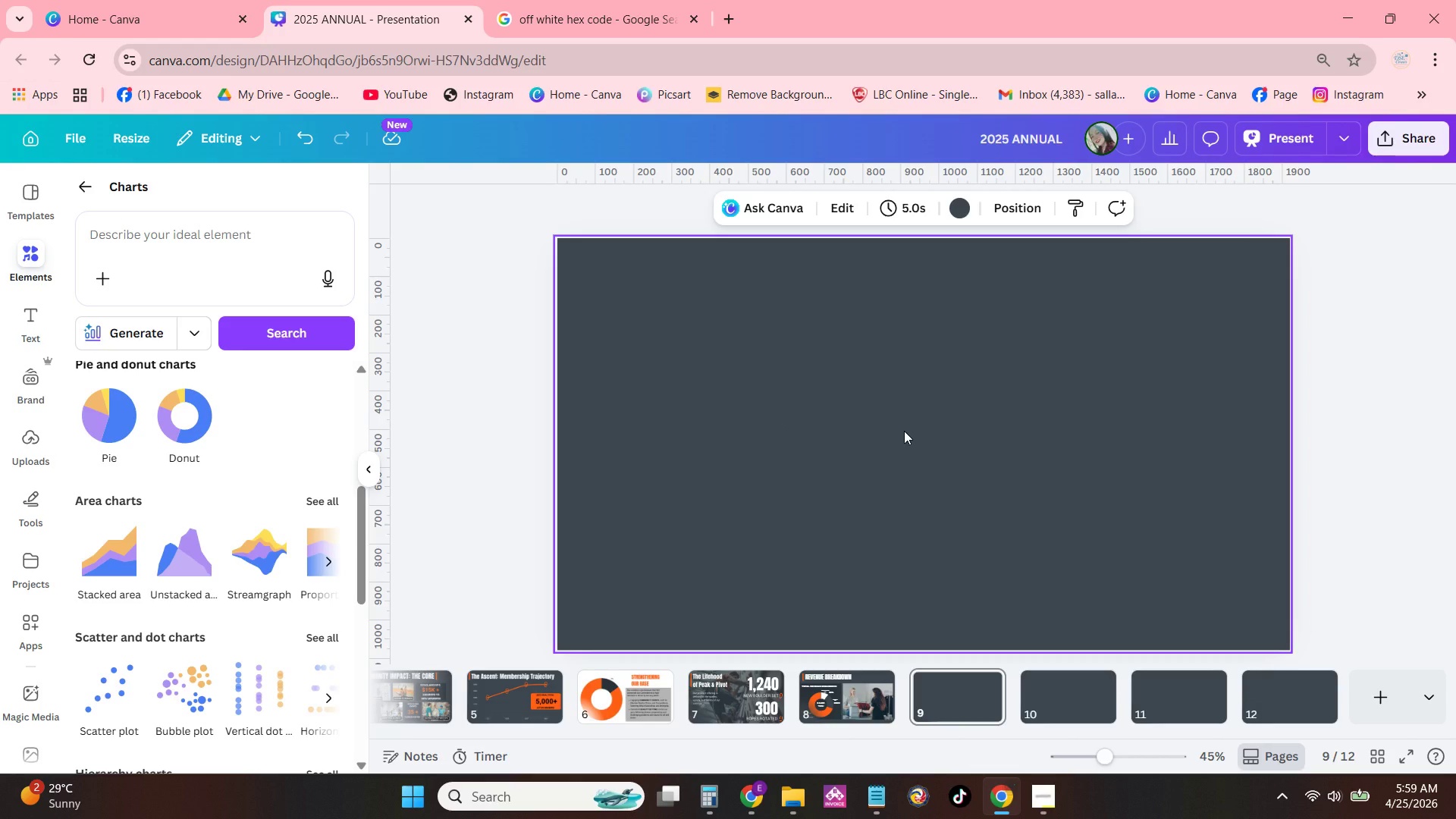 
left_click([827, 701])
 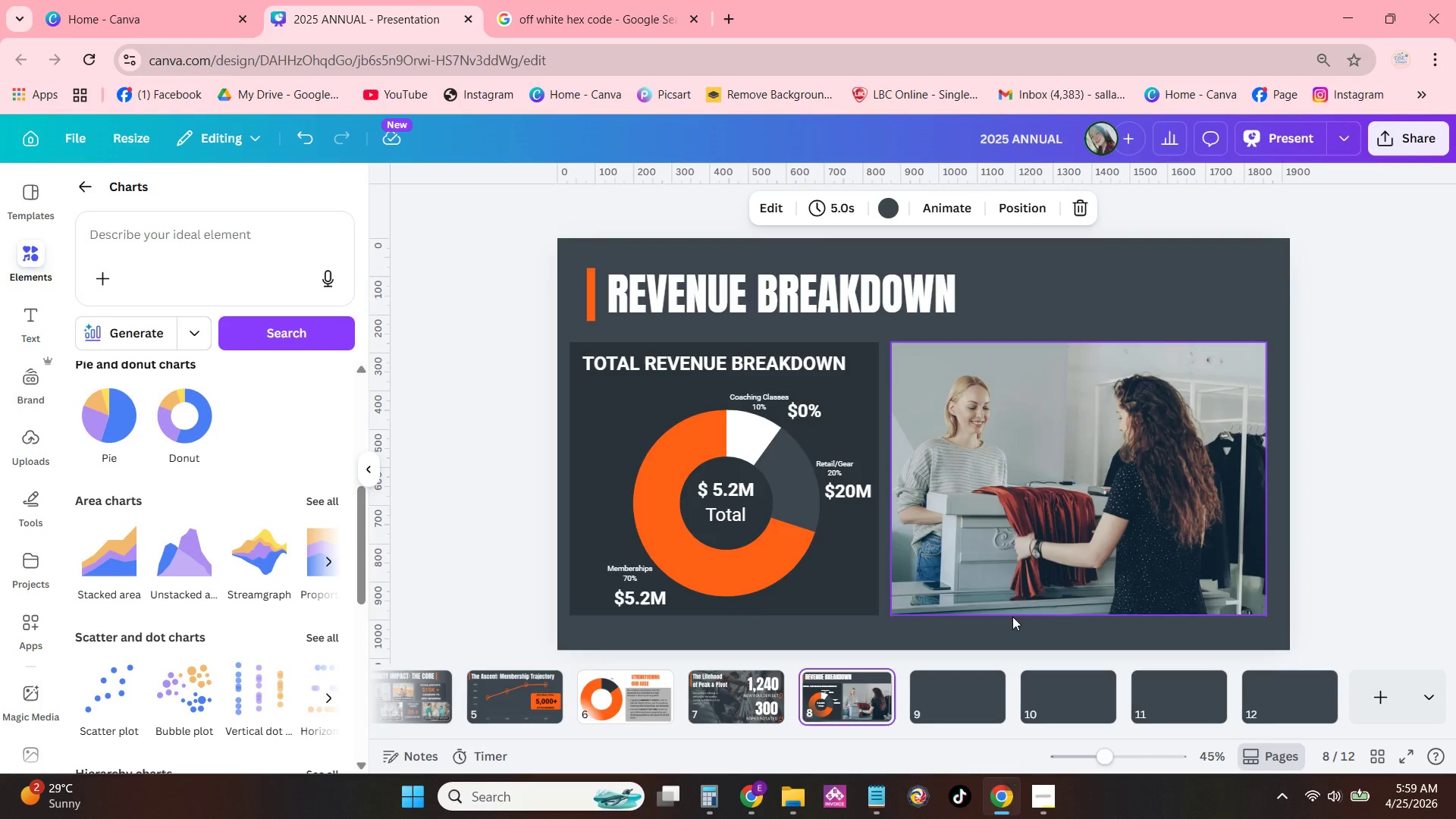 
left_click([975, 689])
 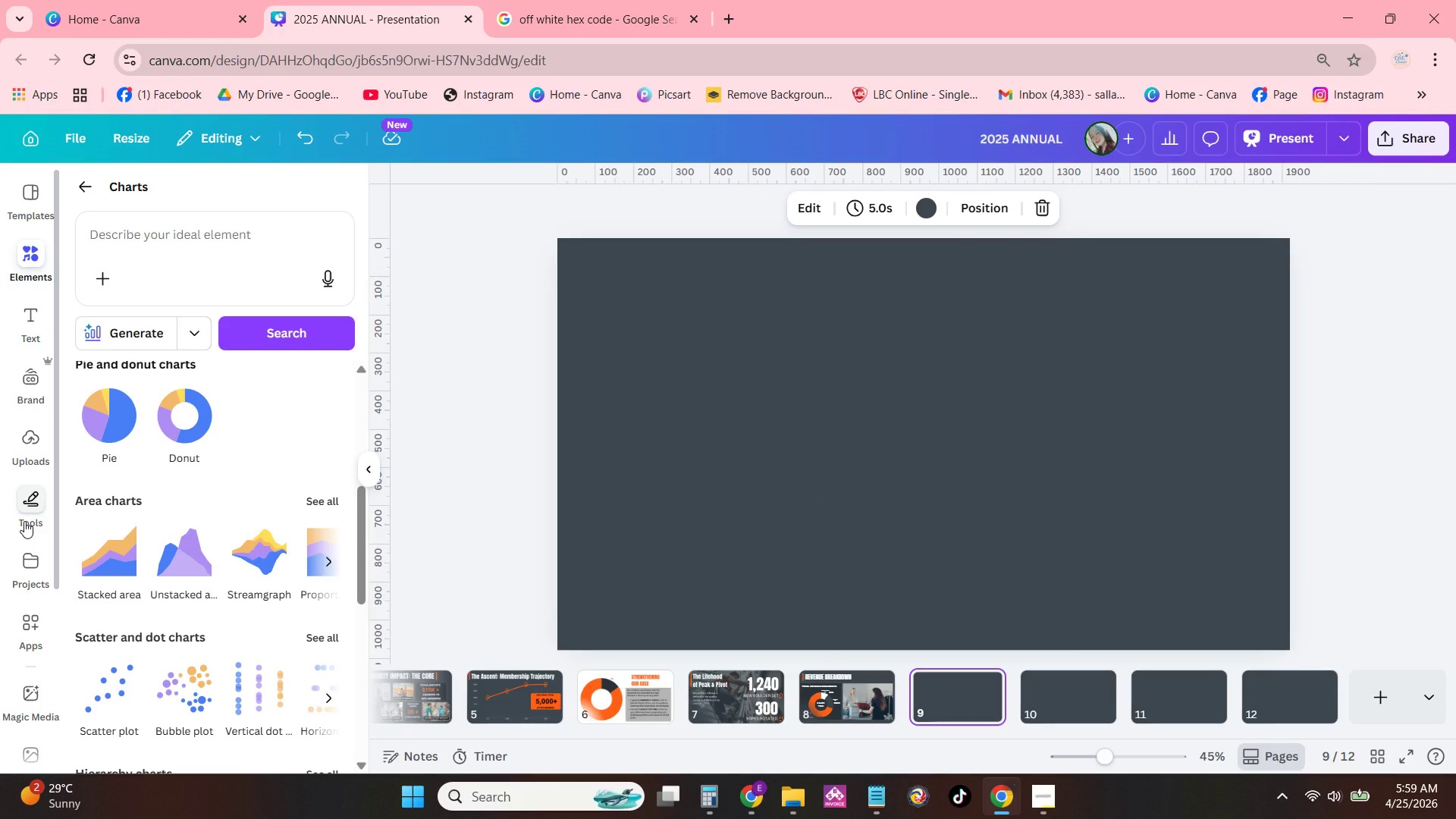 
wait(8.08)
 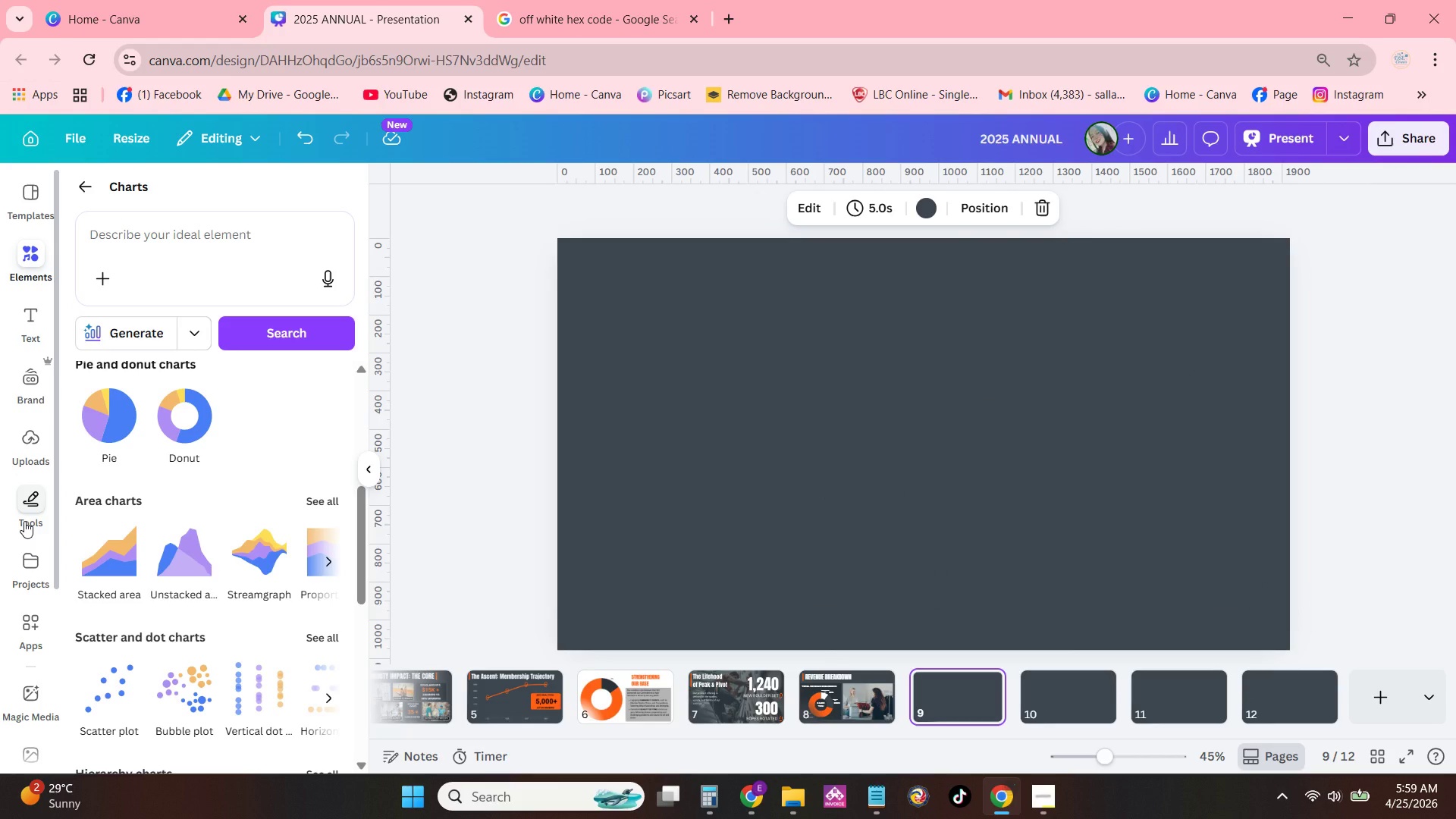 
scroll: coordinate [263, 423], scroll_direction: down, amount: 3.0
 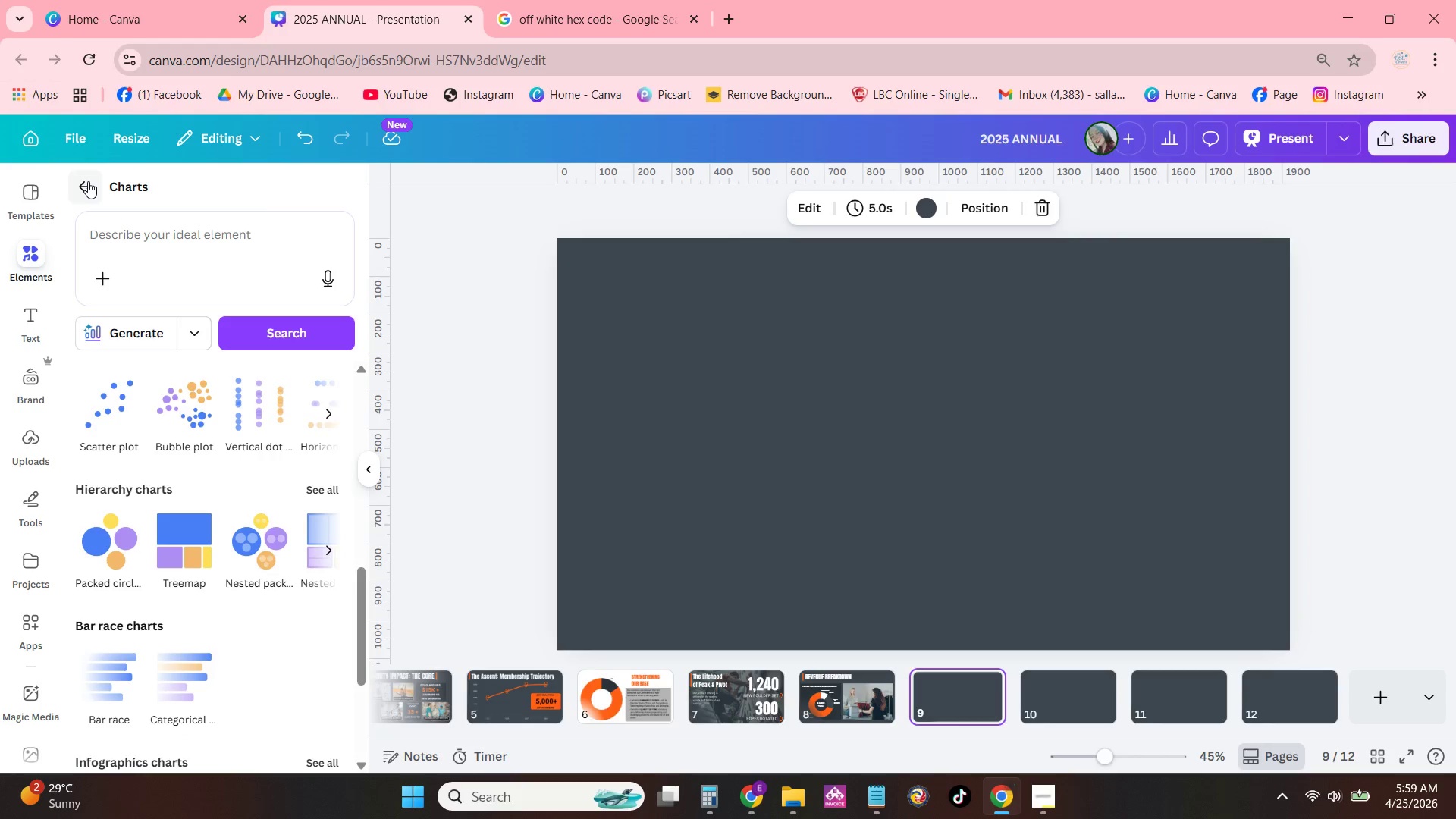 
left_click([88, 181])
 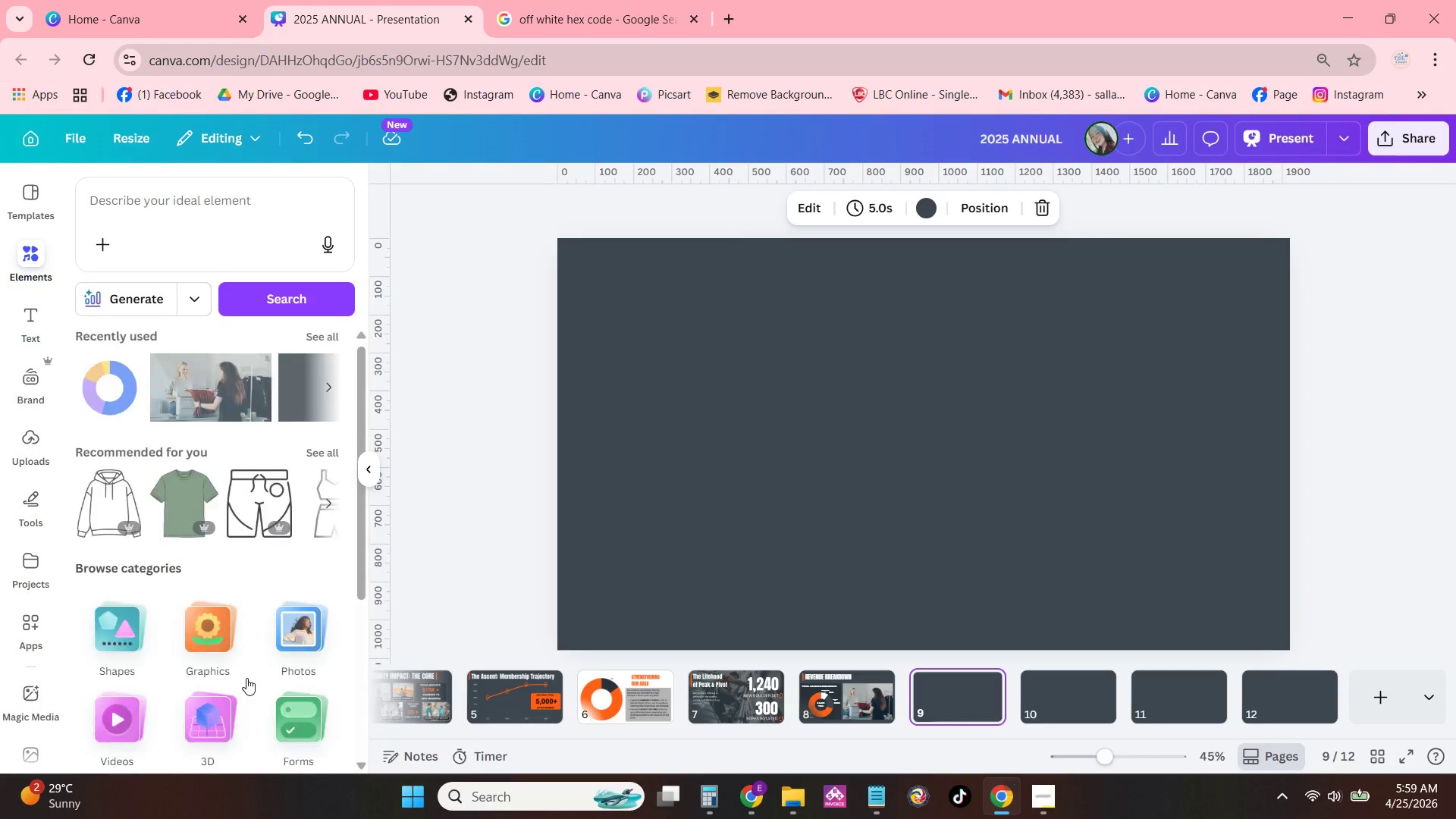 
scroll: coordinate [302, 654], scroll_direction: down, amount: 4.0
 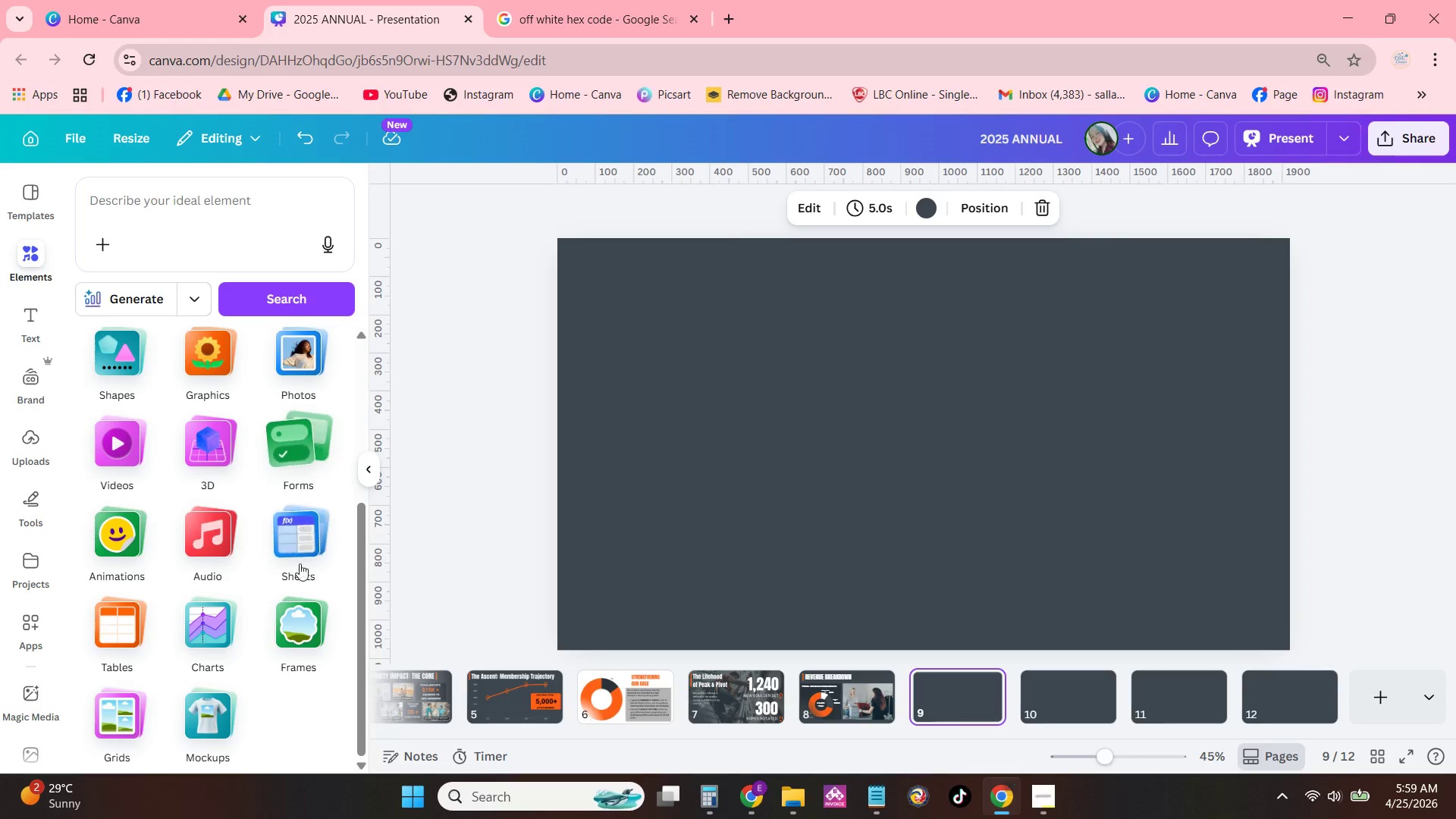 
left_click([290, 643])
 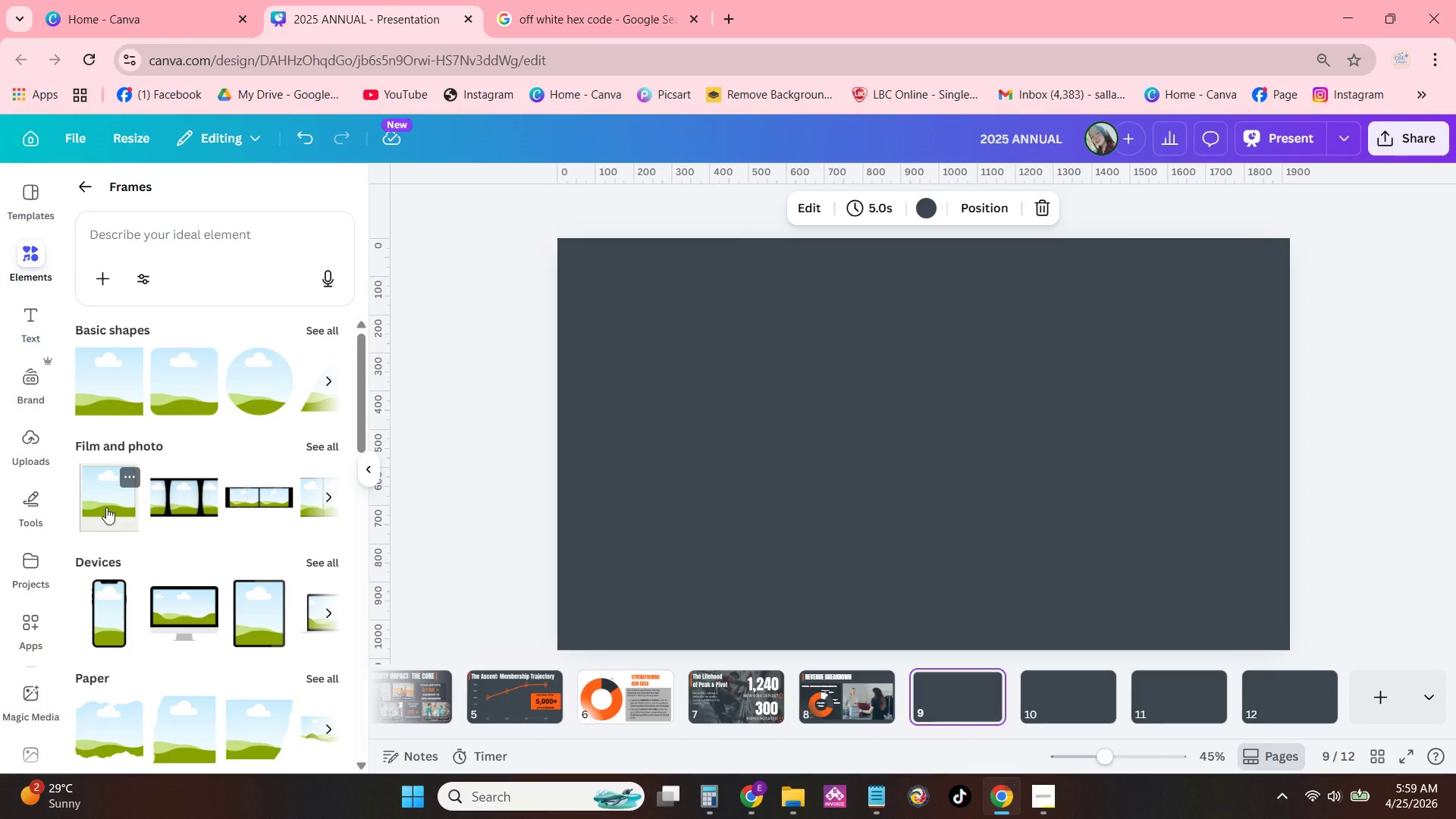 
left_click([331, 447])
 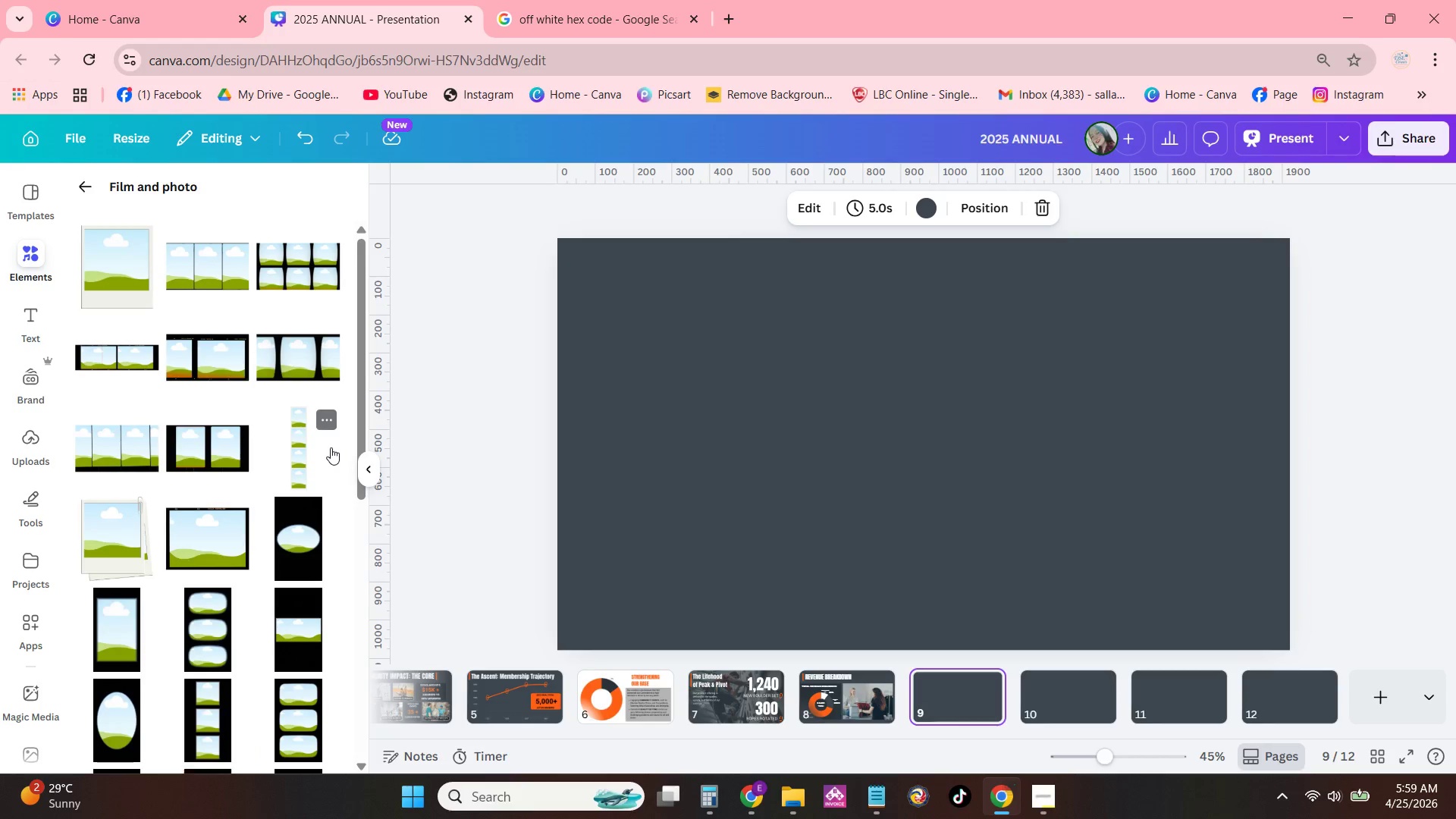 
scroll: coordinate [234, 440], scroll_direction: down, amount: 22.0
 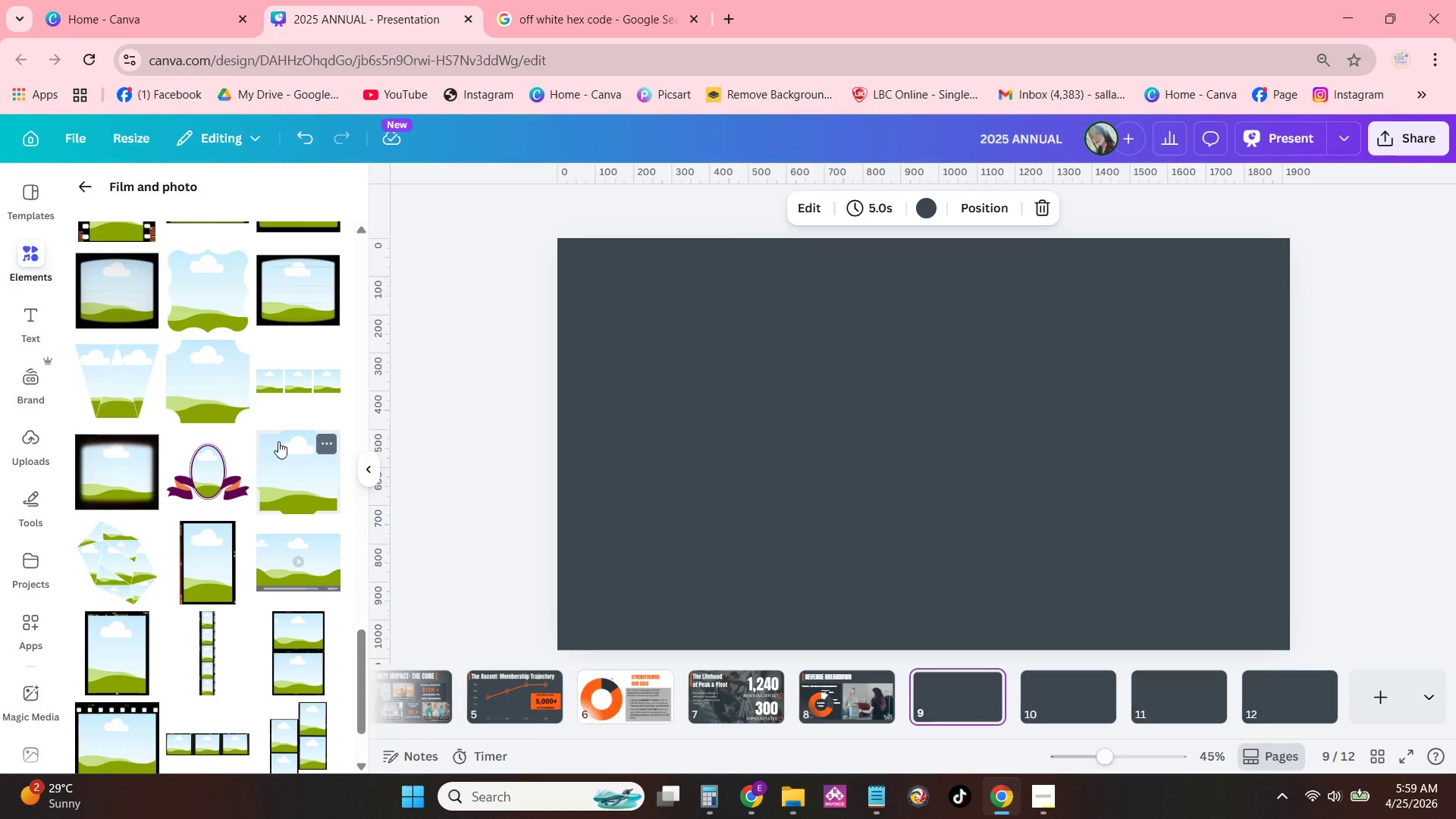 
scroll: coordinate [282, 433], scroll_direction: up, amount: 24.0
 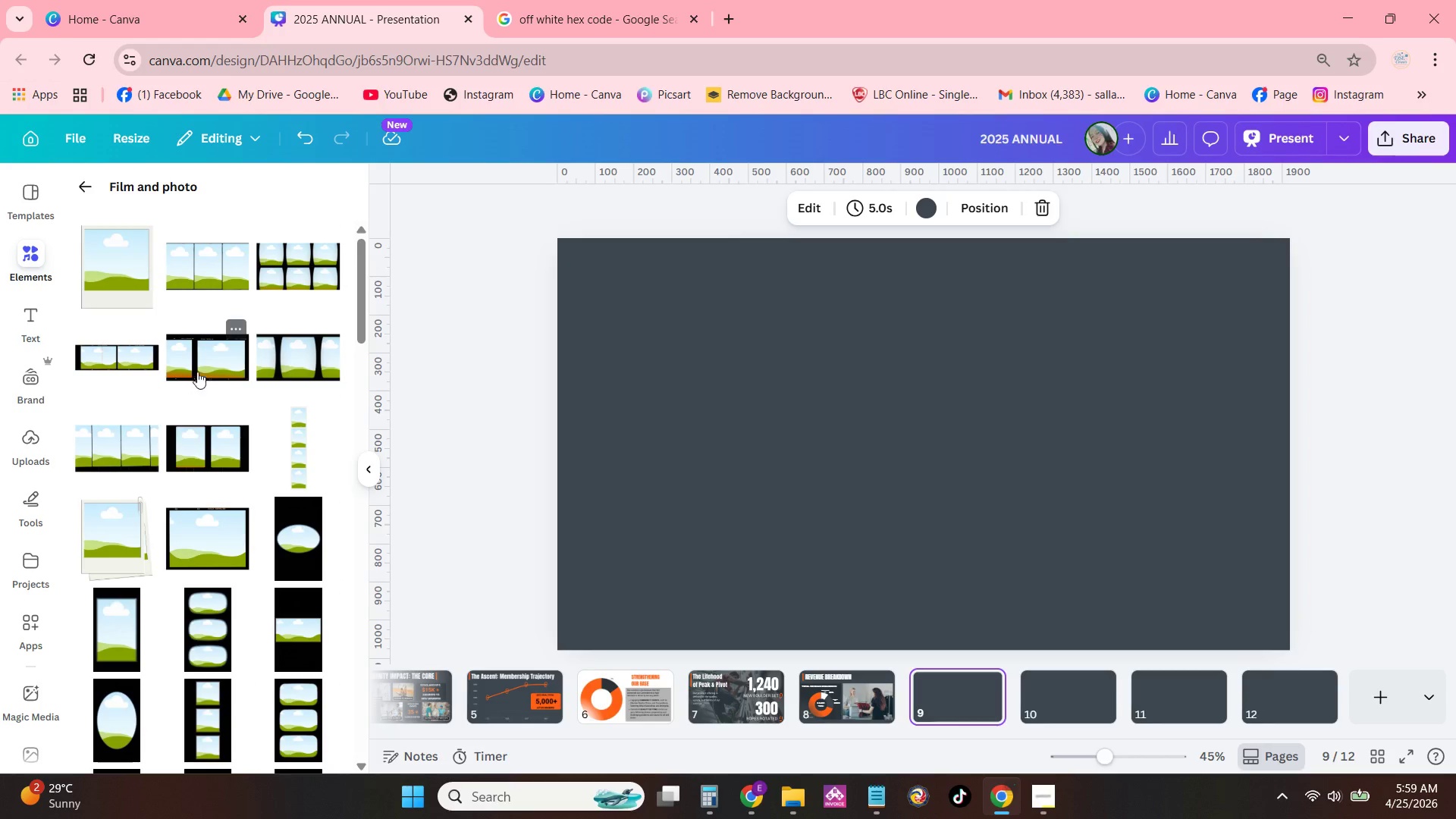 
left_click([126, 294])
 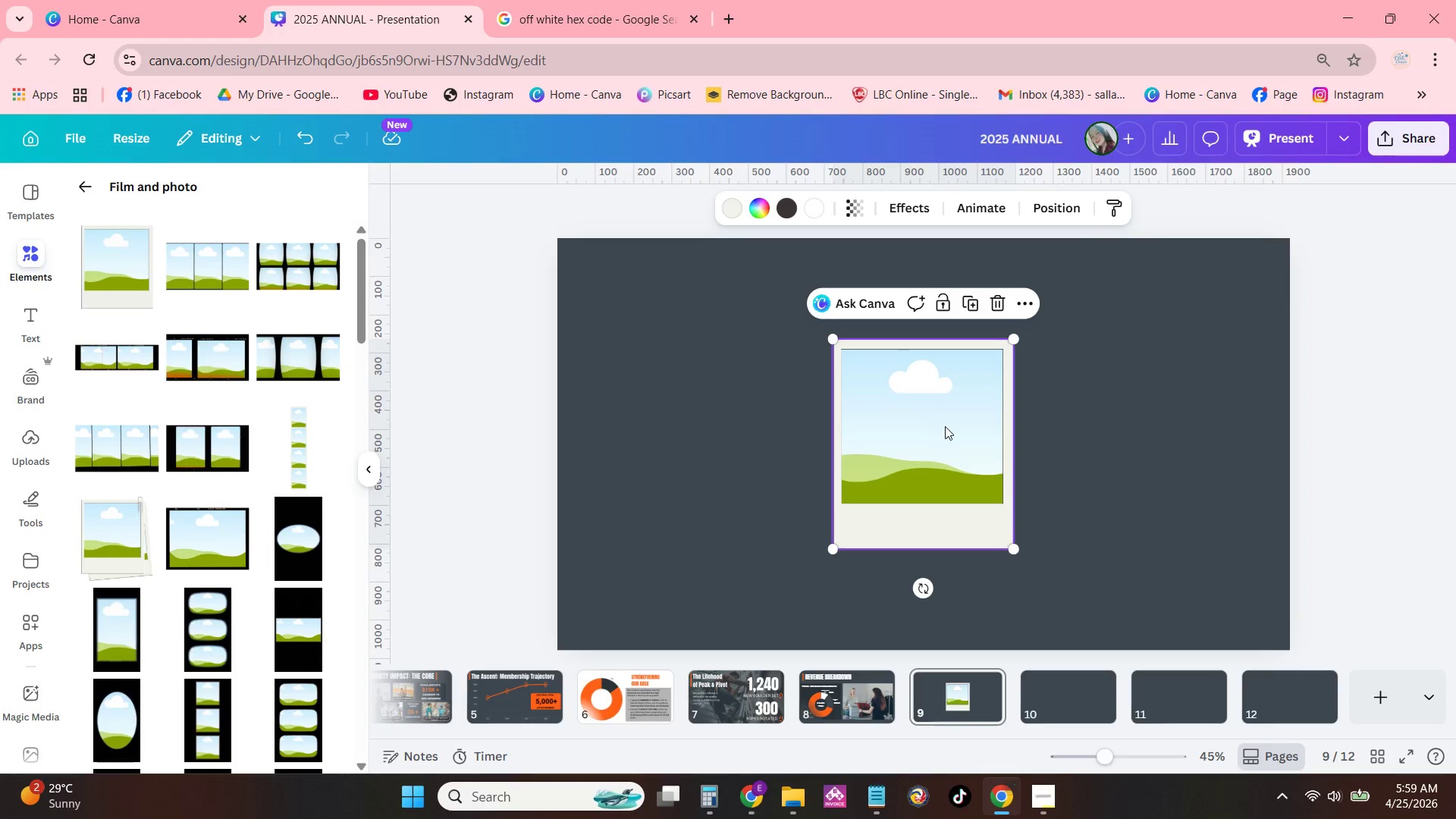 
left_click_drag(start_coordinate=[939, 435], to_coordinate=[1144, 353])
 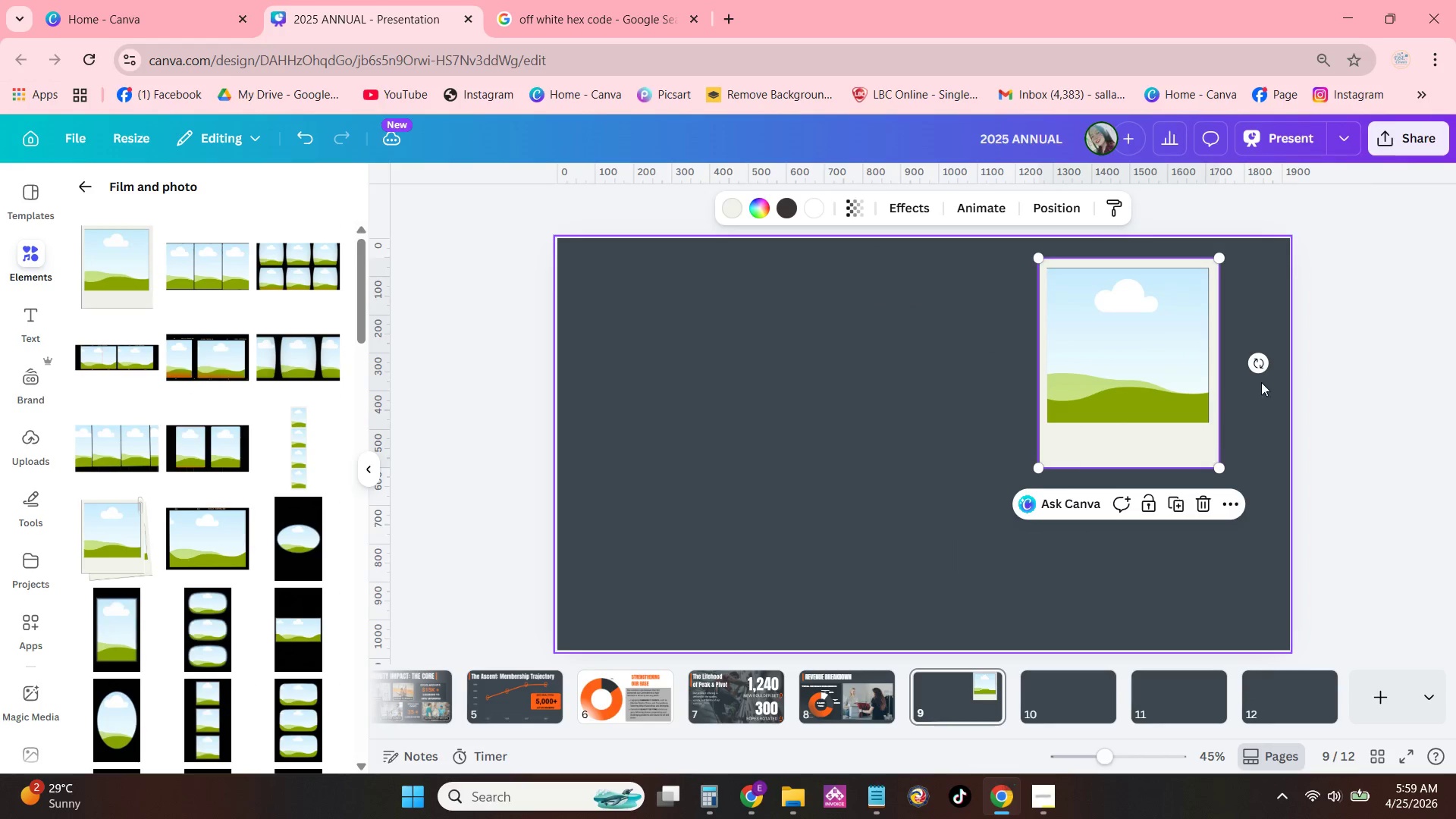 
left_click_drag(start_coordinate=[1261, 366], to_coordinate=[1282, 398])
 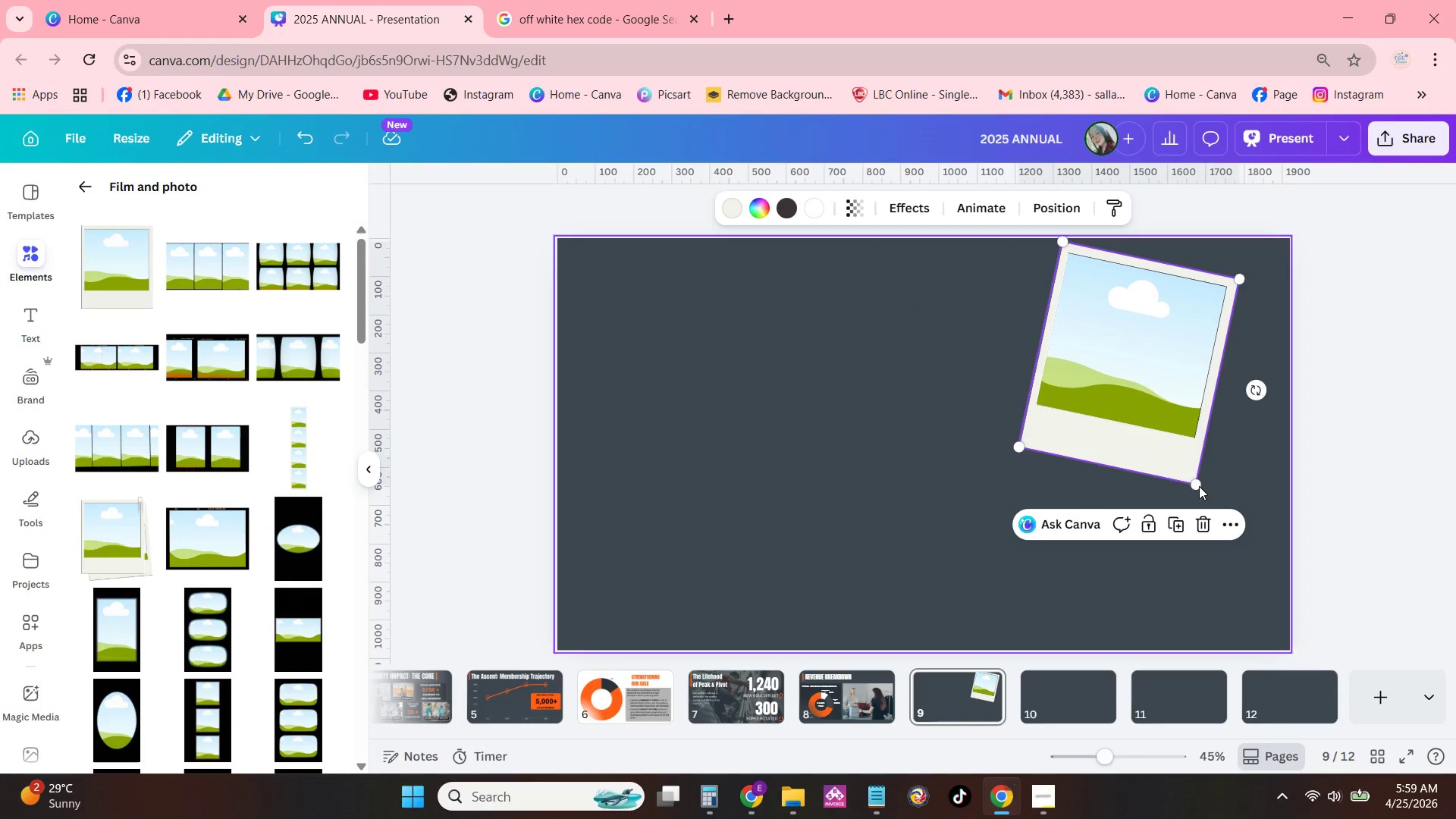 
left_click_drag(start_coordinate=[1197, 486], to_coordinate=[1174, 446])
 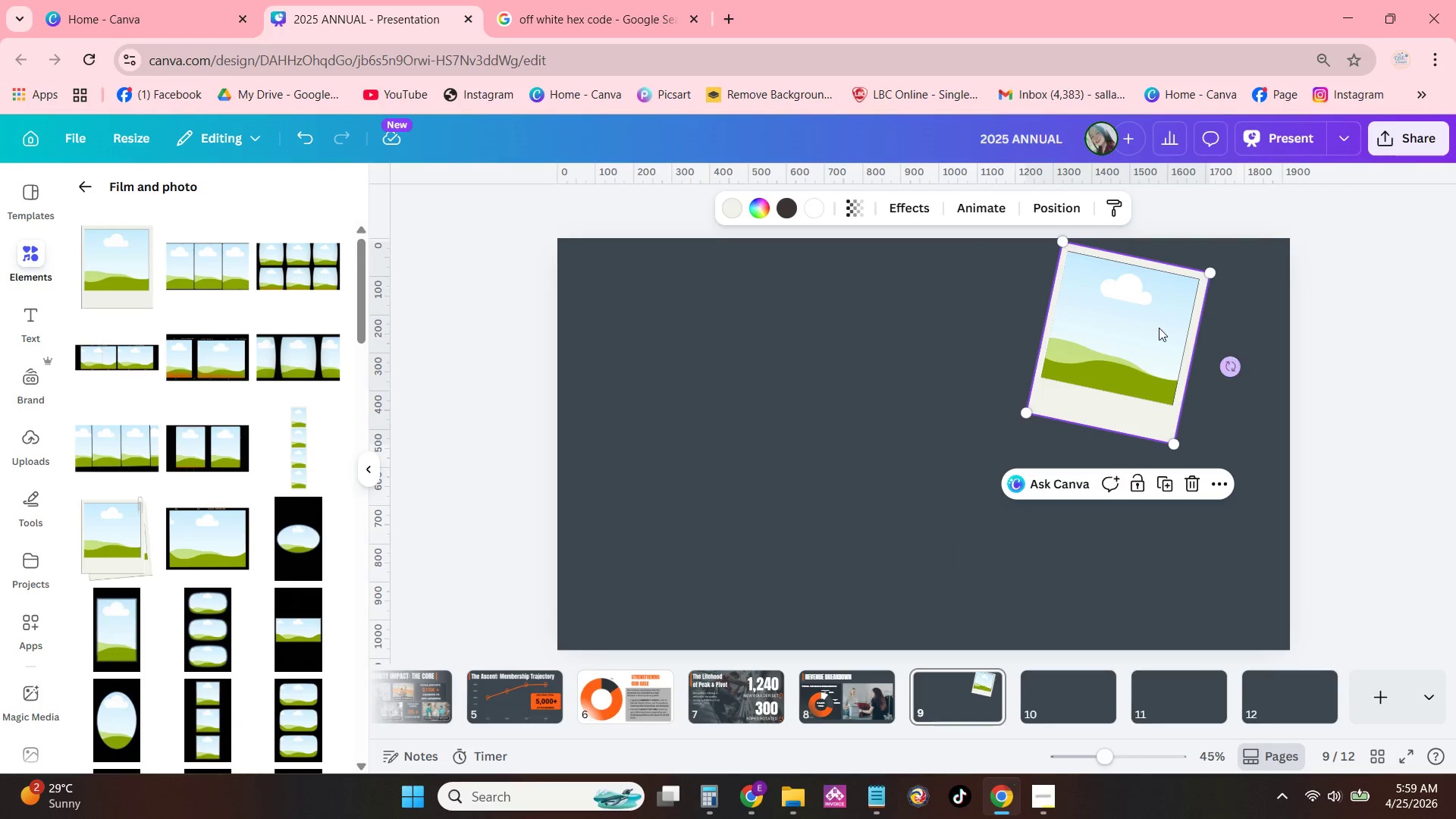 
left_click_drag(start_coordinate=[1159, 328], to_coordinate=[1194, 344])
 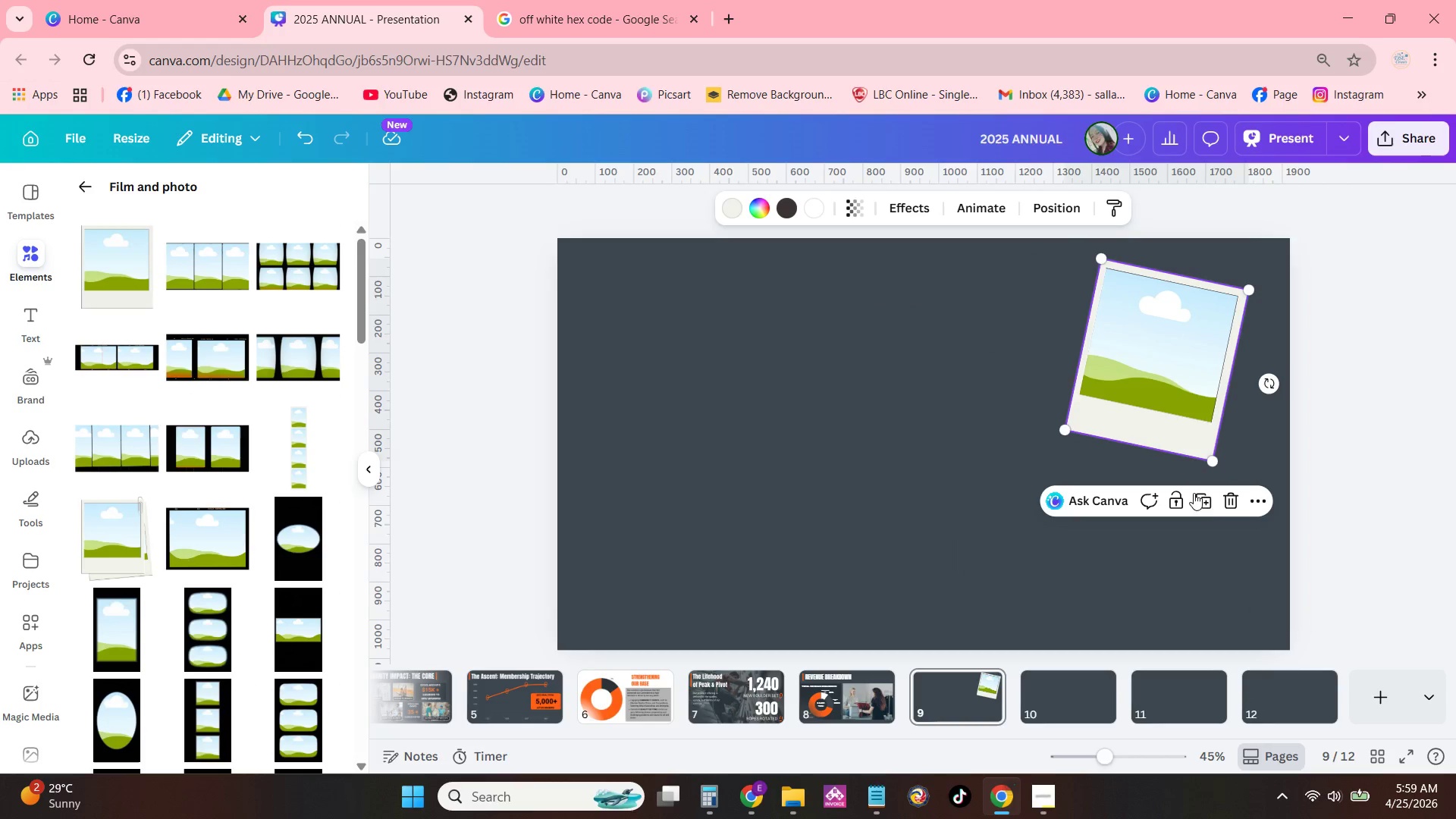 
left_click([1201, 499])
 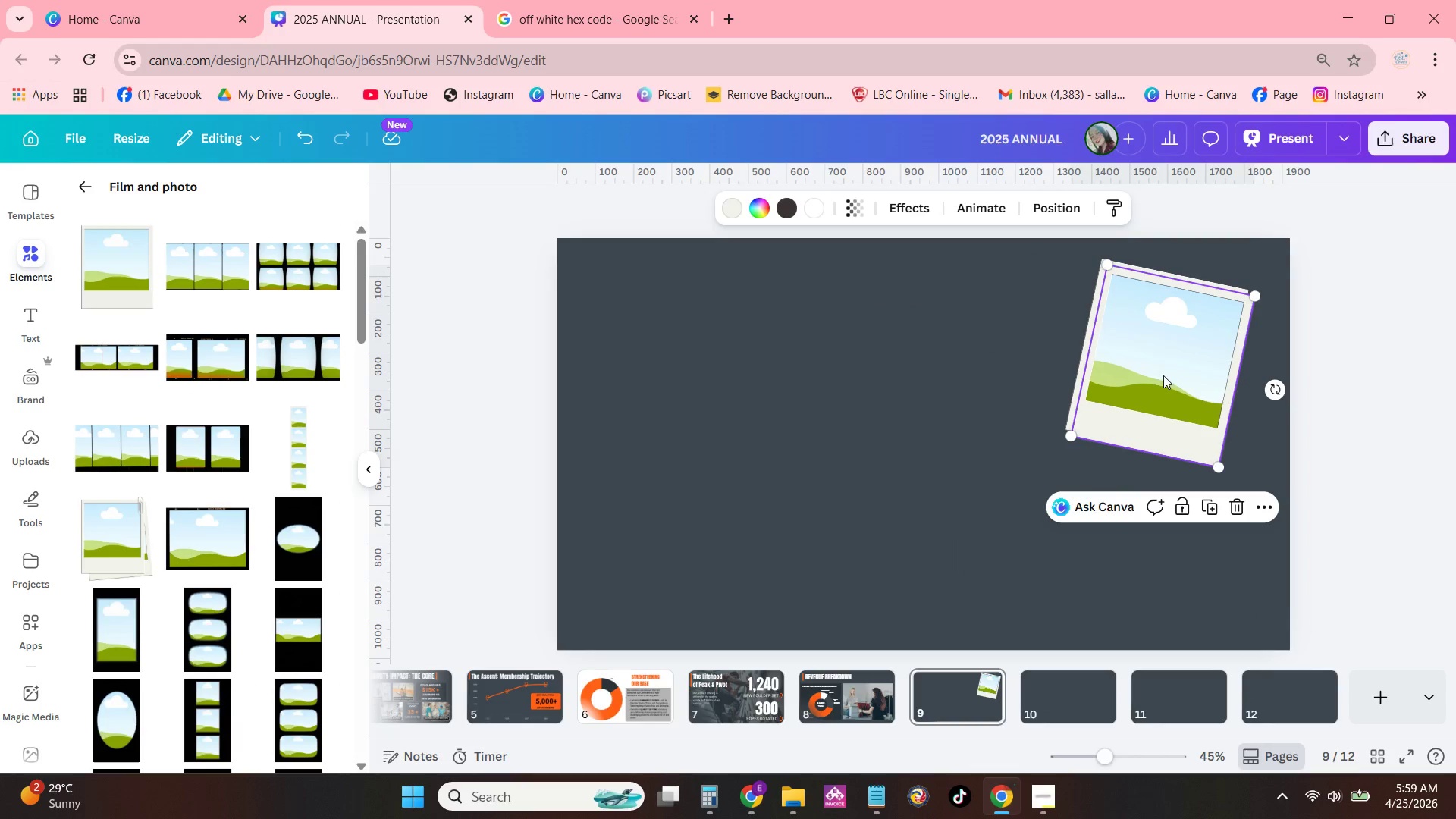 
left_click_drag(start_coordinate=[1159, 362], to_coordinate=[1078, 483])
 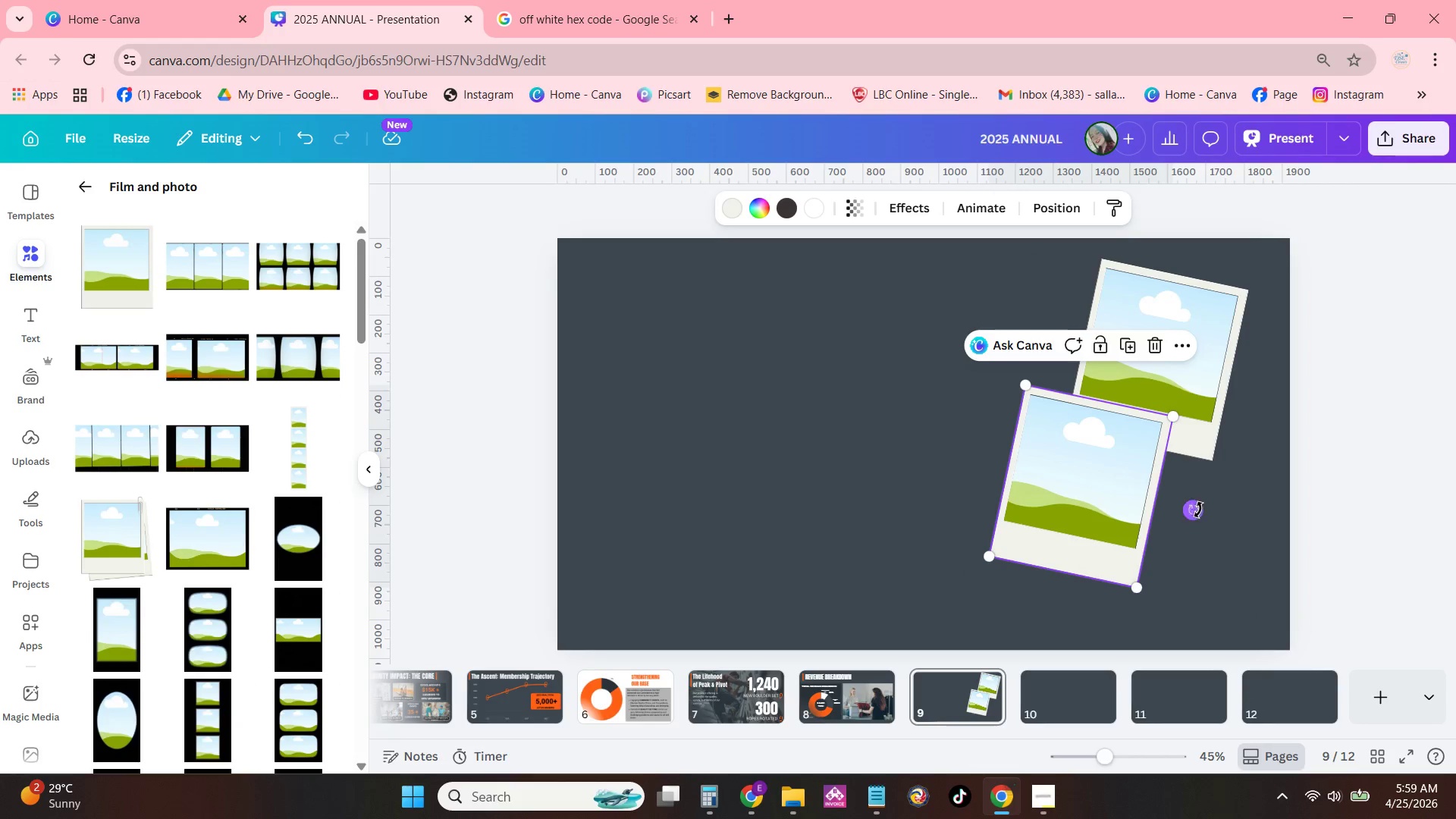 
left_click_drag(start_coordinate=[1196, 513], to_coordinate=[1241, 403])
 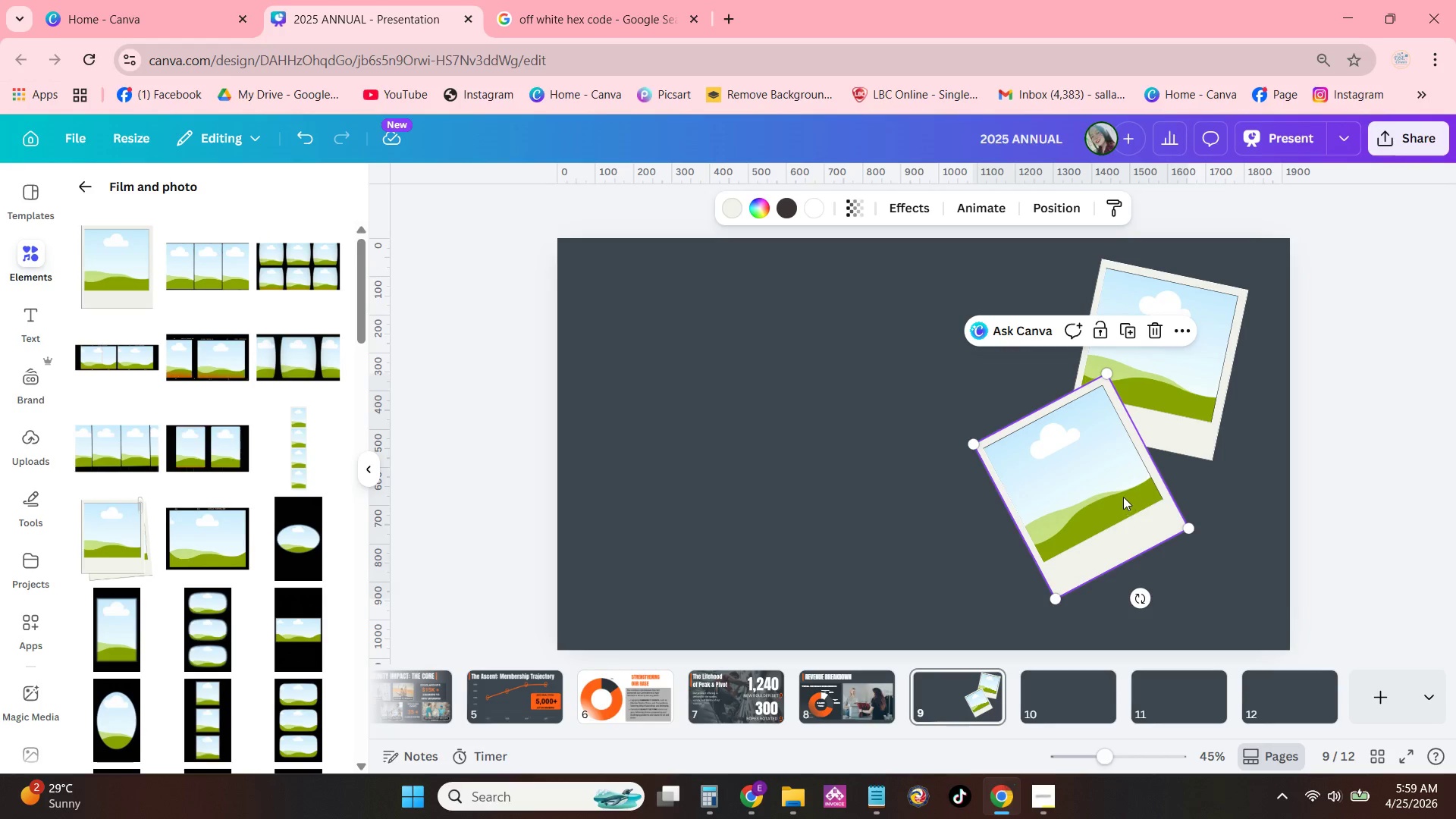 
left_click_drag(start_coordinate=[1119, 497], to_coordinate=[1084, 494])
 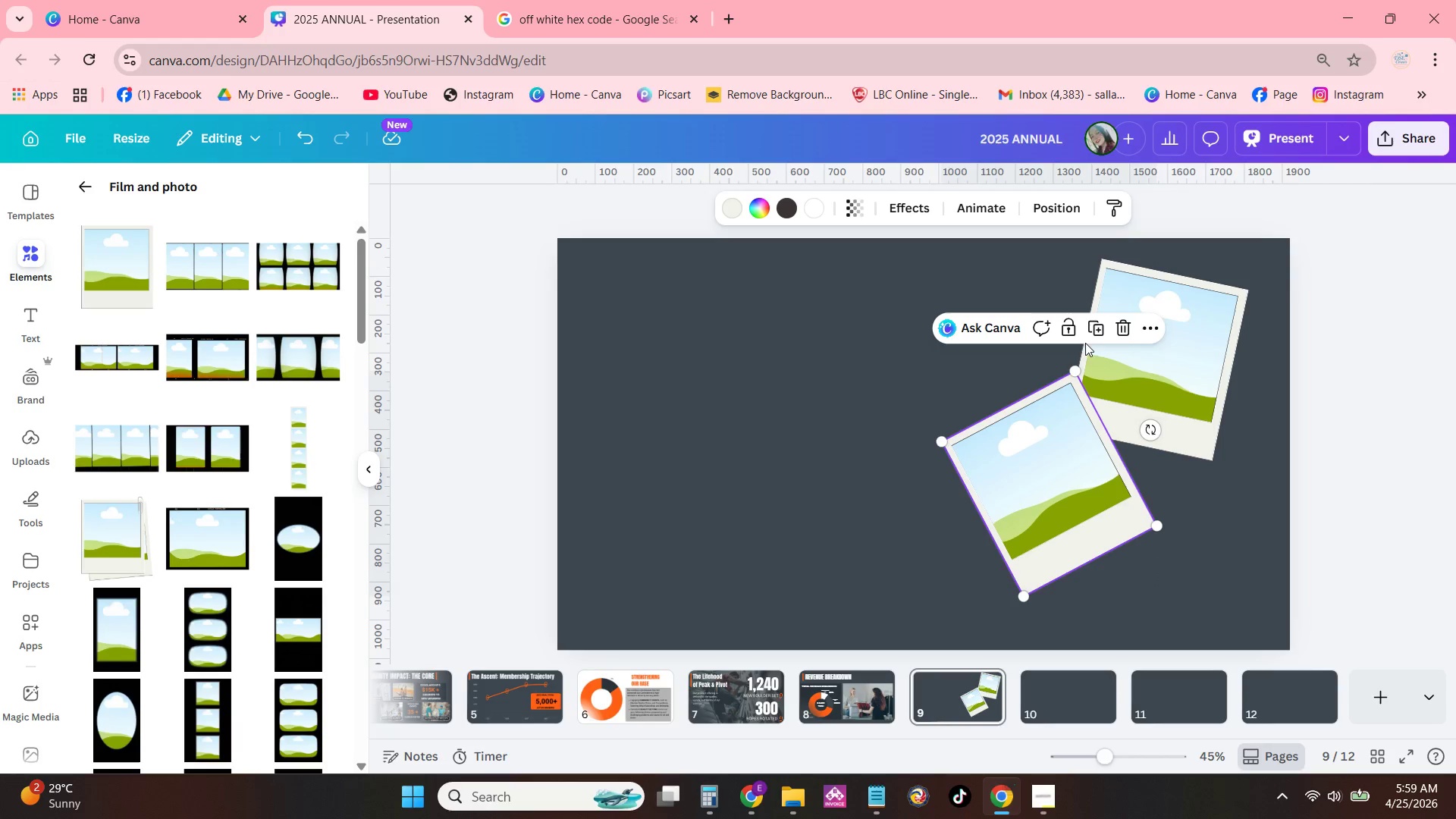 
left_click([1097, 337])
 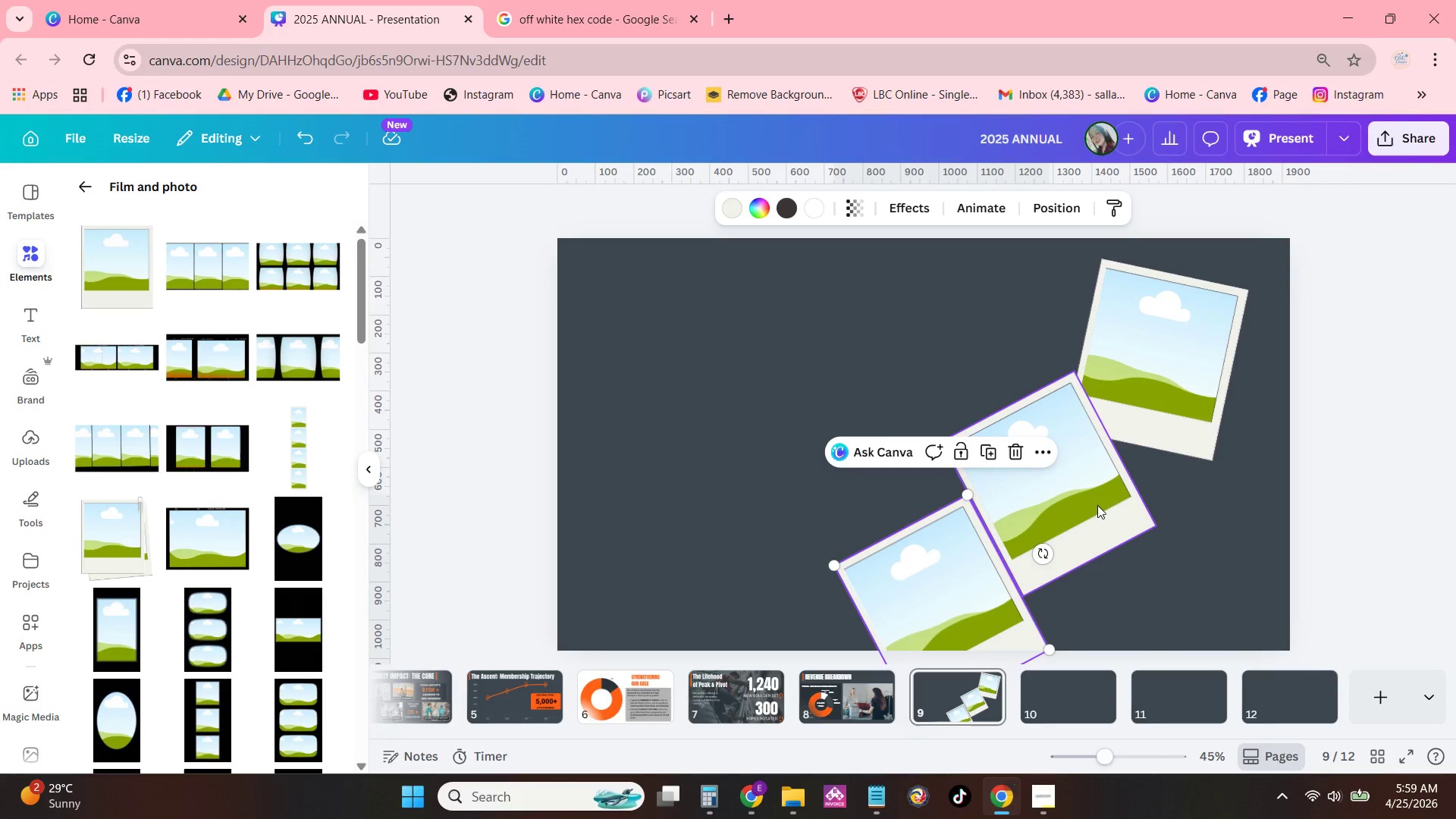 
left_click([1172, 373])
 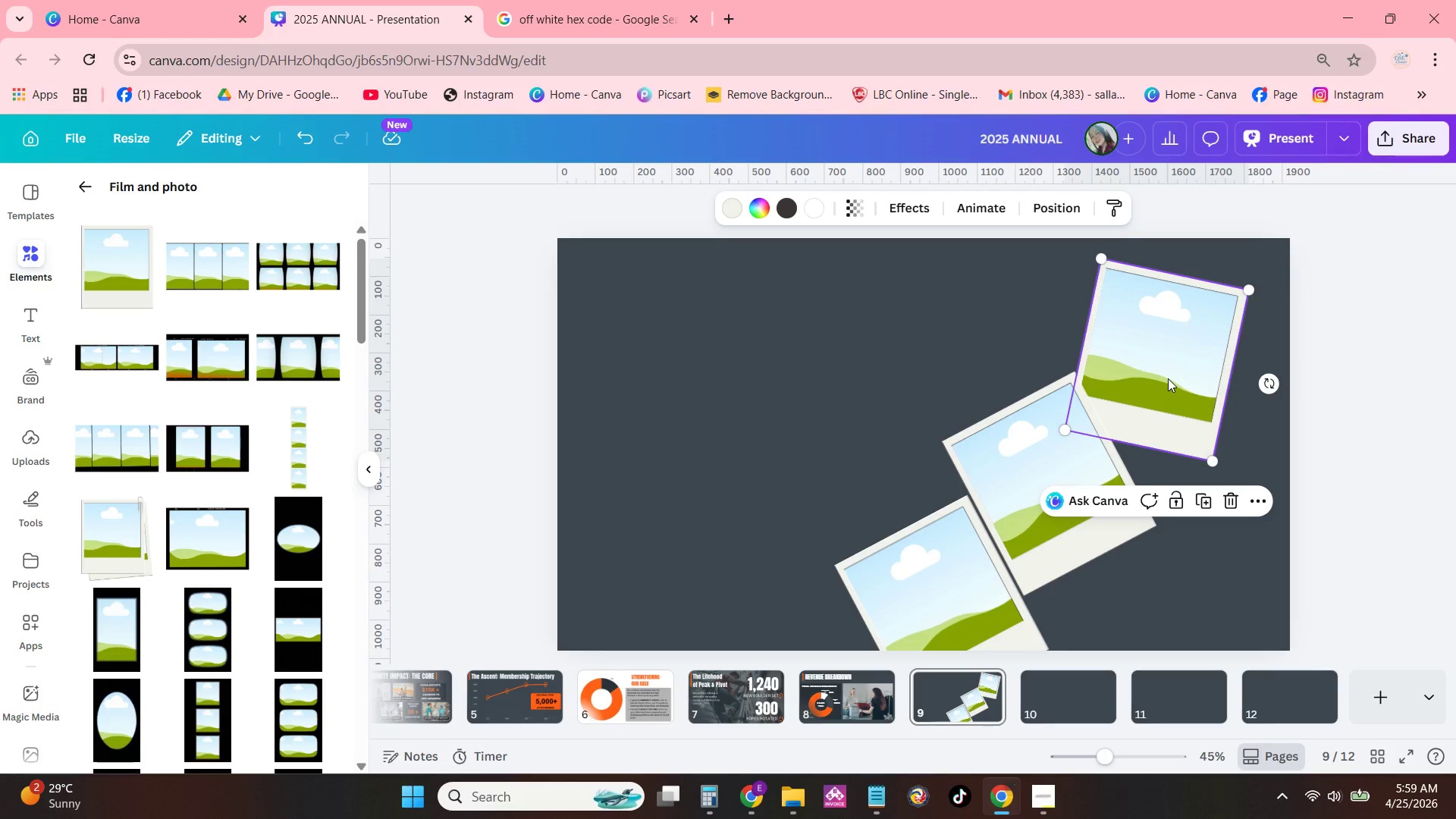 
left_click_drag(start_coordinate=[1168, 378], to_coordinate=[1190, 547])
 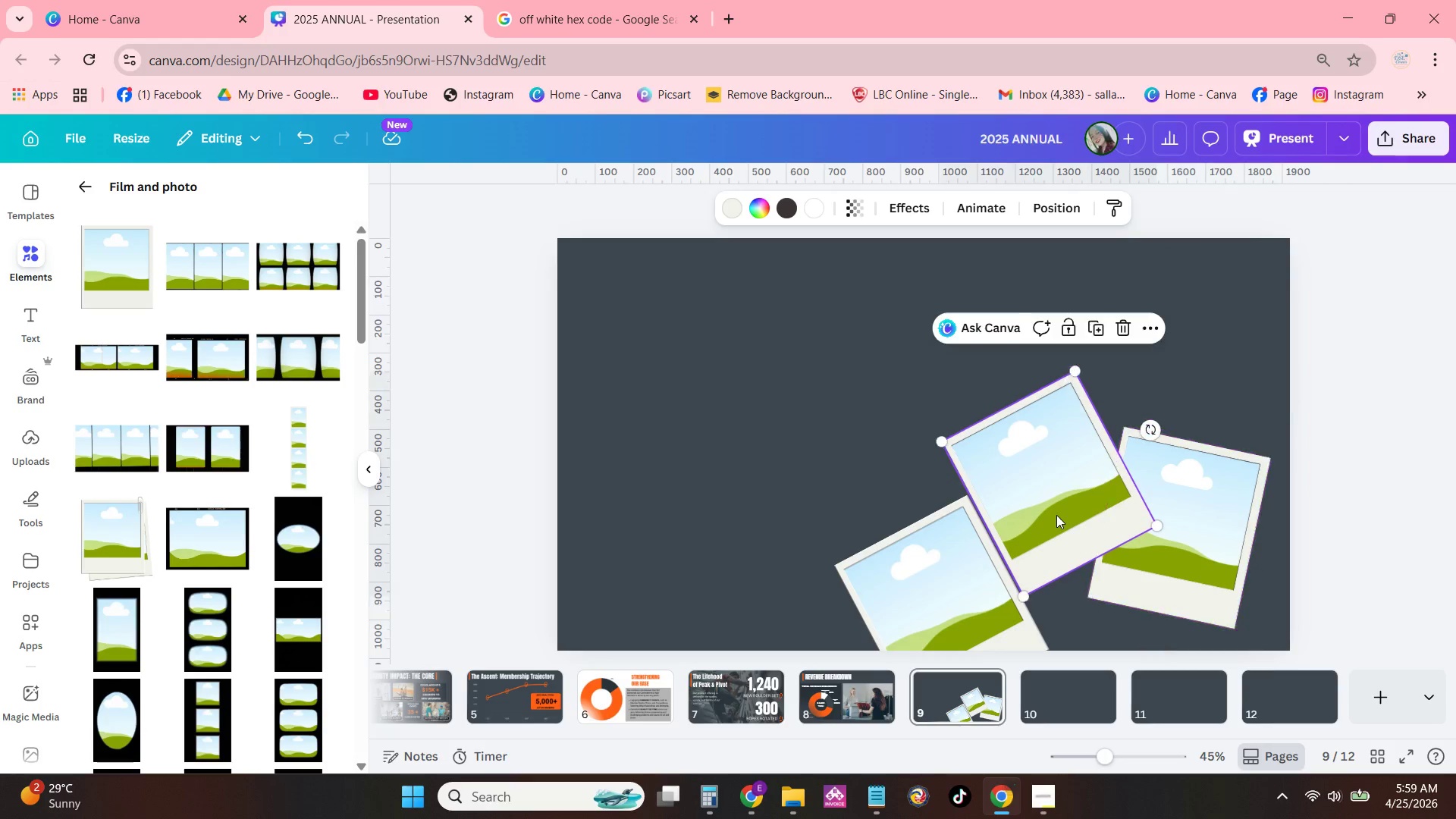 
left_click_drag(start_coordinate=[1044, 526], to_coordinate=[1021, 525])
 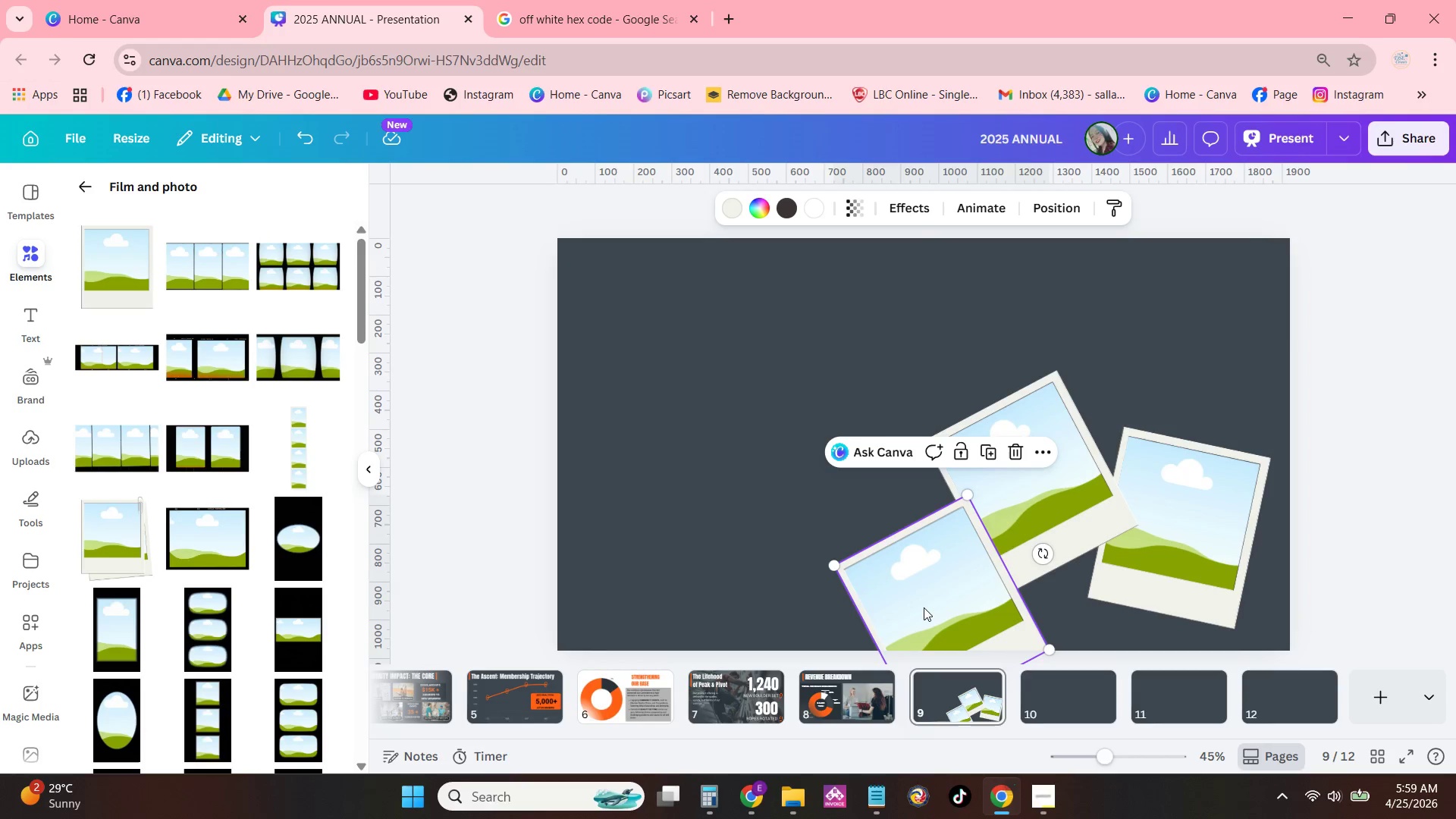 
left_click_drag(start_coordinate=[922, 607], to_coordinate=[1099, 410])
 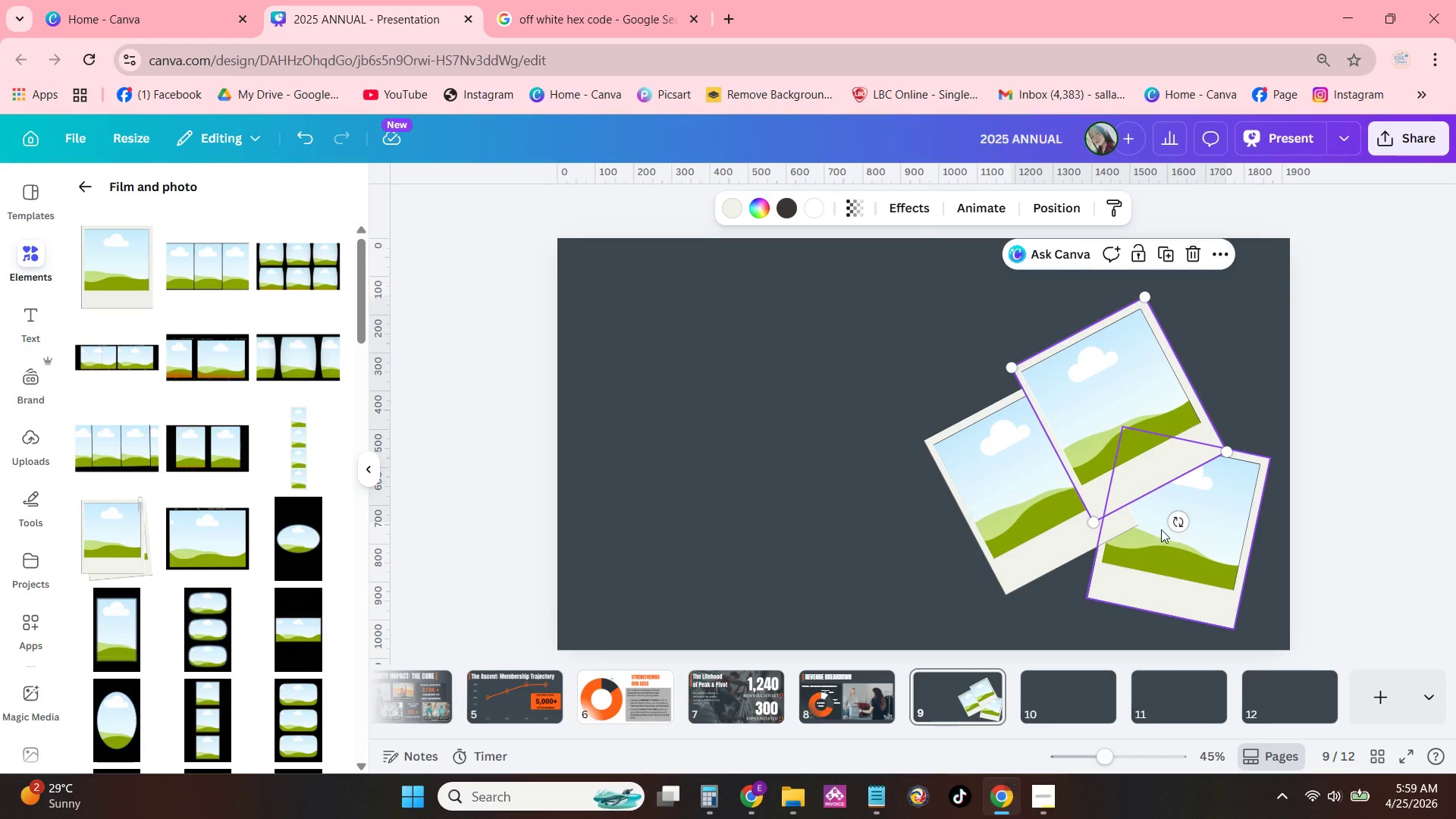 
left_click_drag(start_coordinate=[1172, 521], to_coordinate=[1075, 557])
 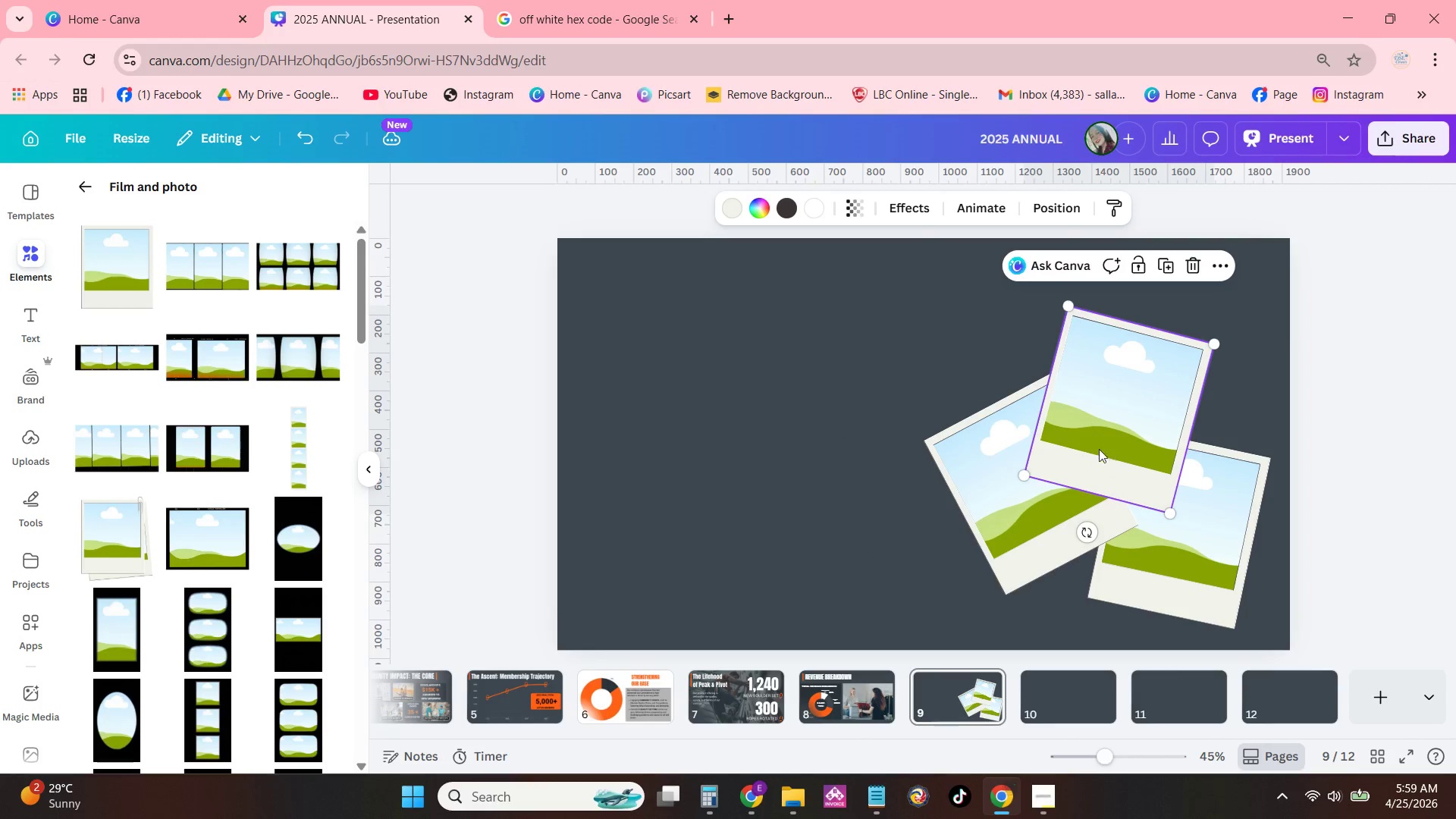 
left_click_drag(start_coordinate=[1109, 445], to_coordinate=[1148, 399])
 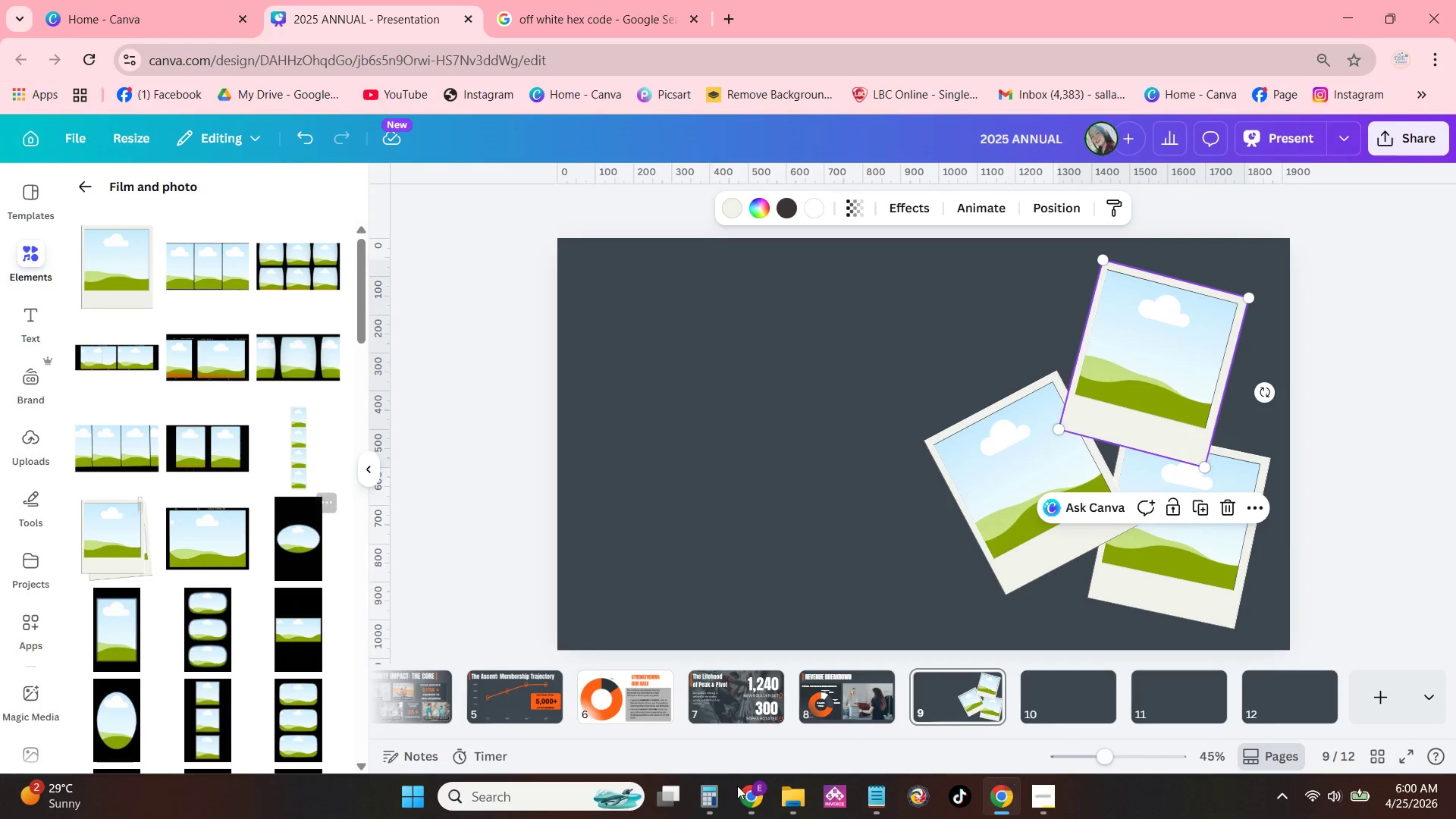 
wait(6.46)
 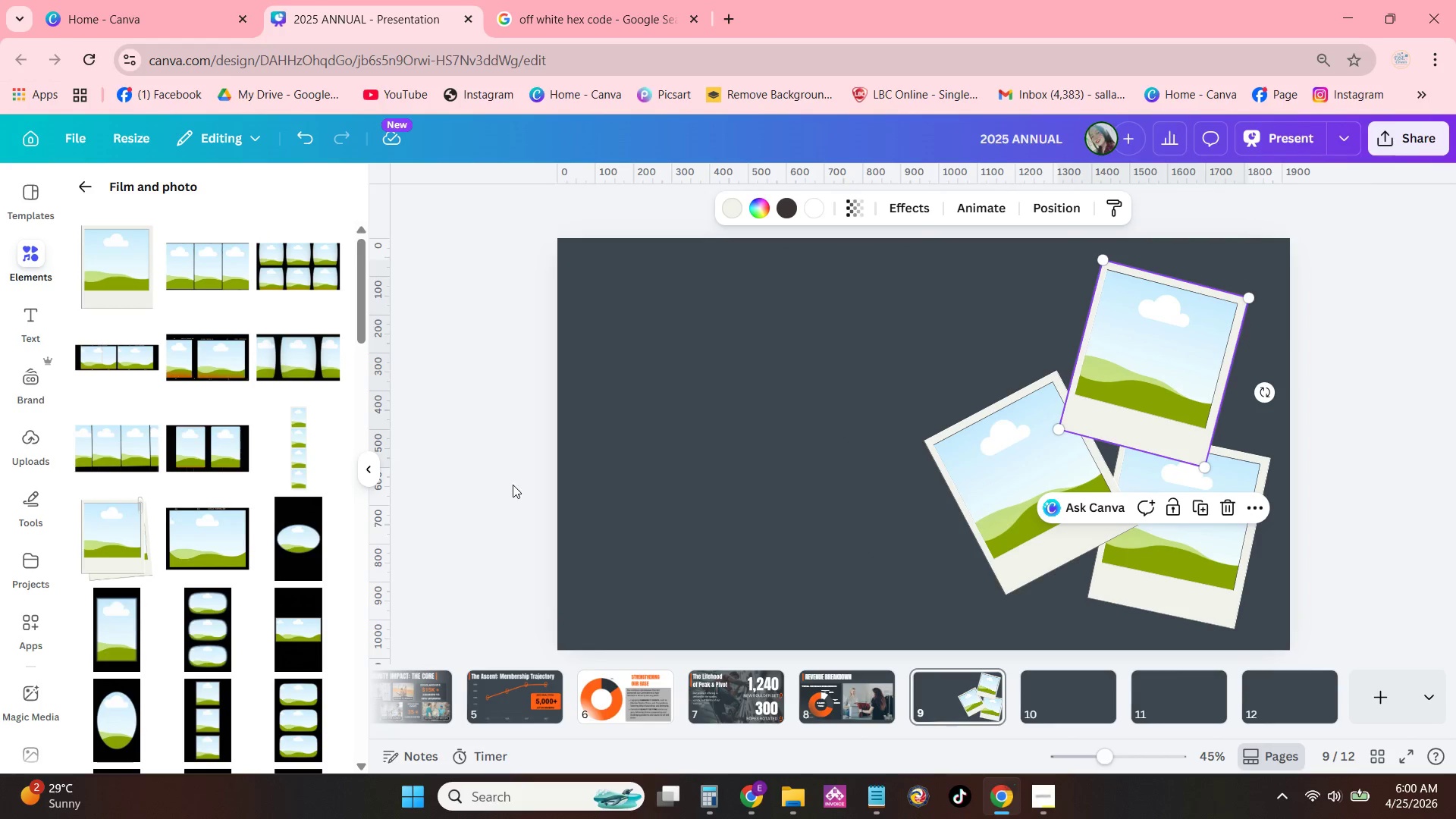 
mouse_move([979, 778])
 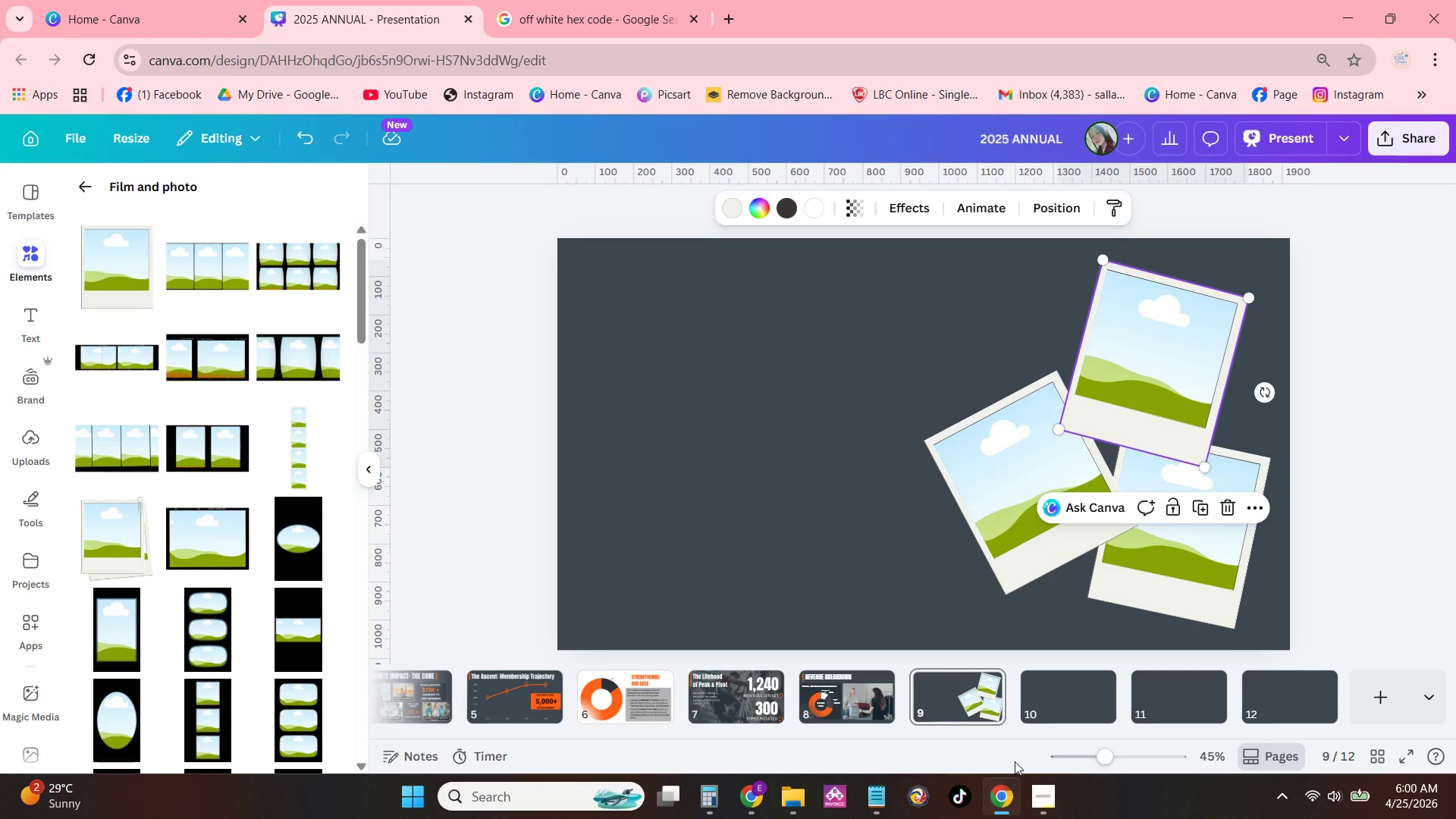 
left_click([882, 686])
 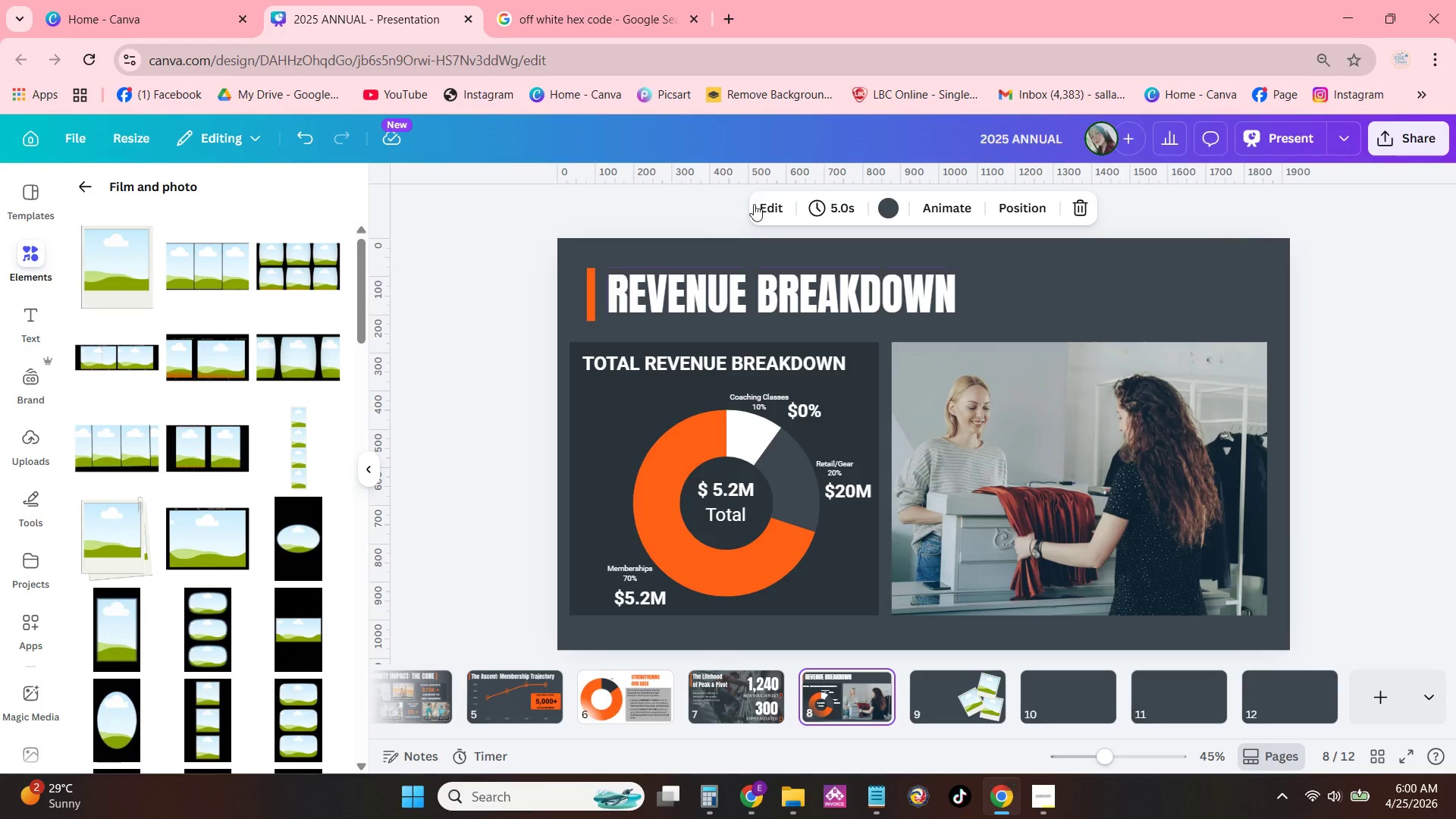 
left_click([767, 286])
 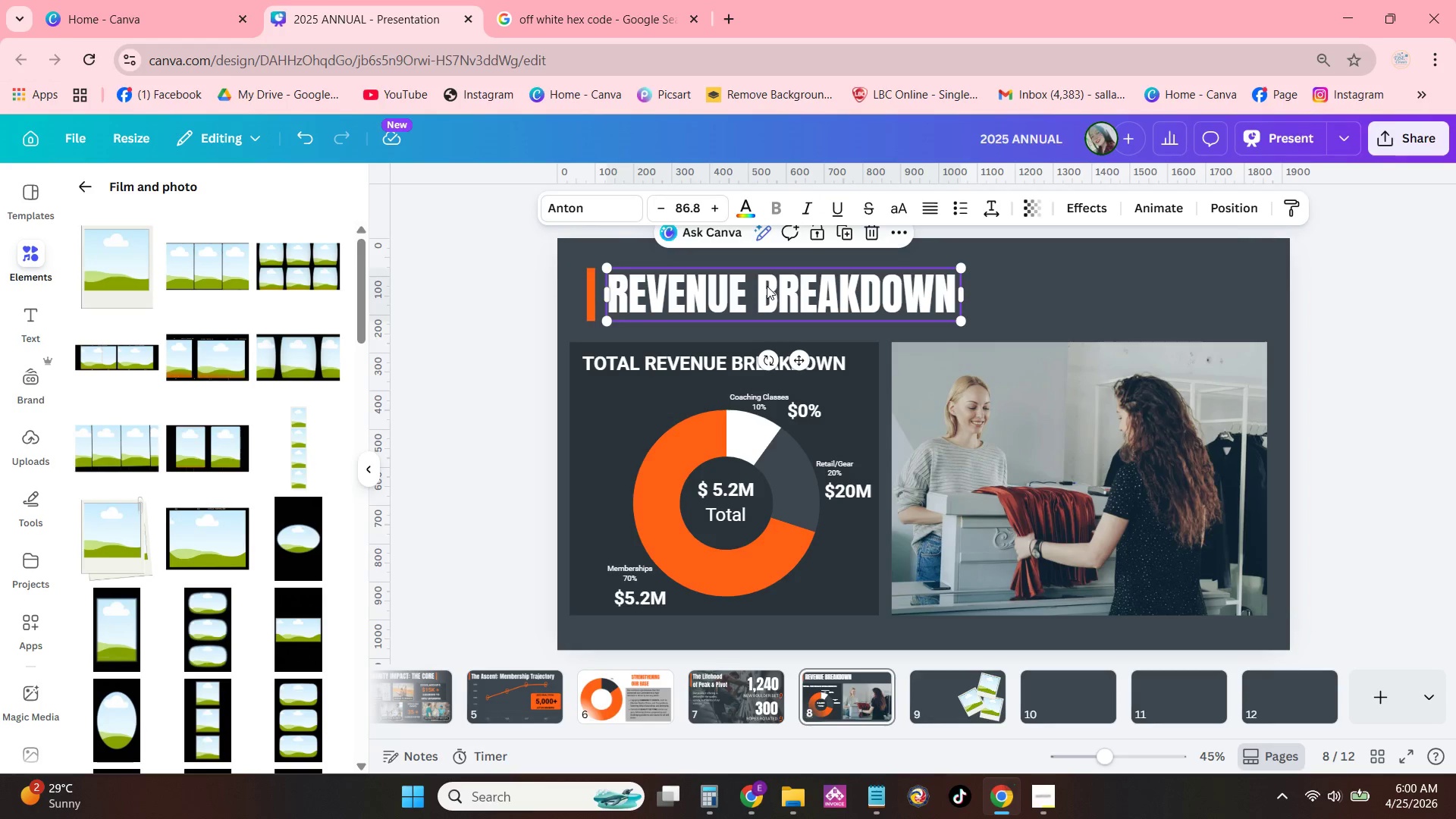 
key(Control+C)
 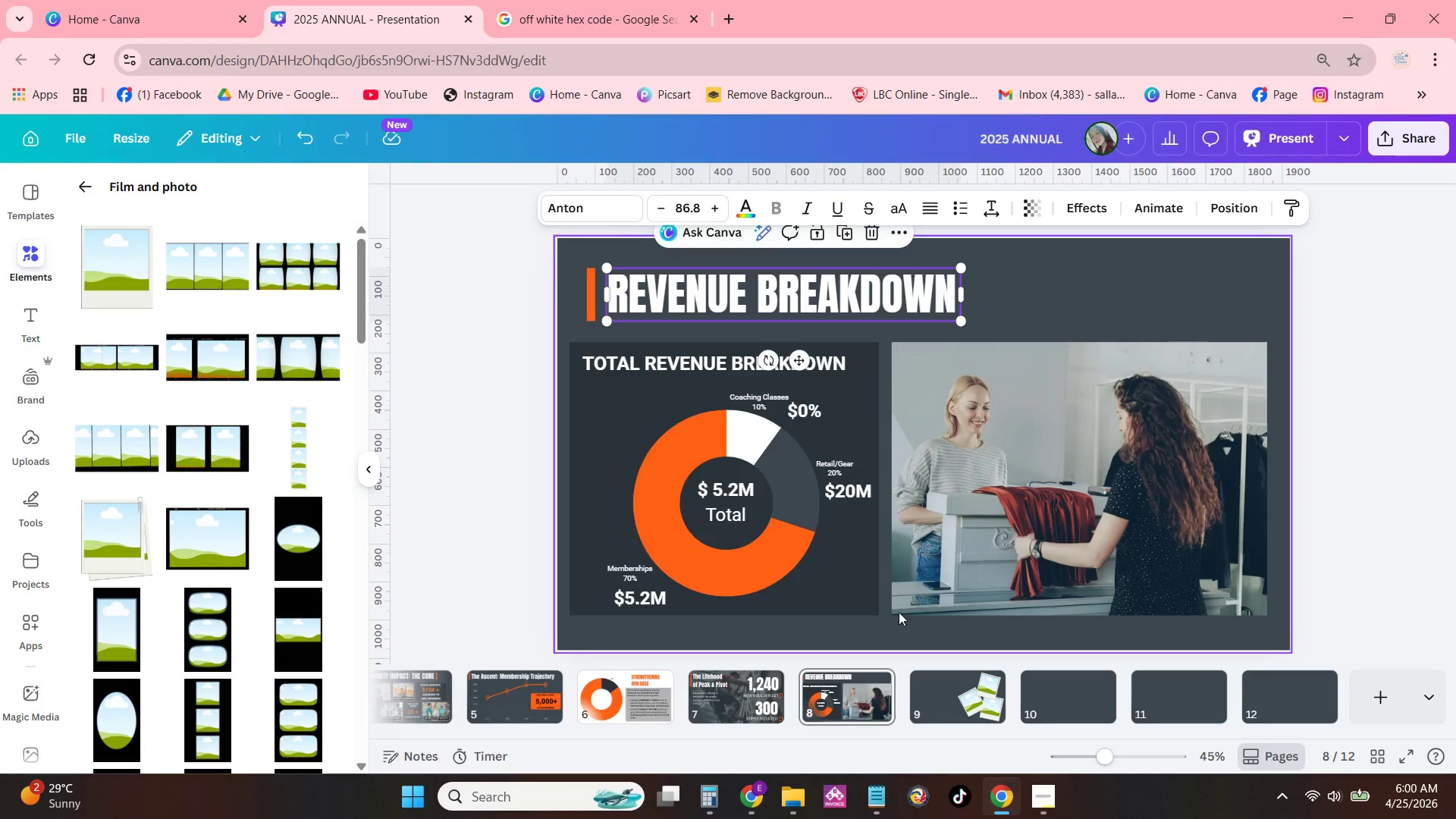 
left_click_drag(start_coordinate=[908, 632], to_coordinate=[912, 636])
 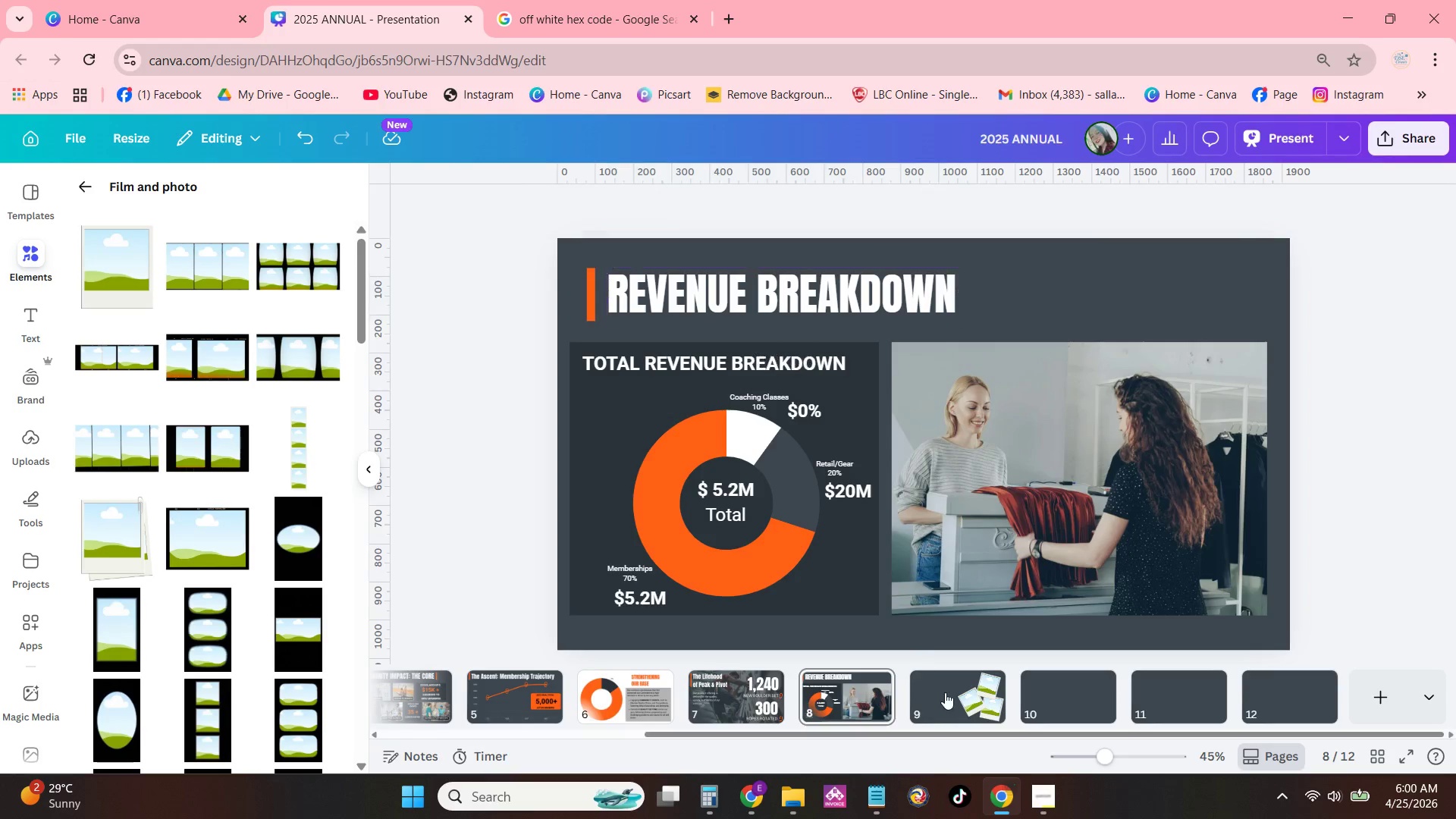 
double_click([948, 696])
 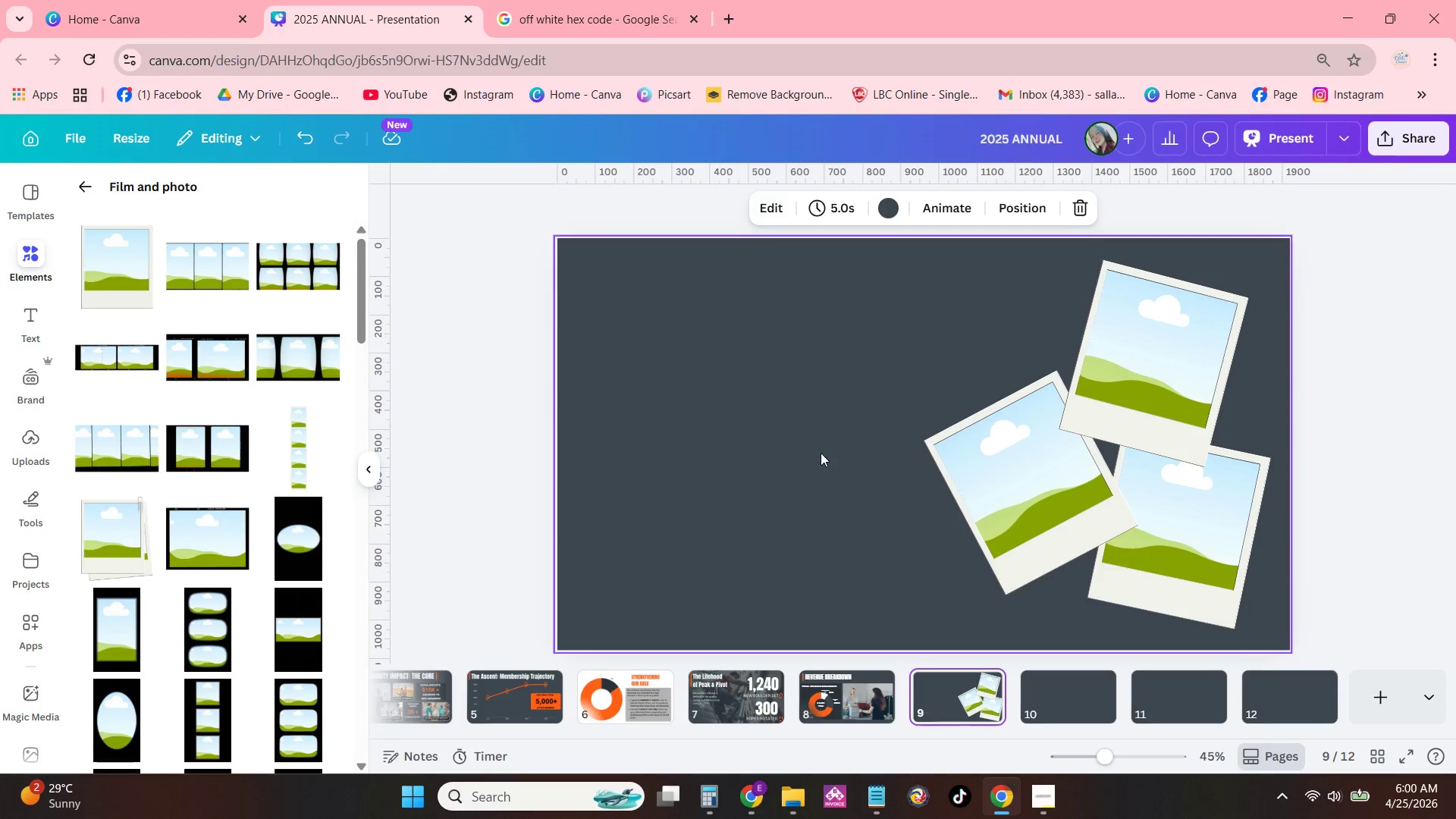 
triple_click([805, 422])
 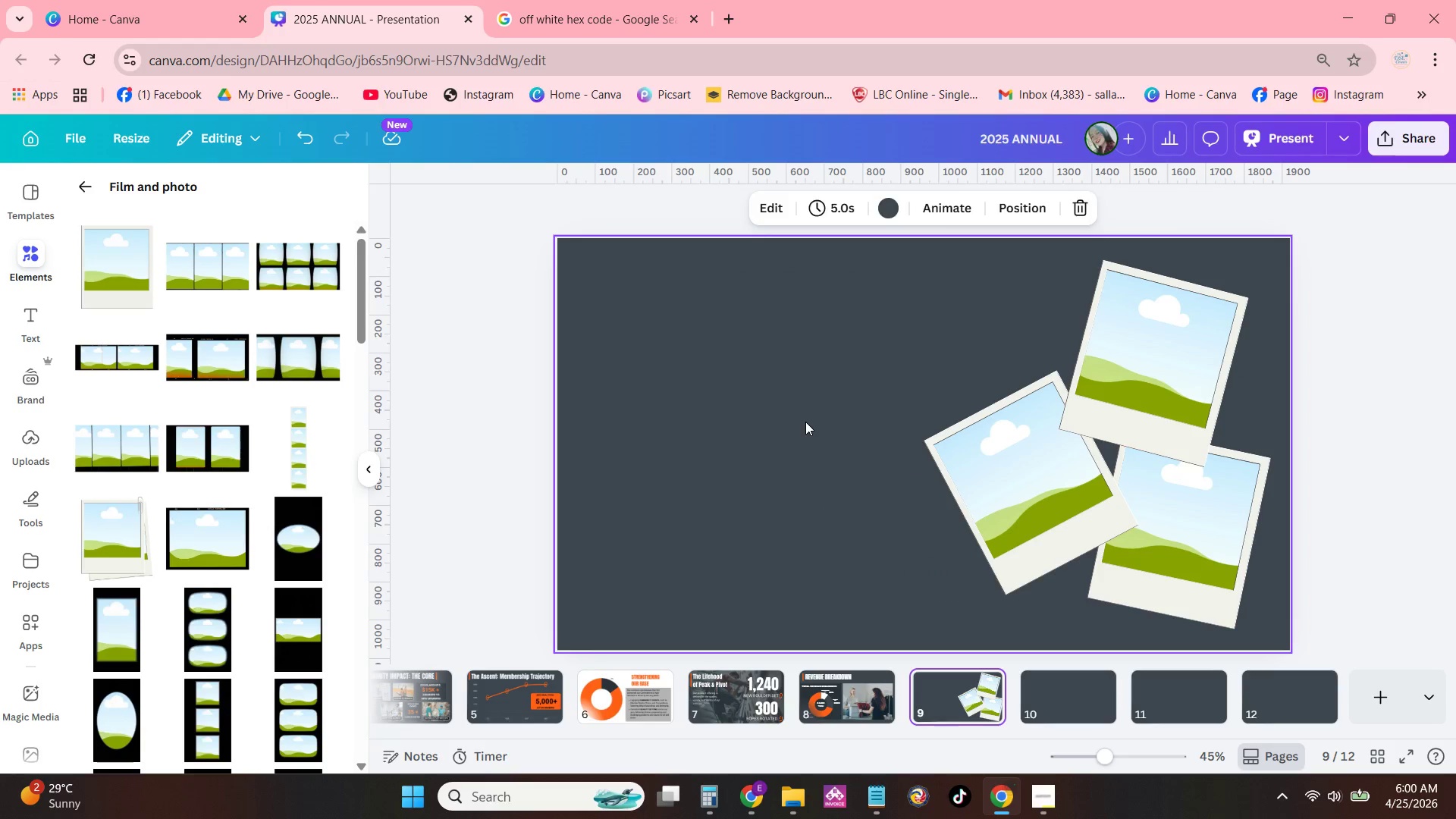 
key(Control+ControlLeft)
 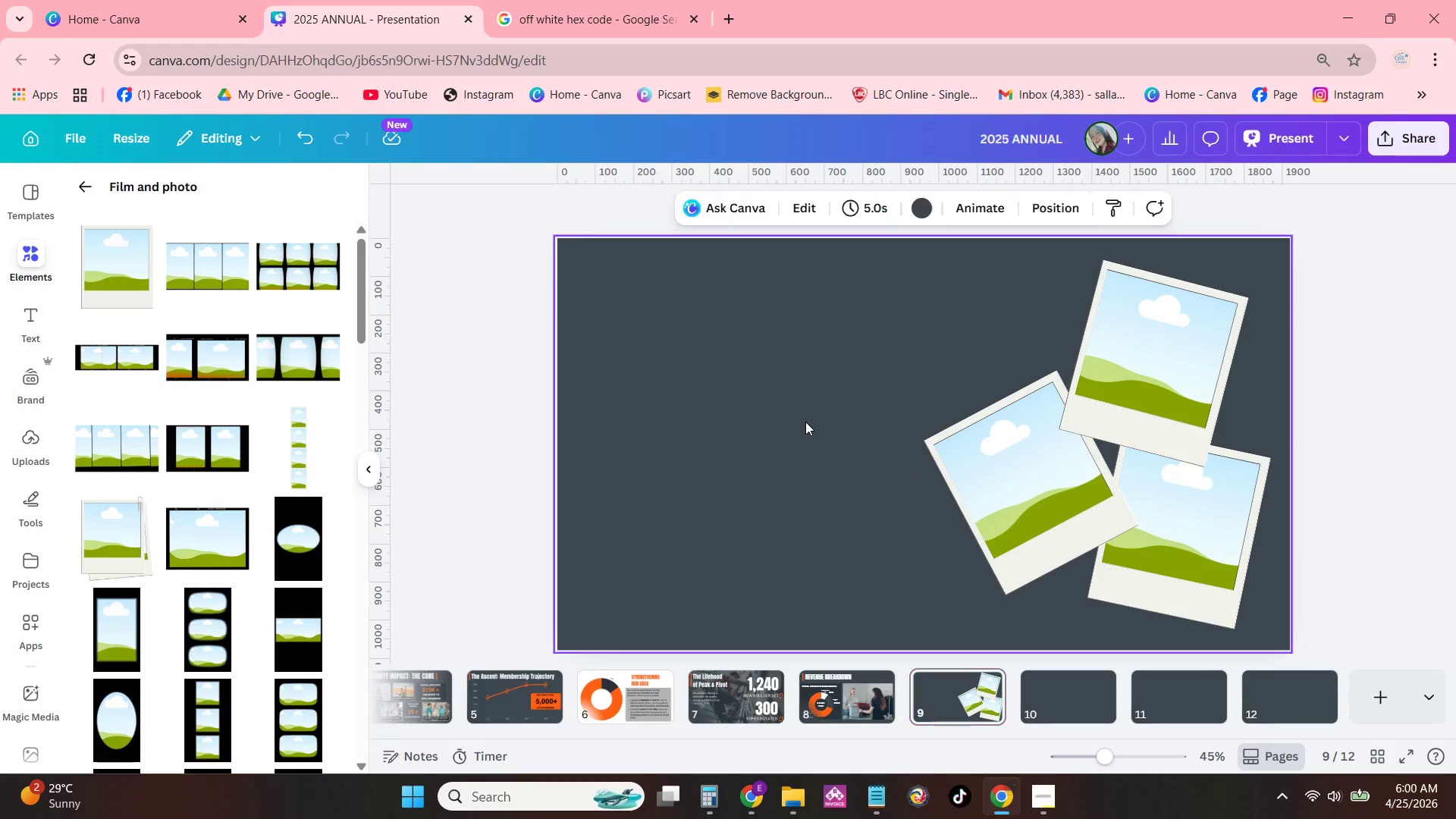 
key(Control+V)
 